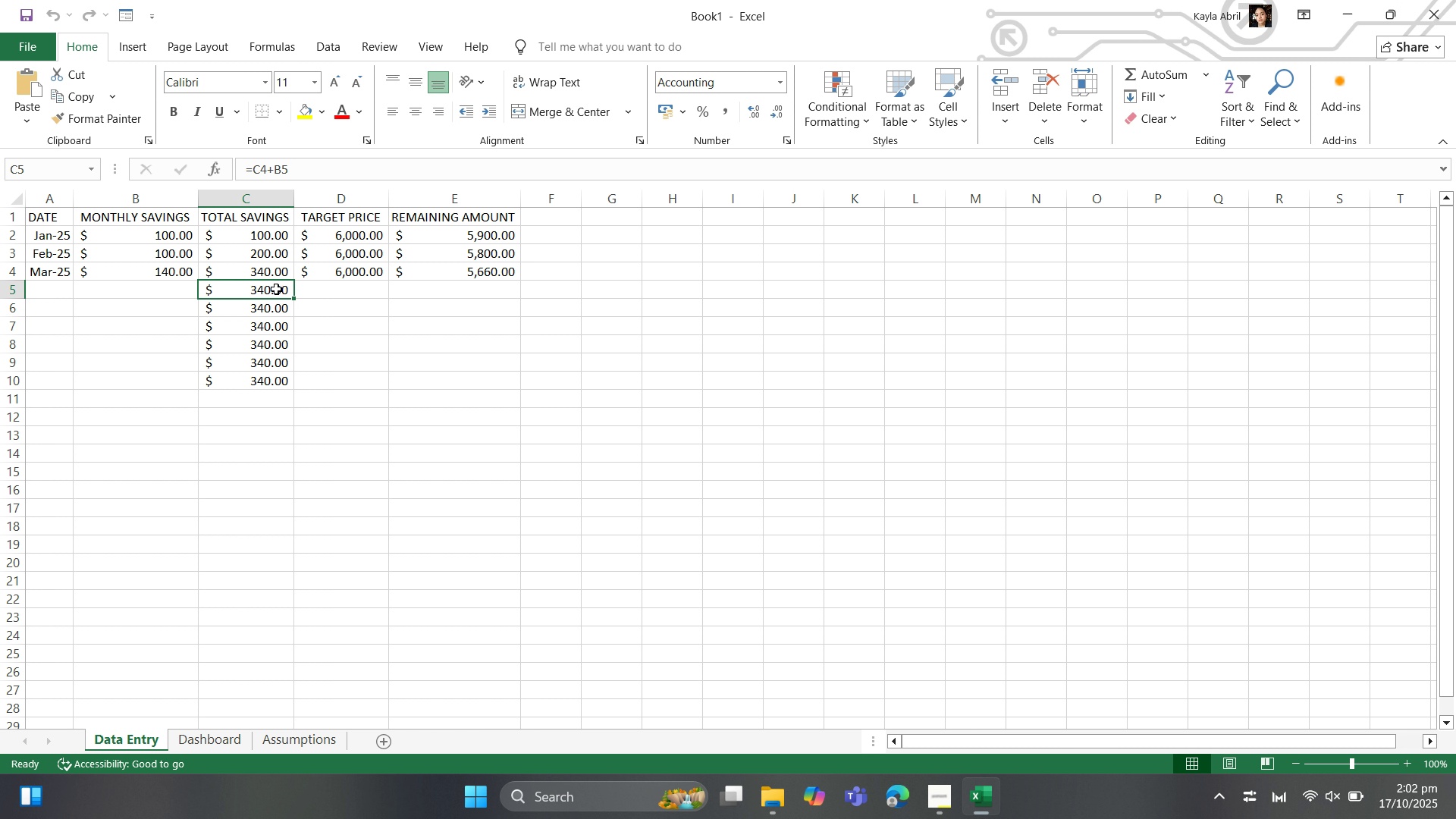 
left_click([276, 289])
 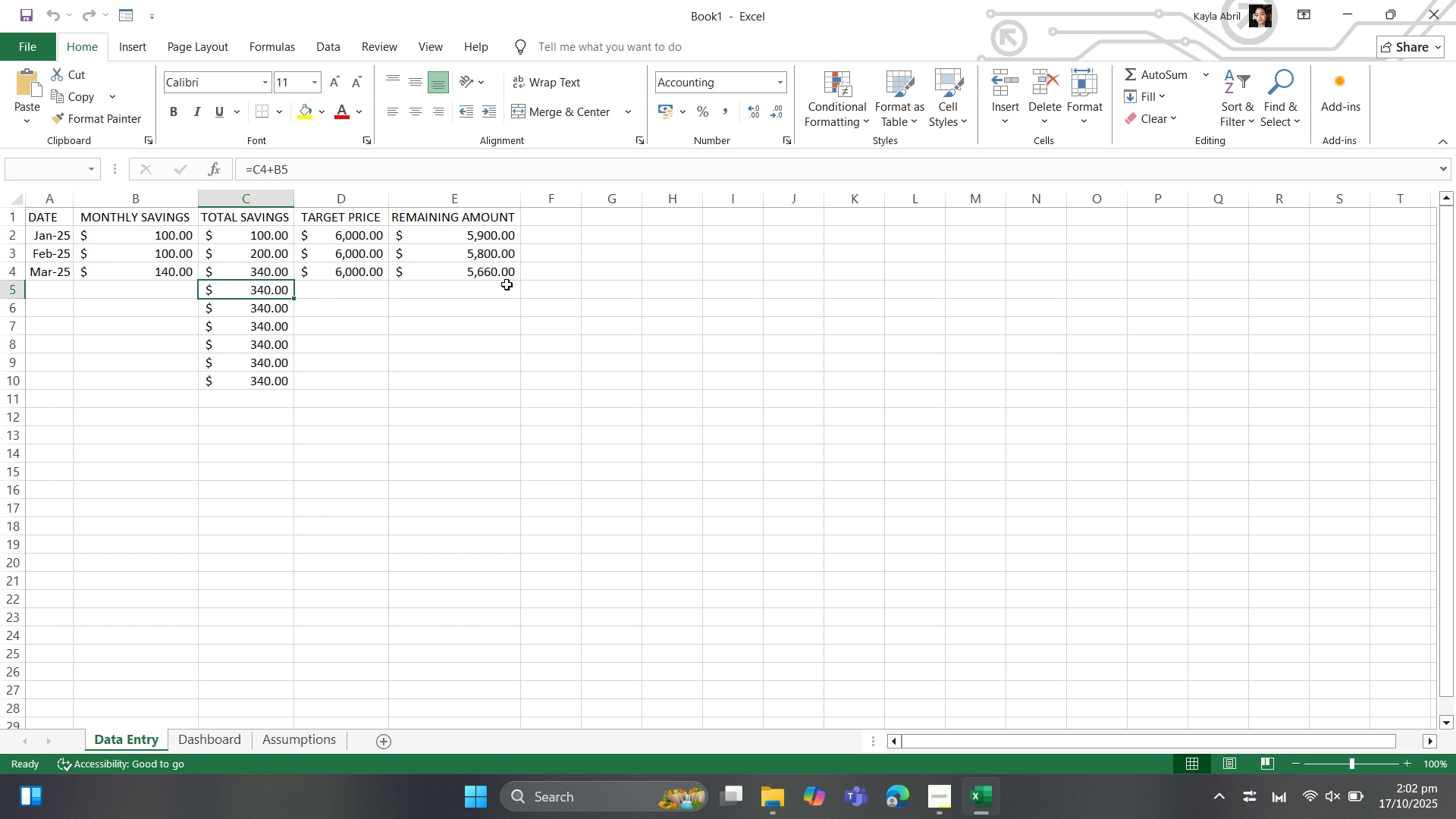 
left_click([489, 282])
 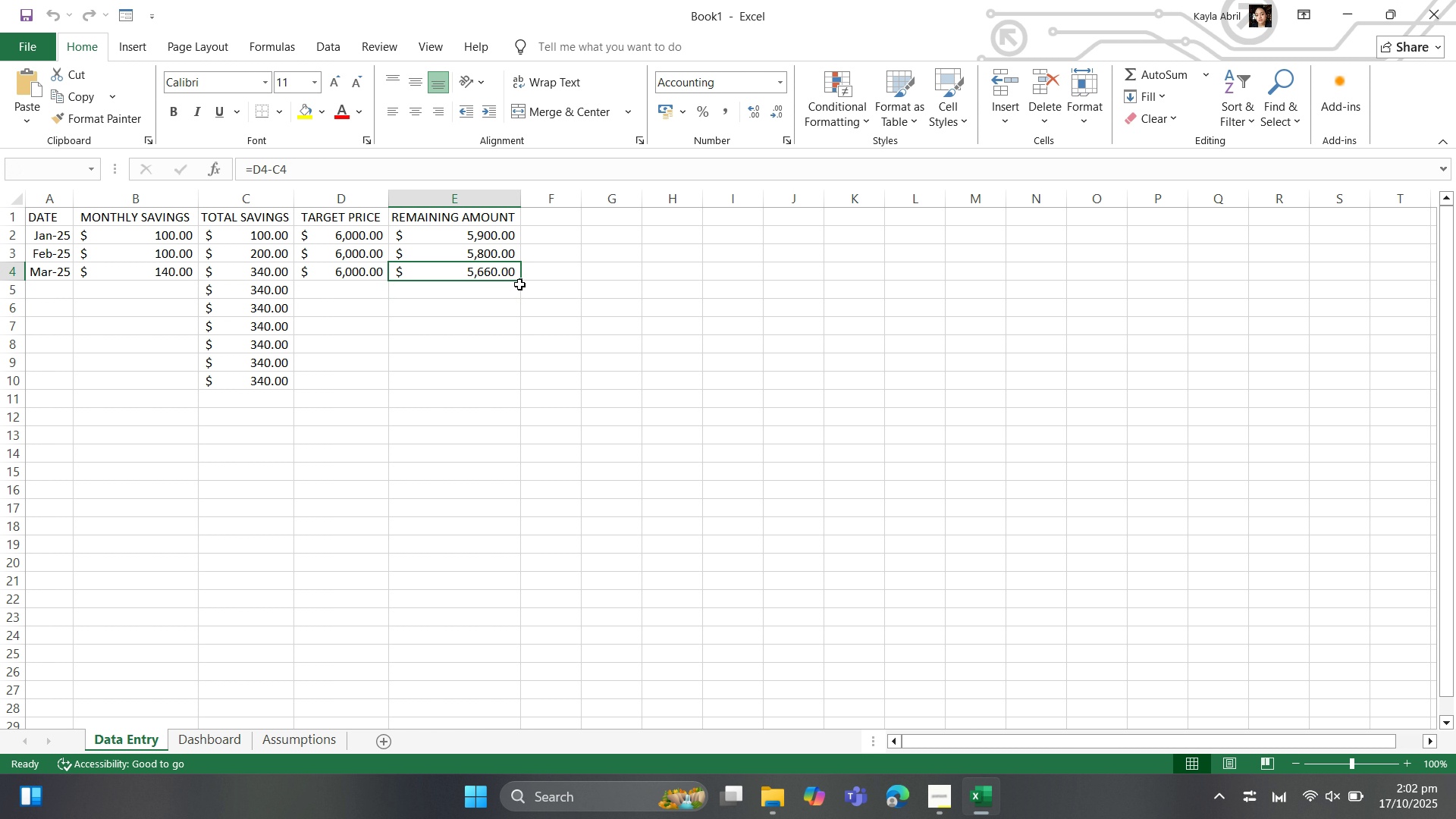 
left_click_drag(start_coordinate=[519, 282], to_coordinate=[510, 383])
 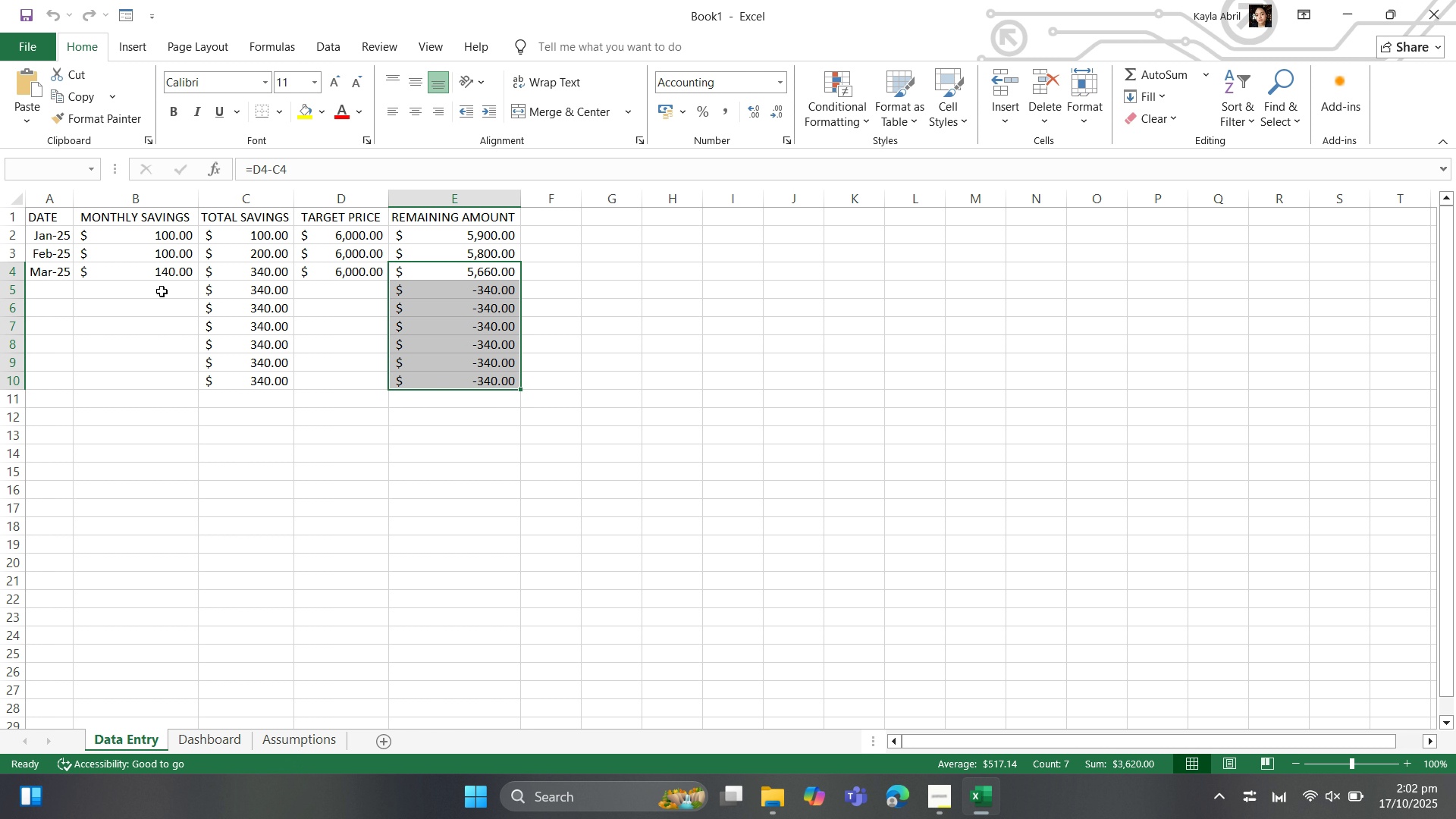 
left_click([256, 297])
 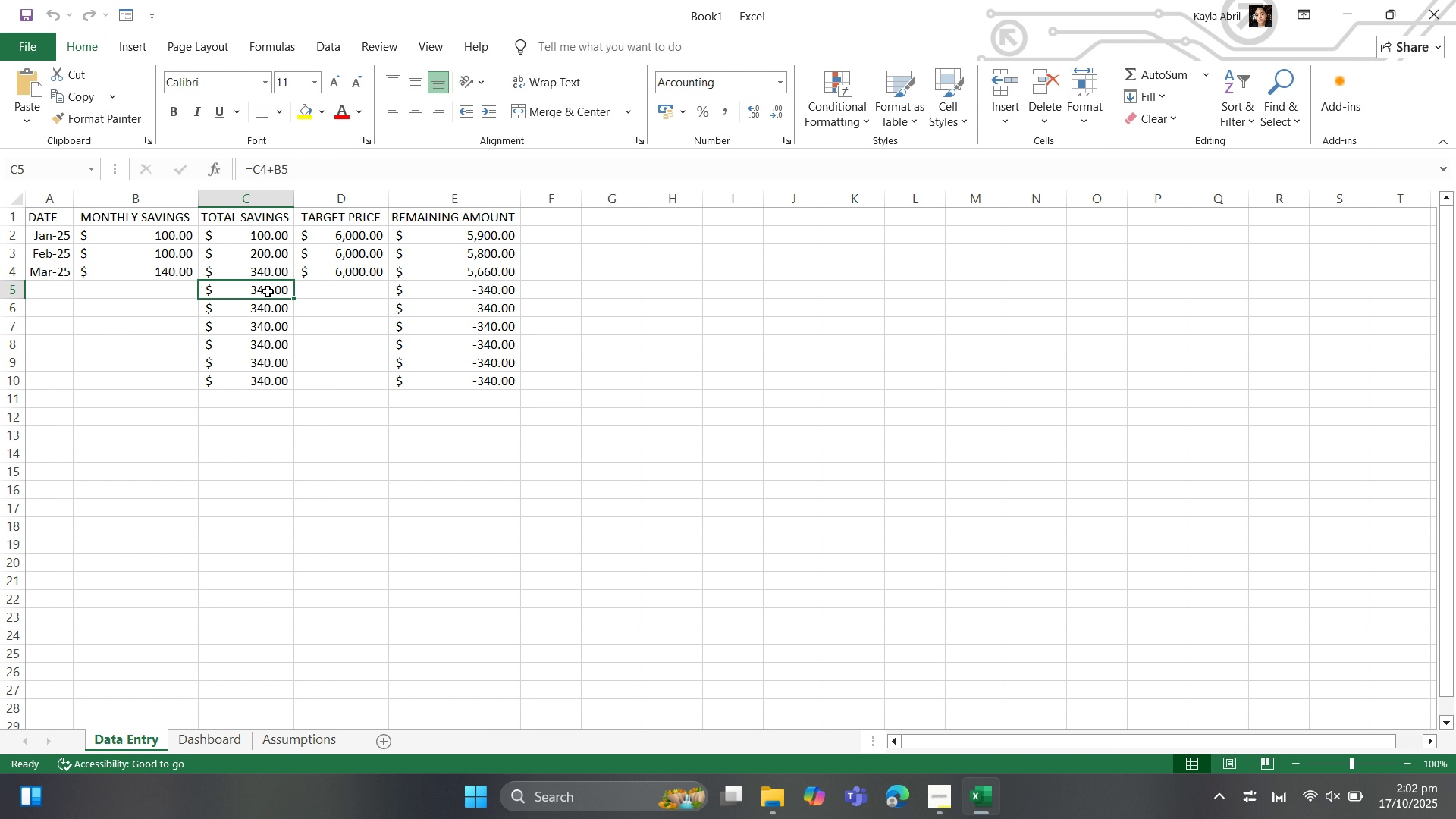 
left_click([268, 291])
 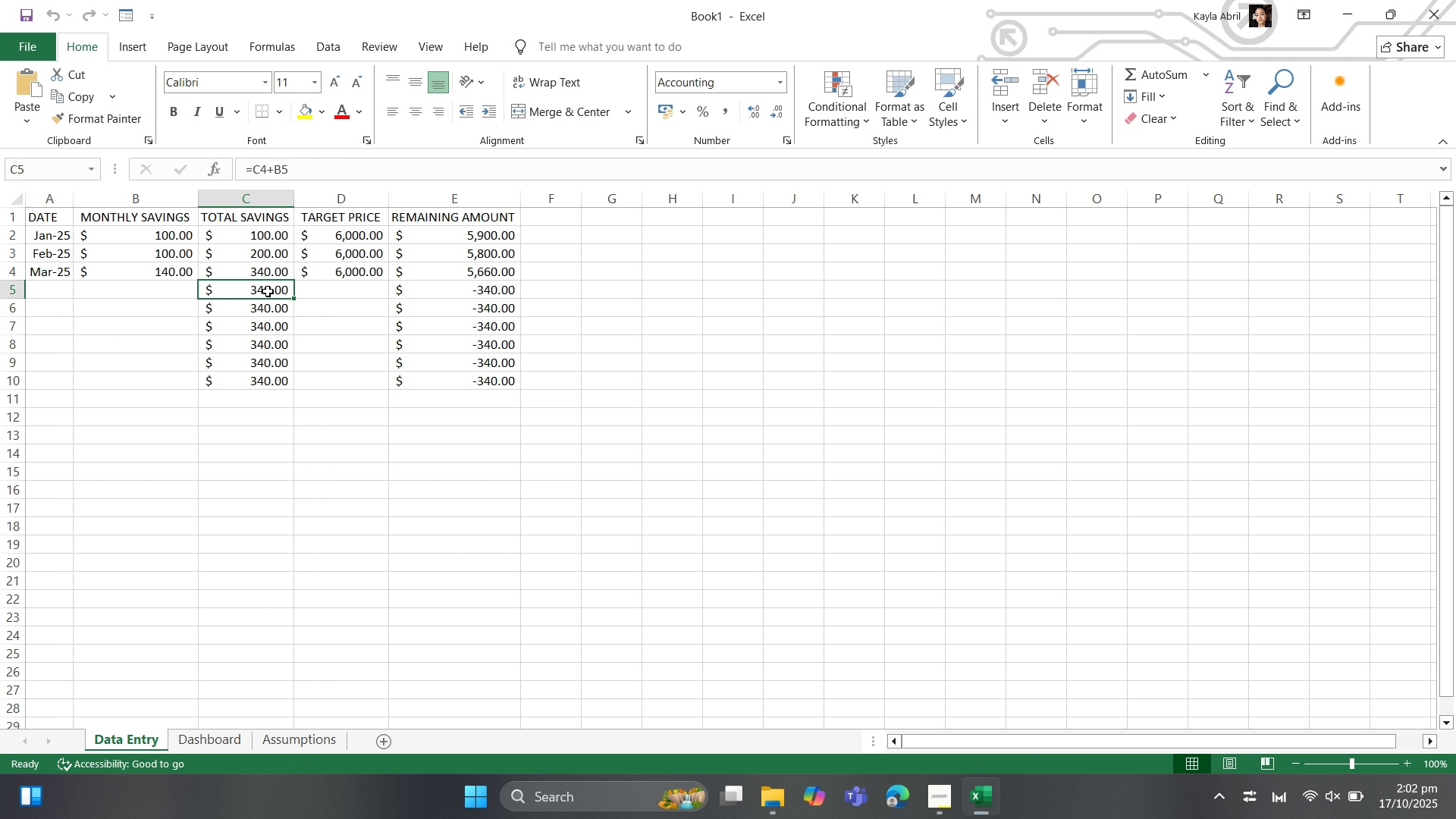 
left_click([268, 291])
 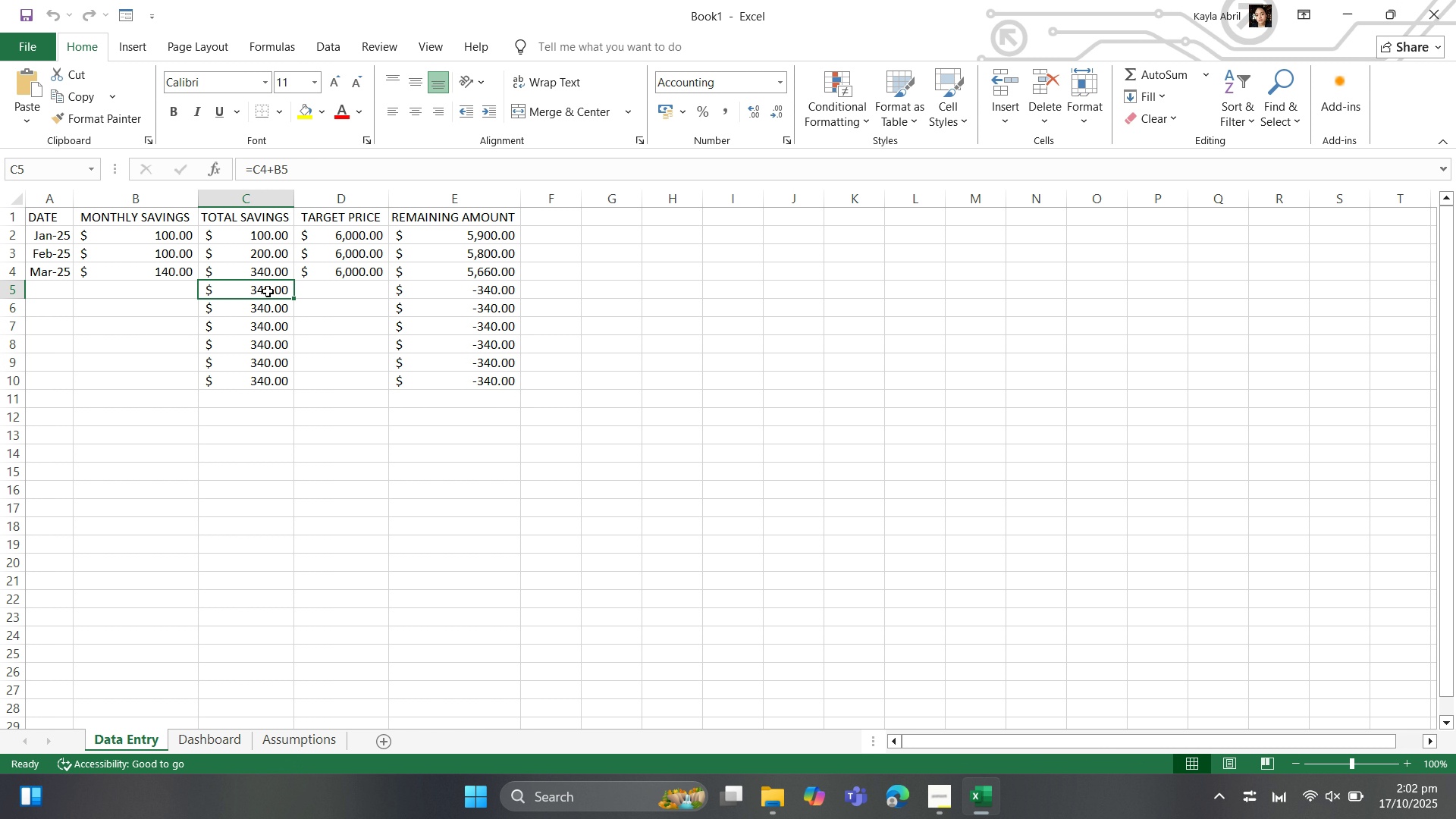 
double_click([268, 291])
 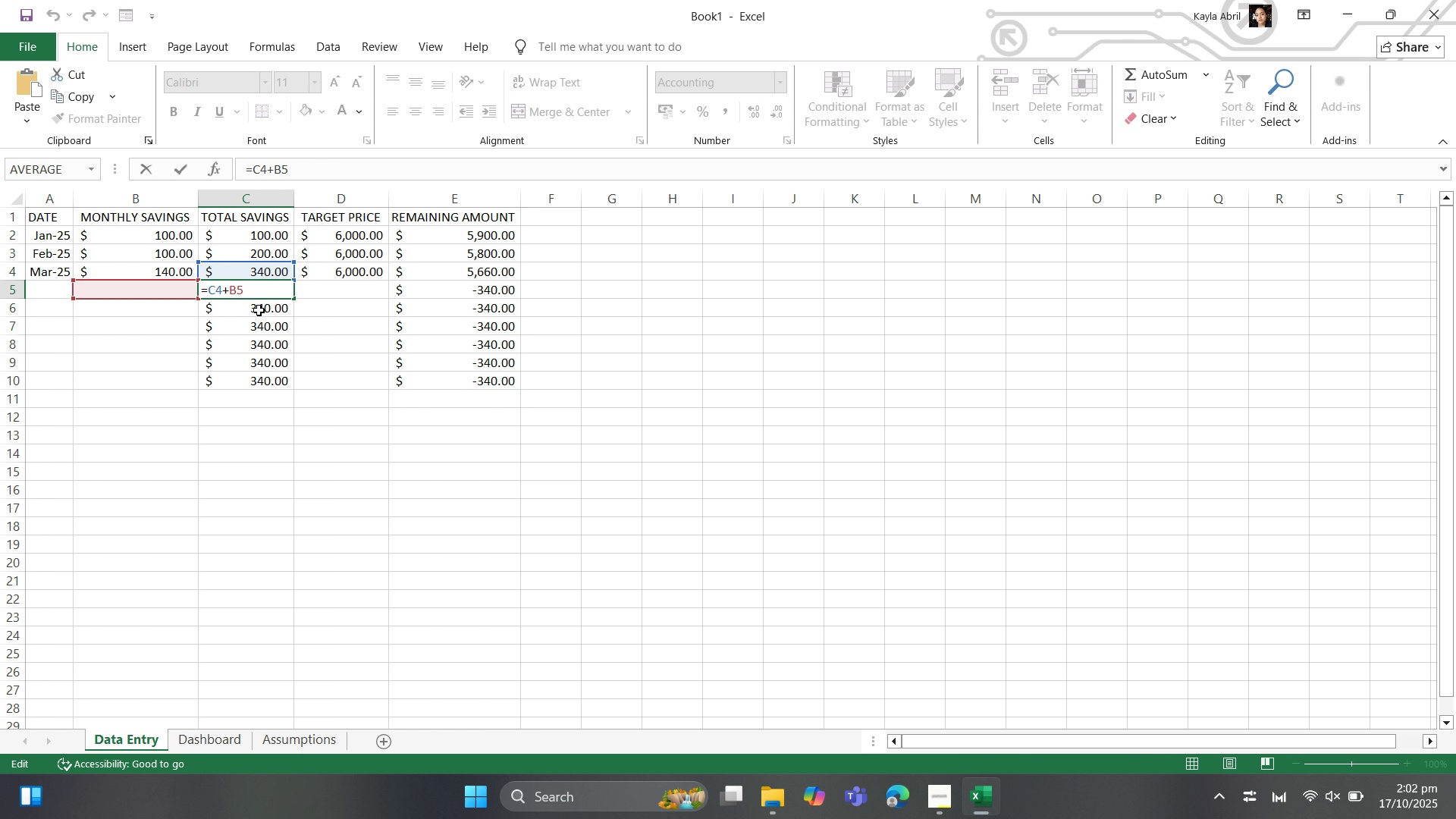 
left_click([259, 310])
 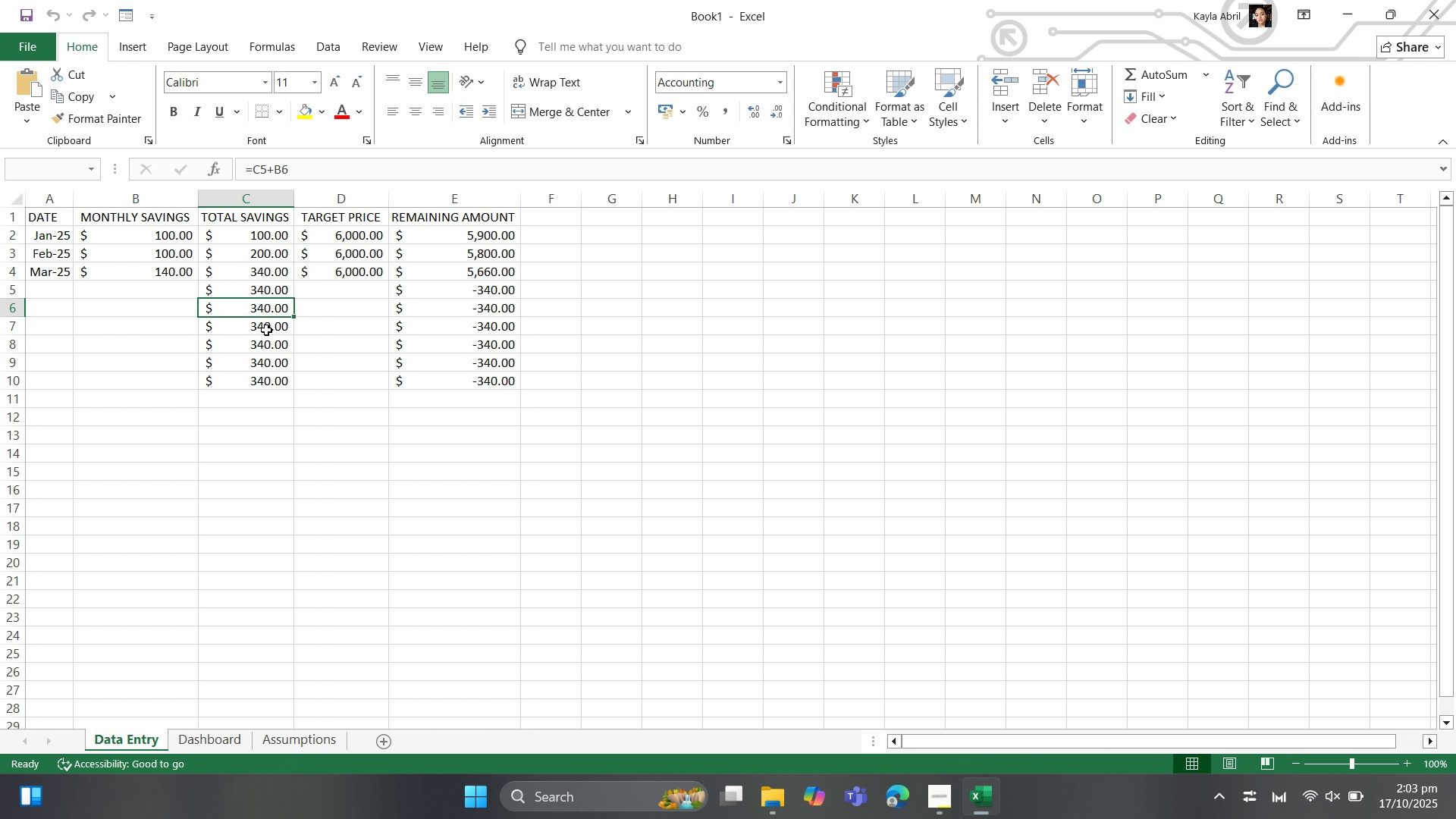 
left_click([268, 330])
 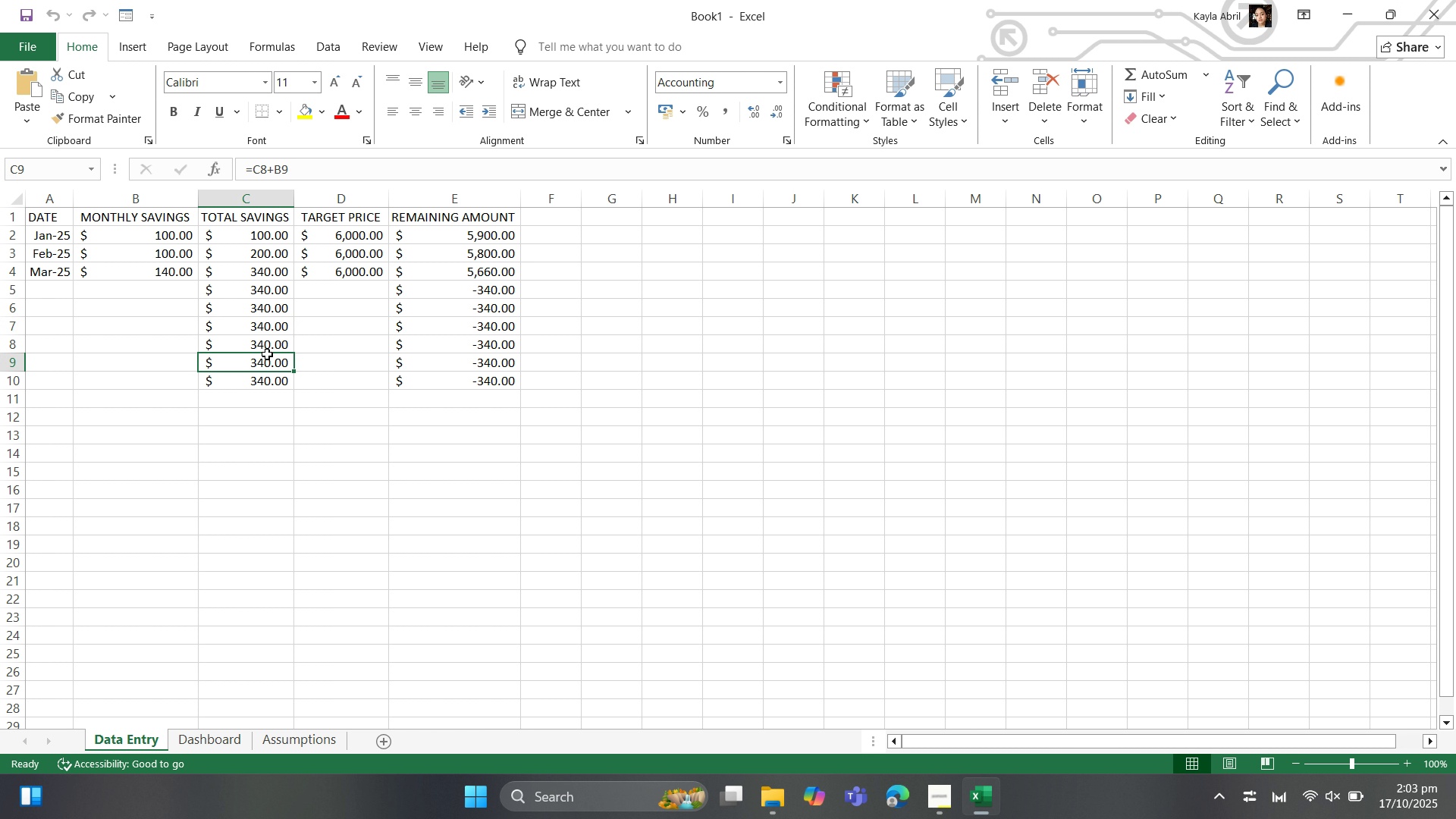 
left_click([267, 354])
 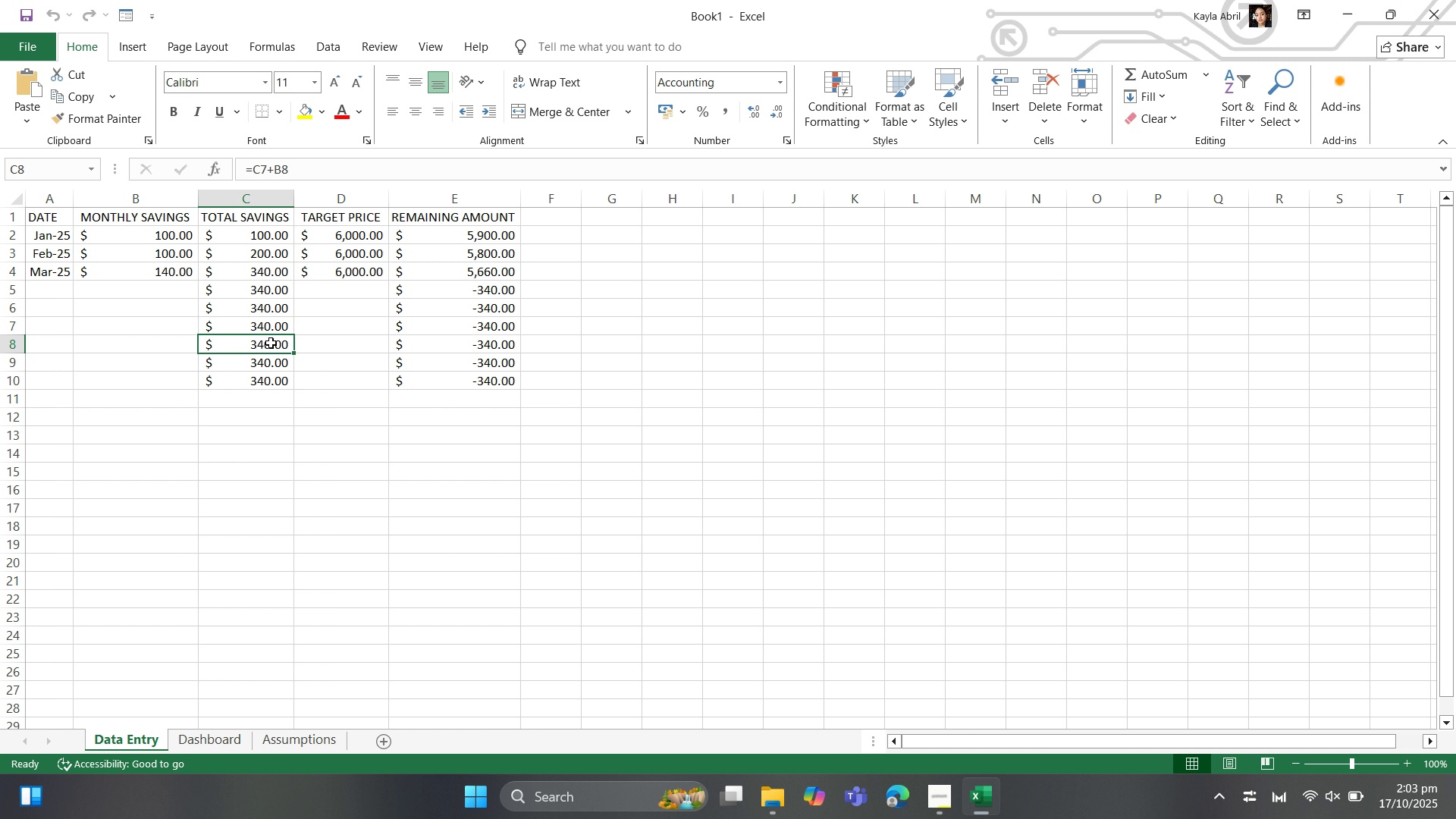 
left_click([271, 343])
 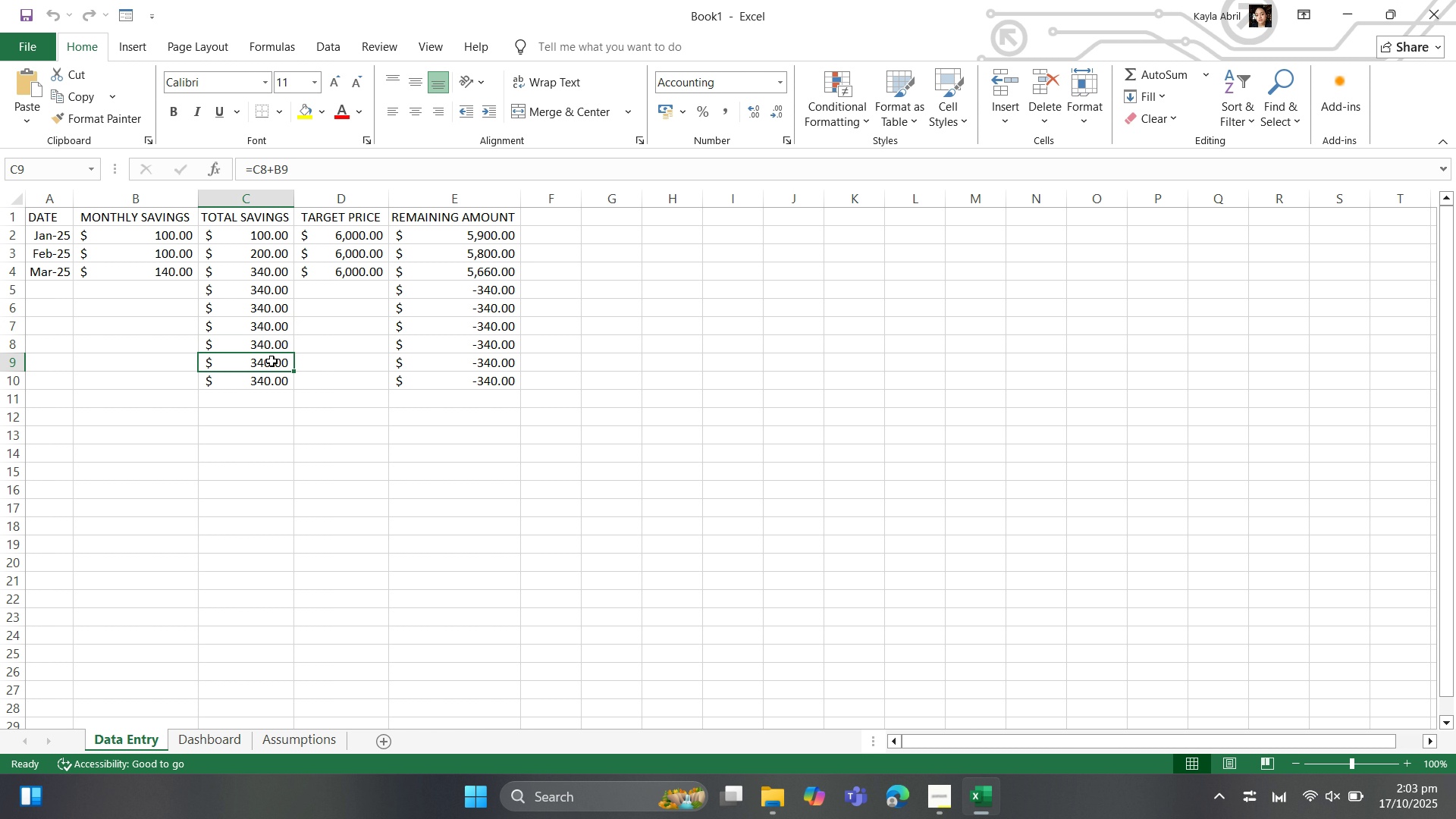 
left_click([271, 361])
 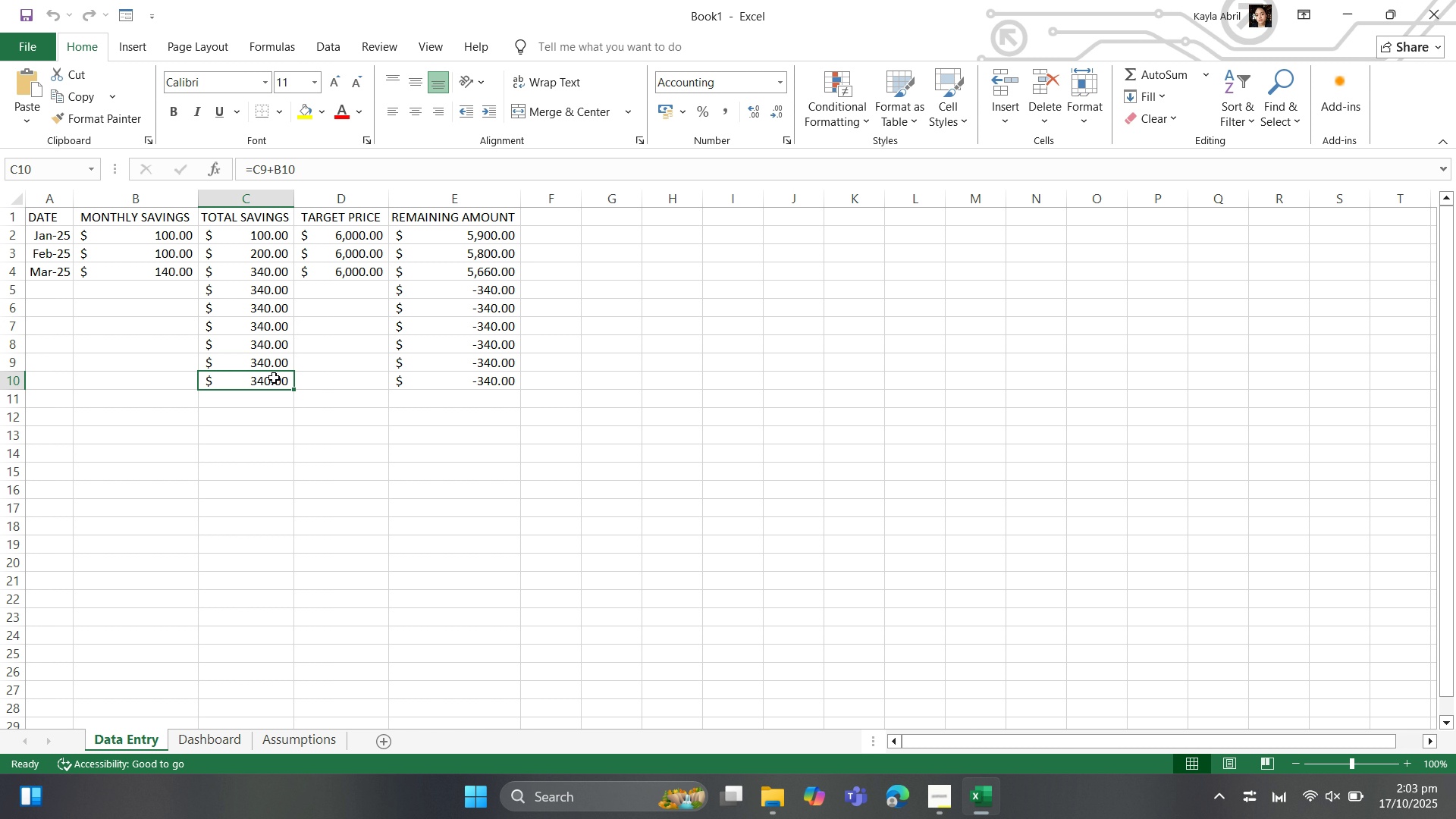 
left_click([274, 378])
 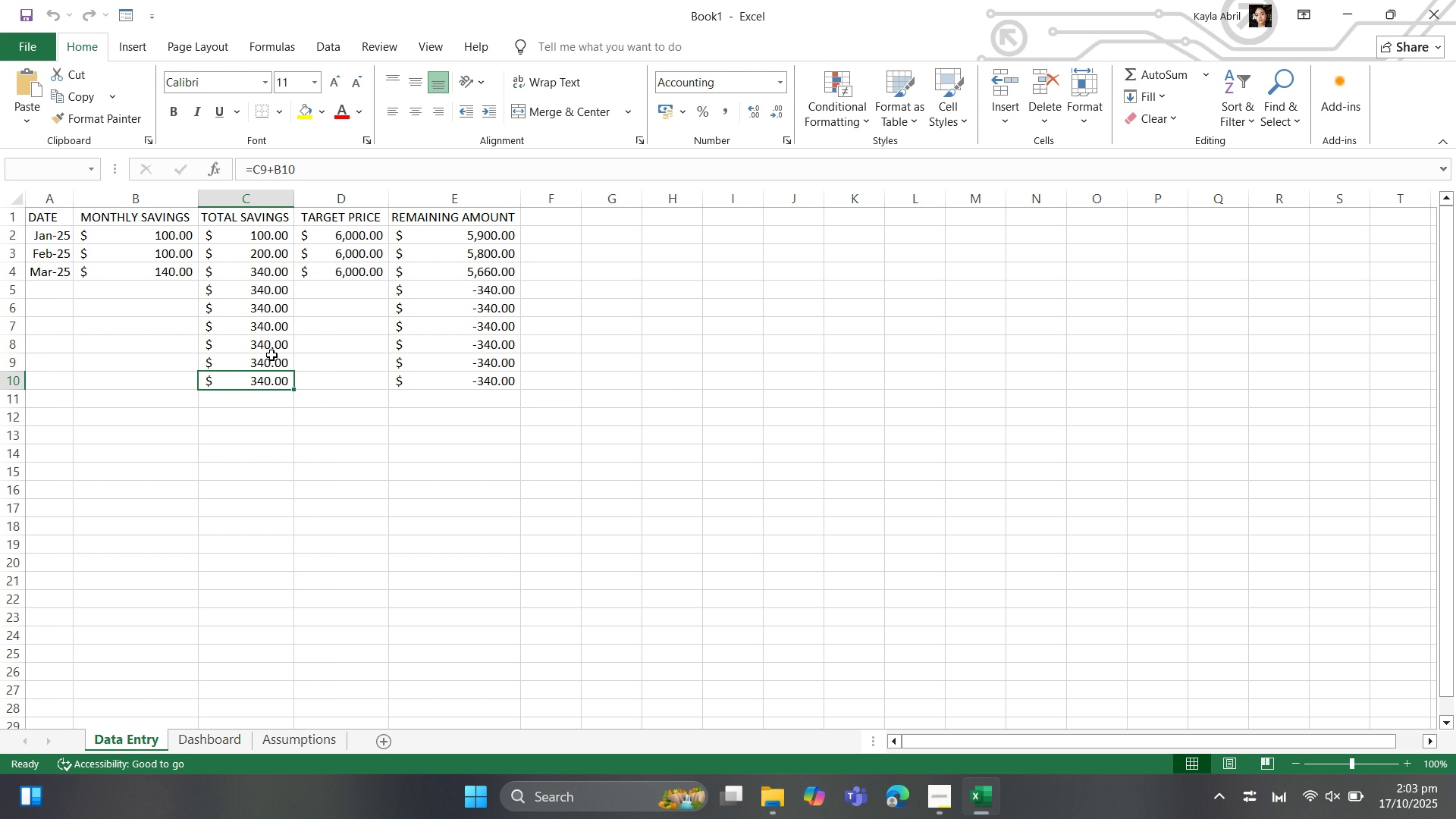 
wait(6.83)
 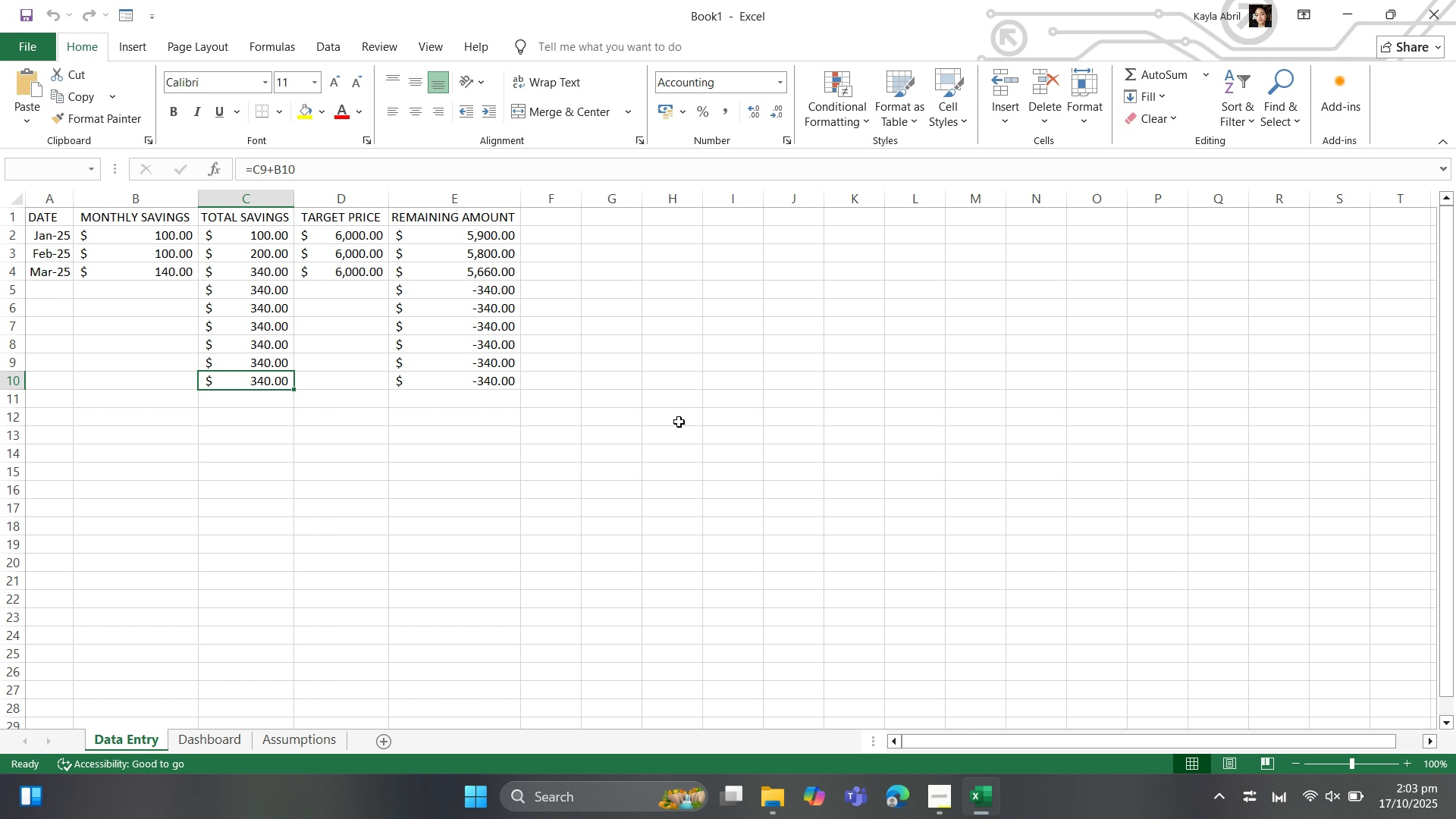 
left_click([269, 293])
 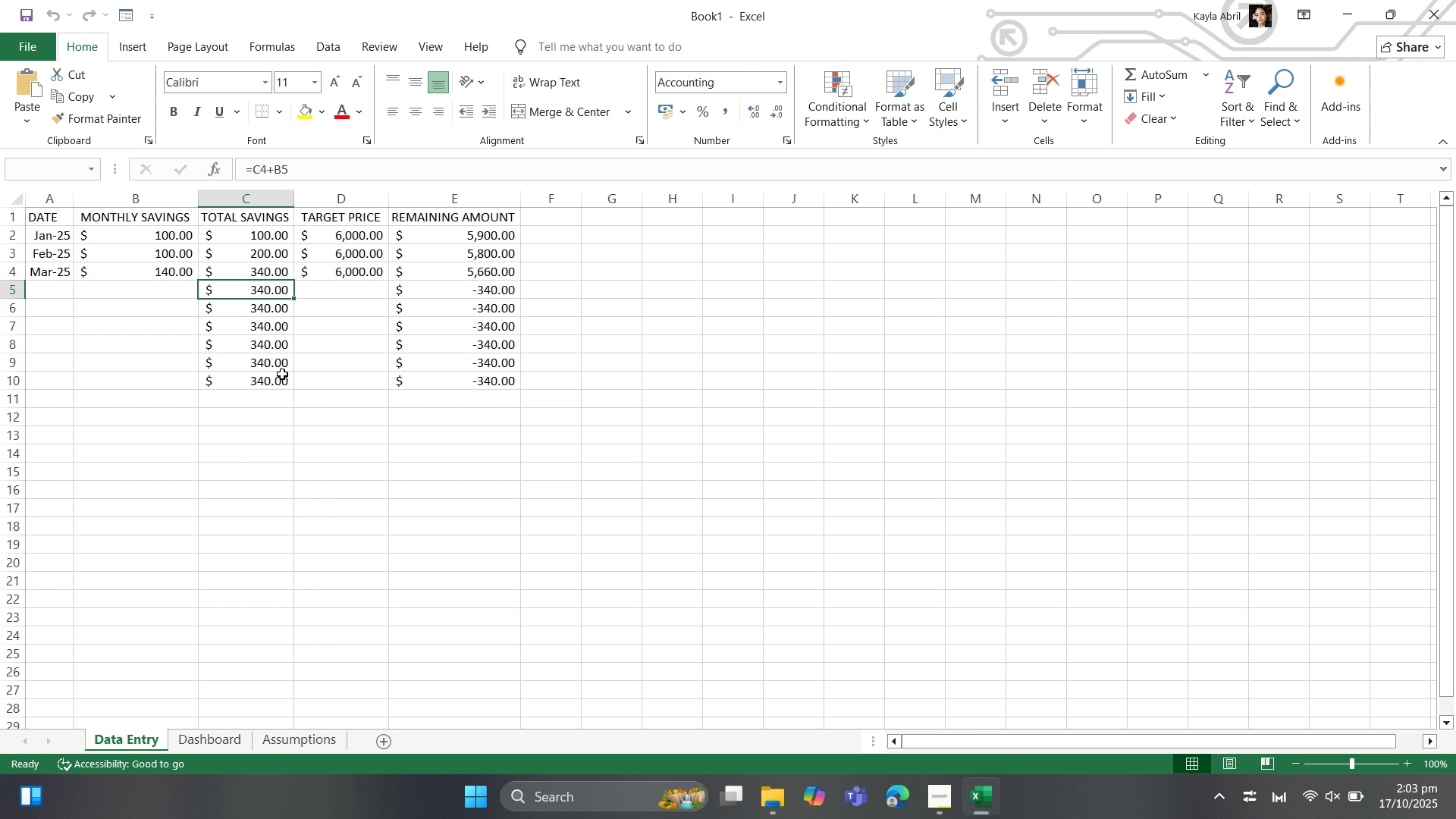 
left_click([277, 380])
 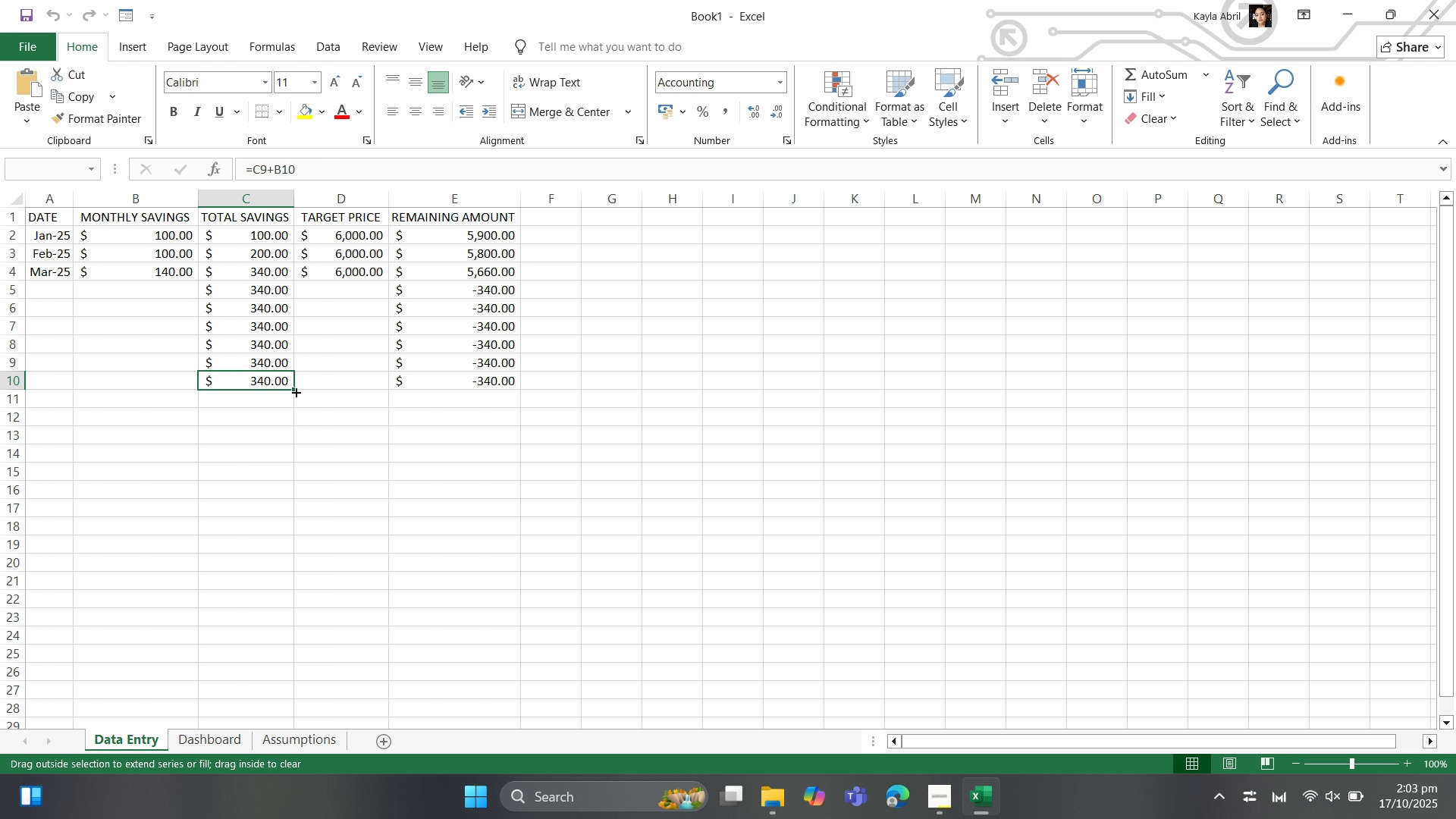 
left_click_drag(start_coordinate=[295, 388], to_coordinate=[299, 426])
 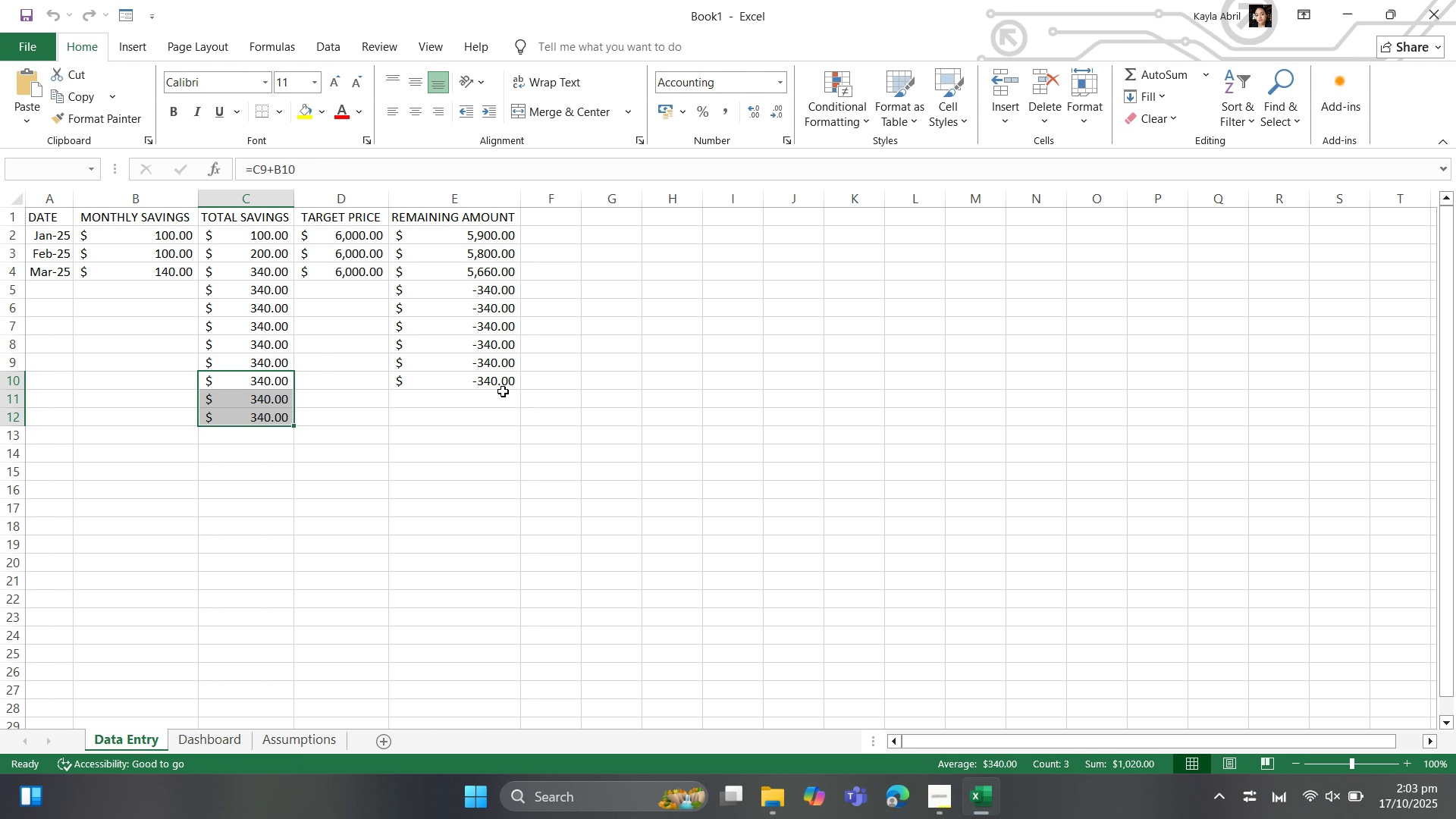 
left_click([503, 391])
 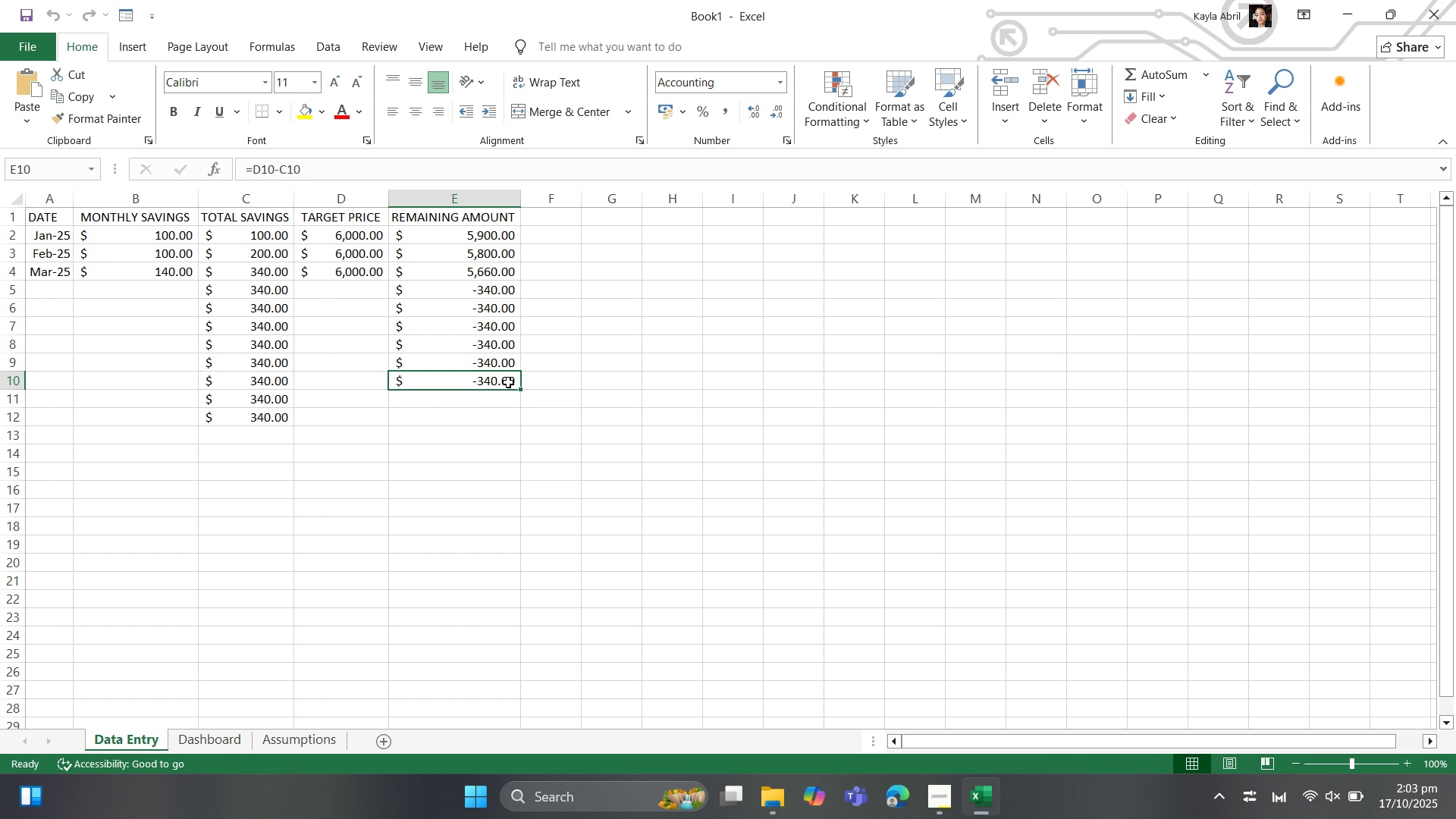 
left_click([508, 382])
 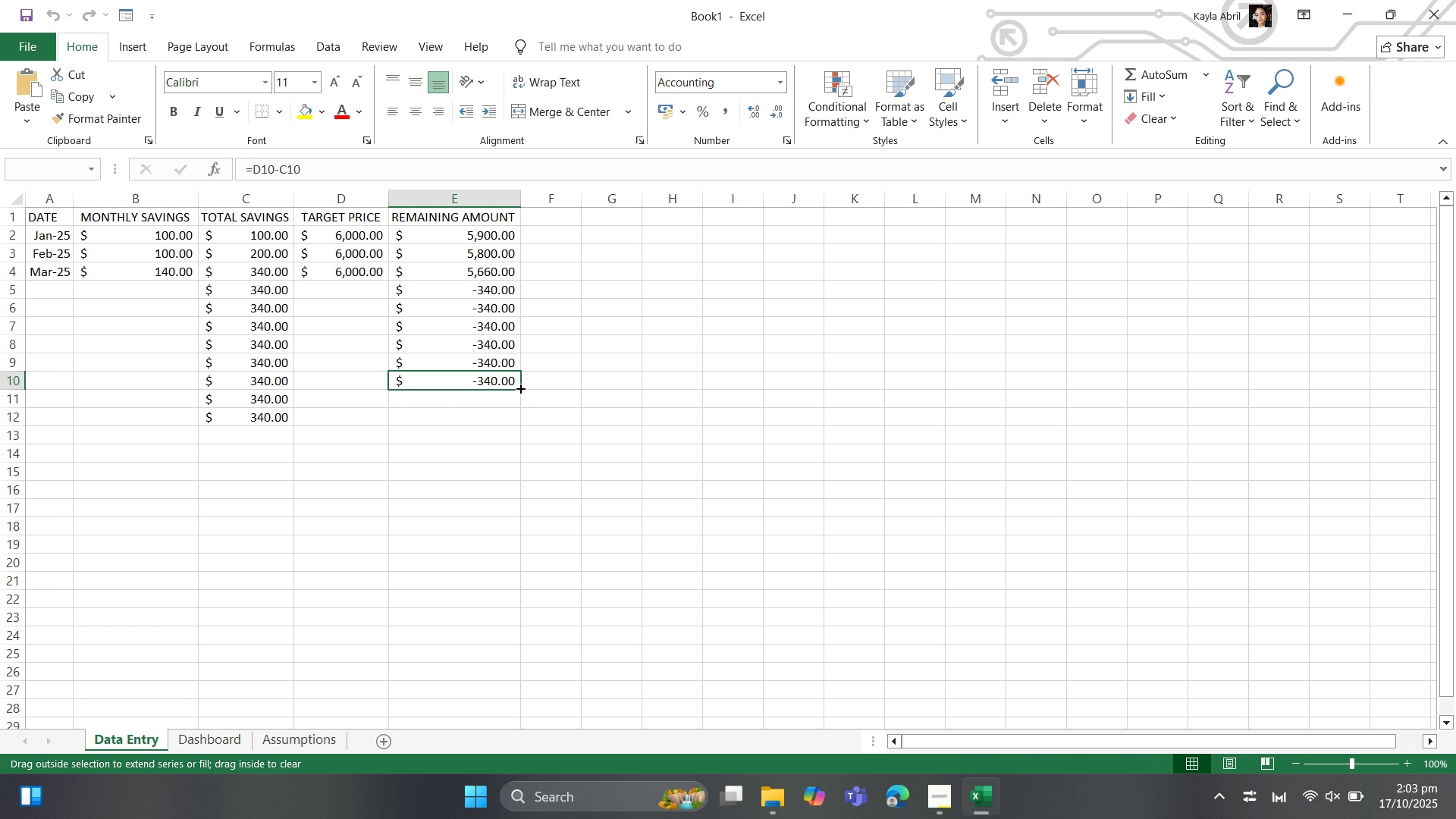 
left_click_drag(start_coordinate=[519, 385], to_coordinate=[520, 422])
 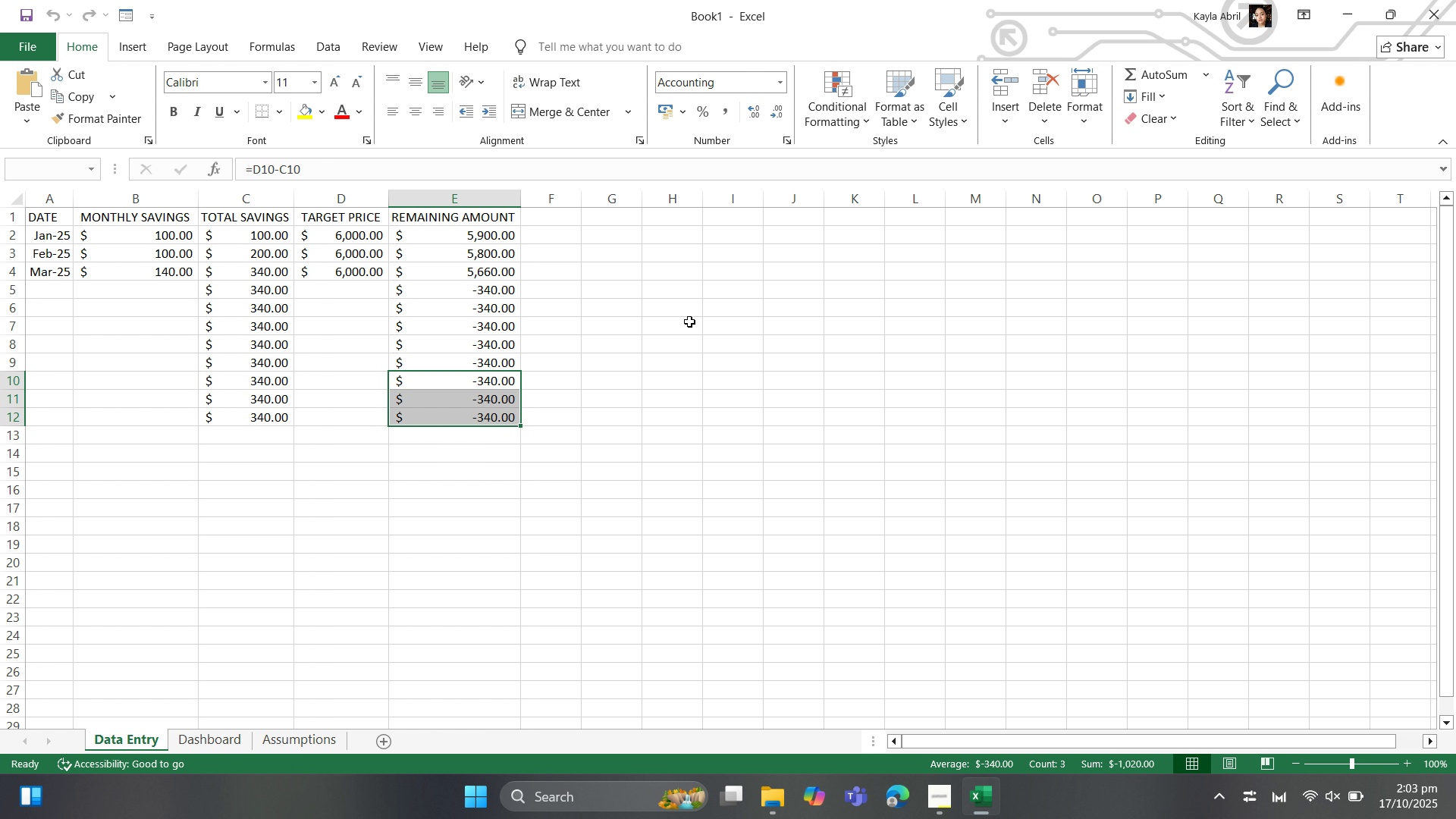 
left_click([689, 322])
 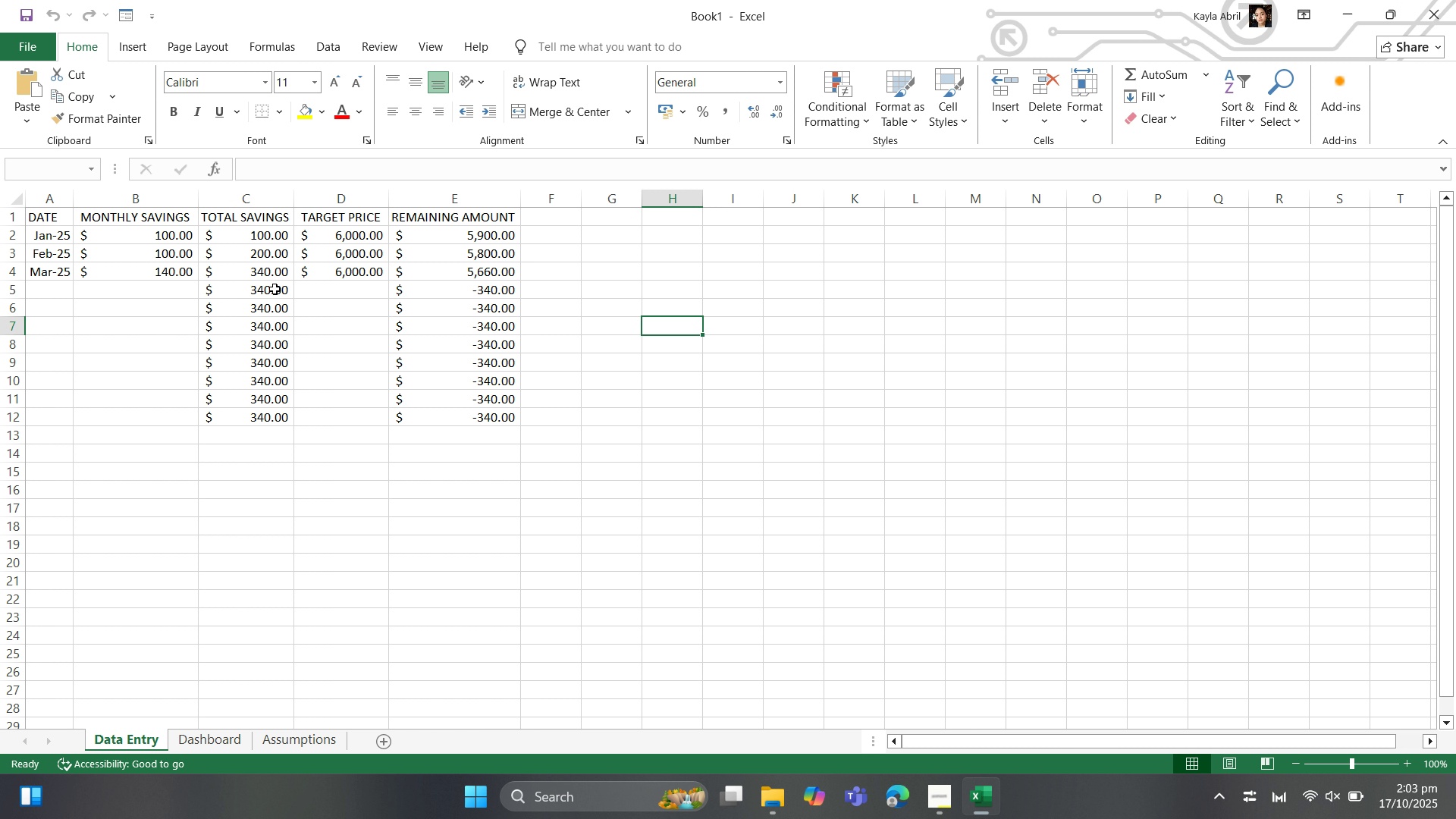 
left_click([274, 289])
 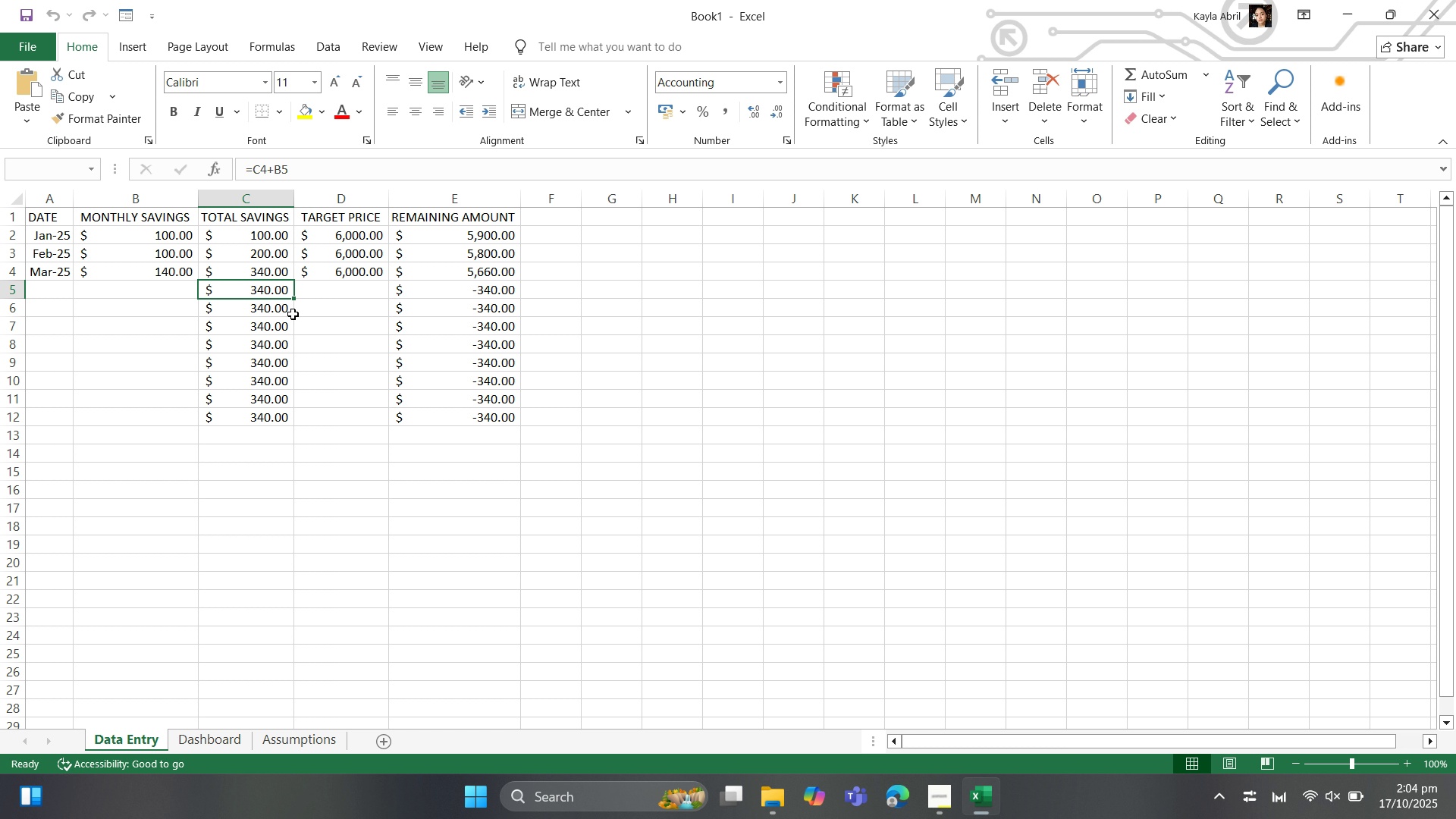 
wait(56.62)
 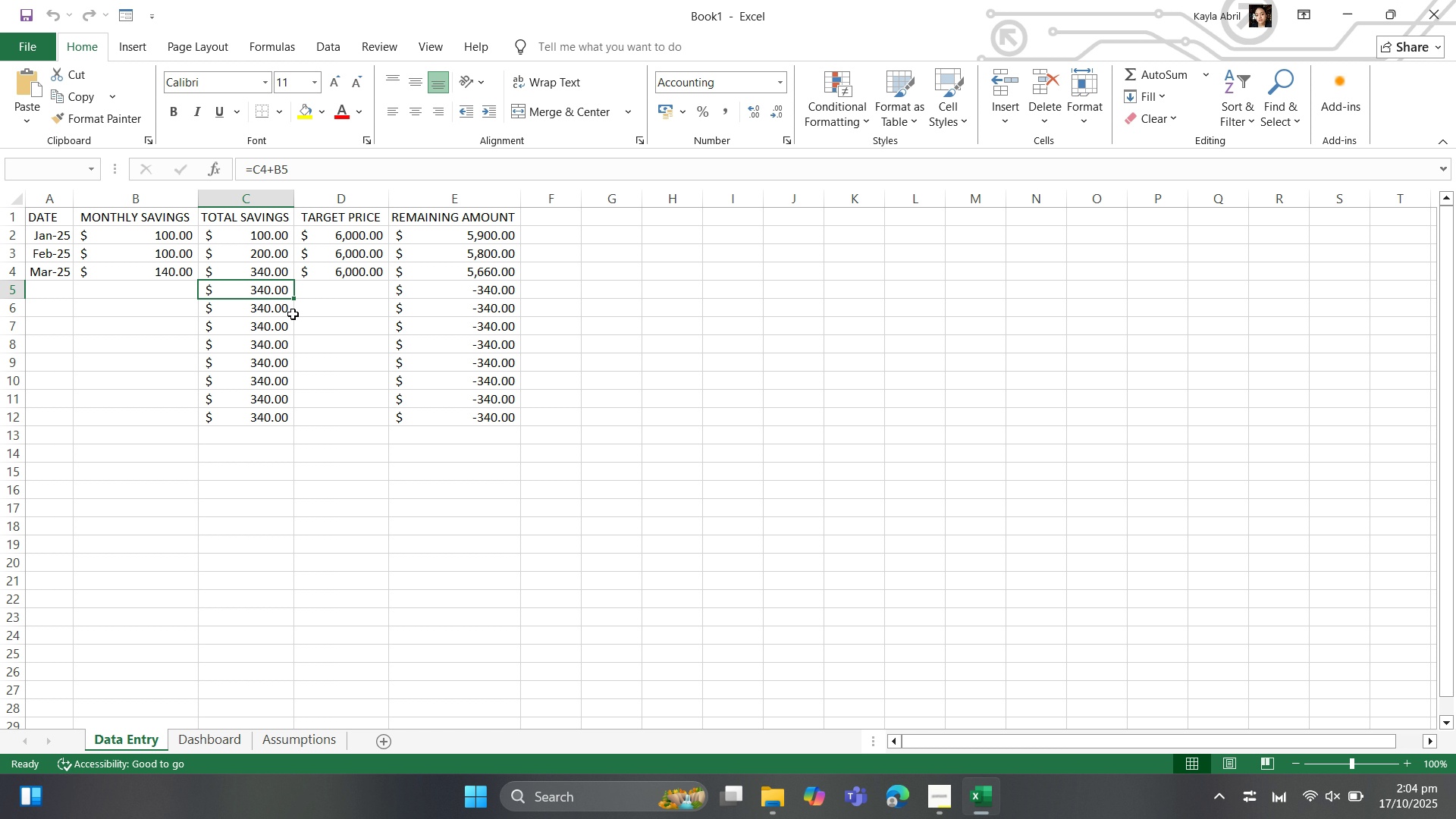 
left_click_drag(start_coordinate=[259, 285], to_coordinate=[262, 412])
 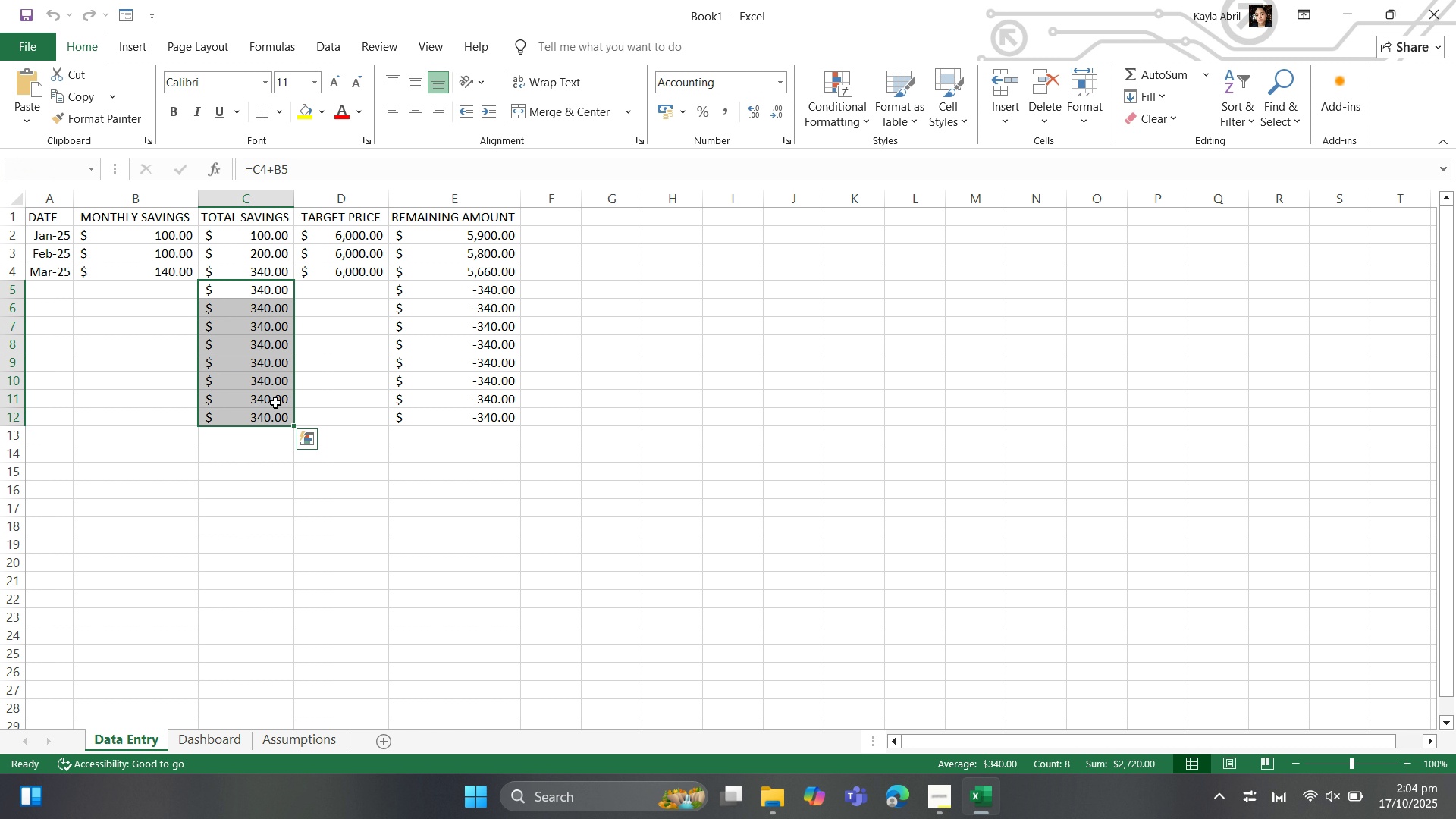 
key(Delete)
 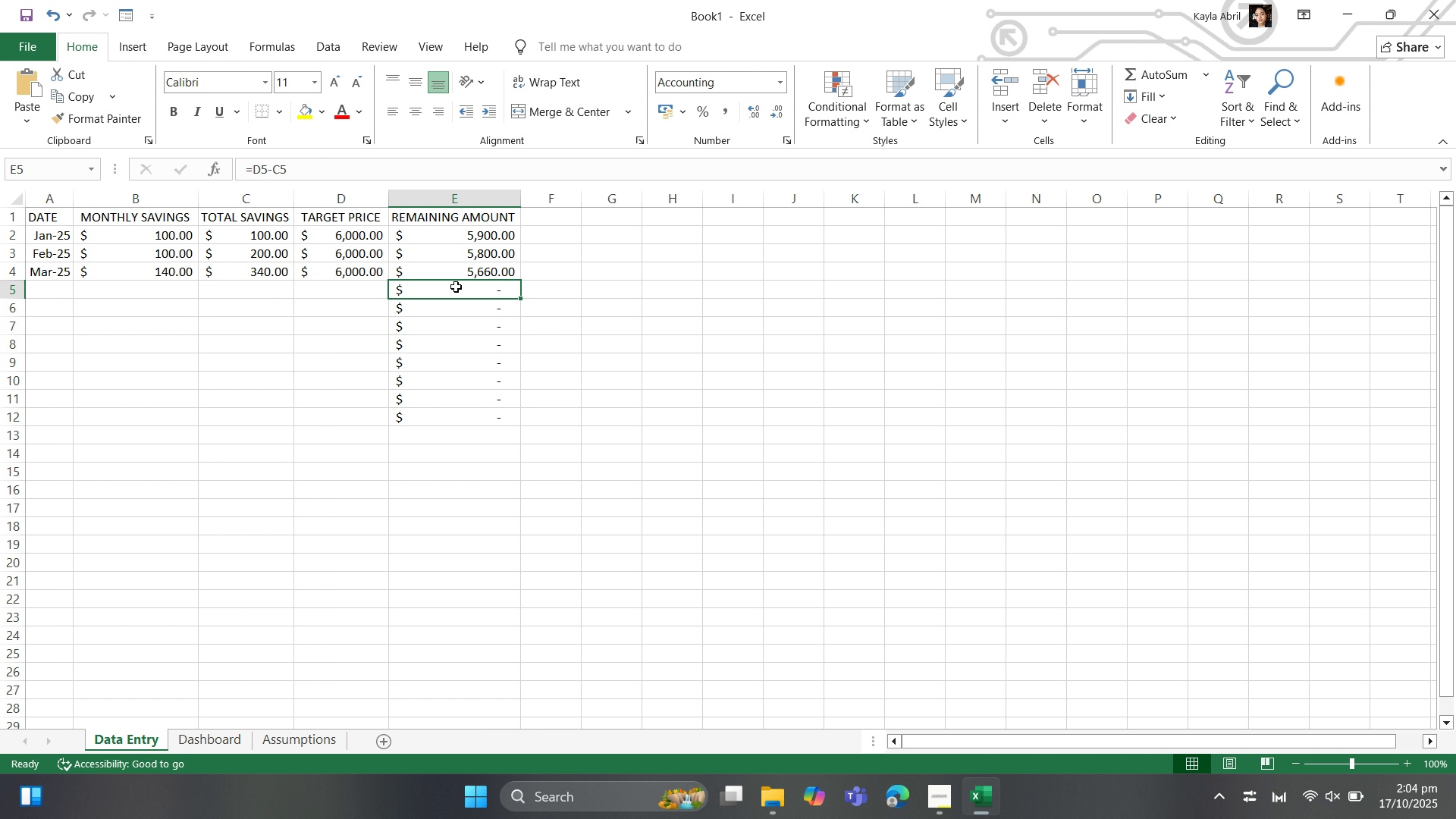 
left_click_drag(start_coordinate=[453, 285], to_coordinate=[435, 416])
 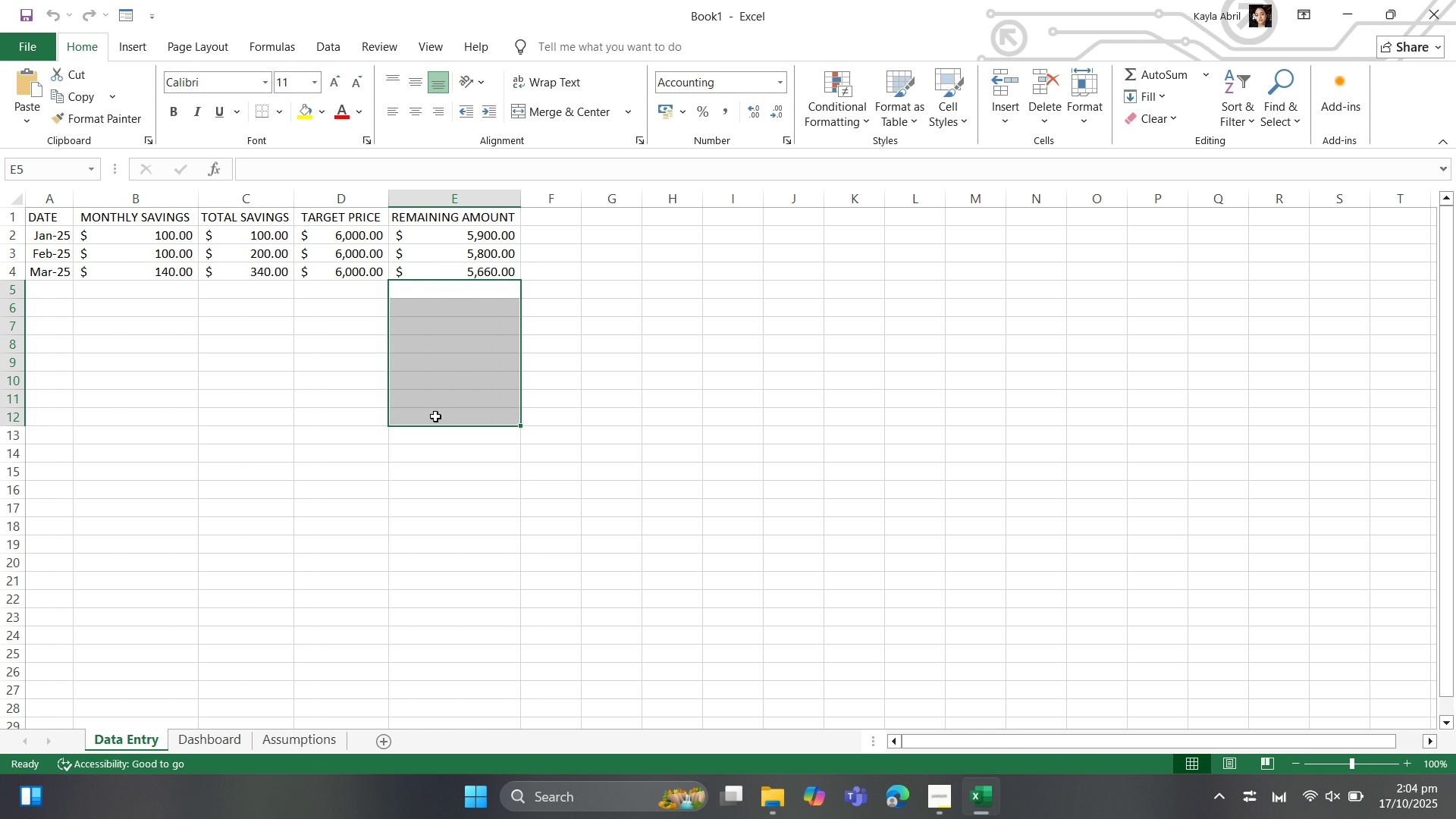 
key(Delete)
 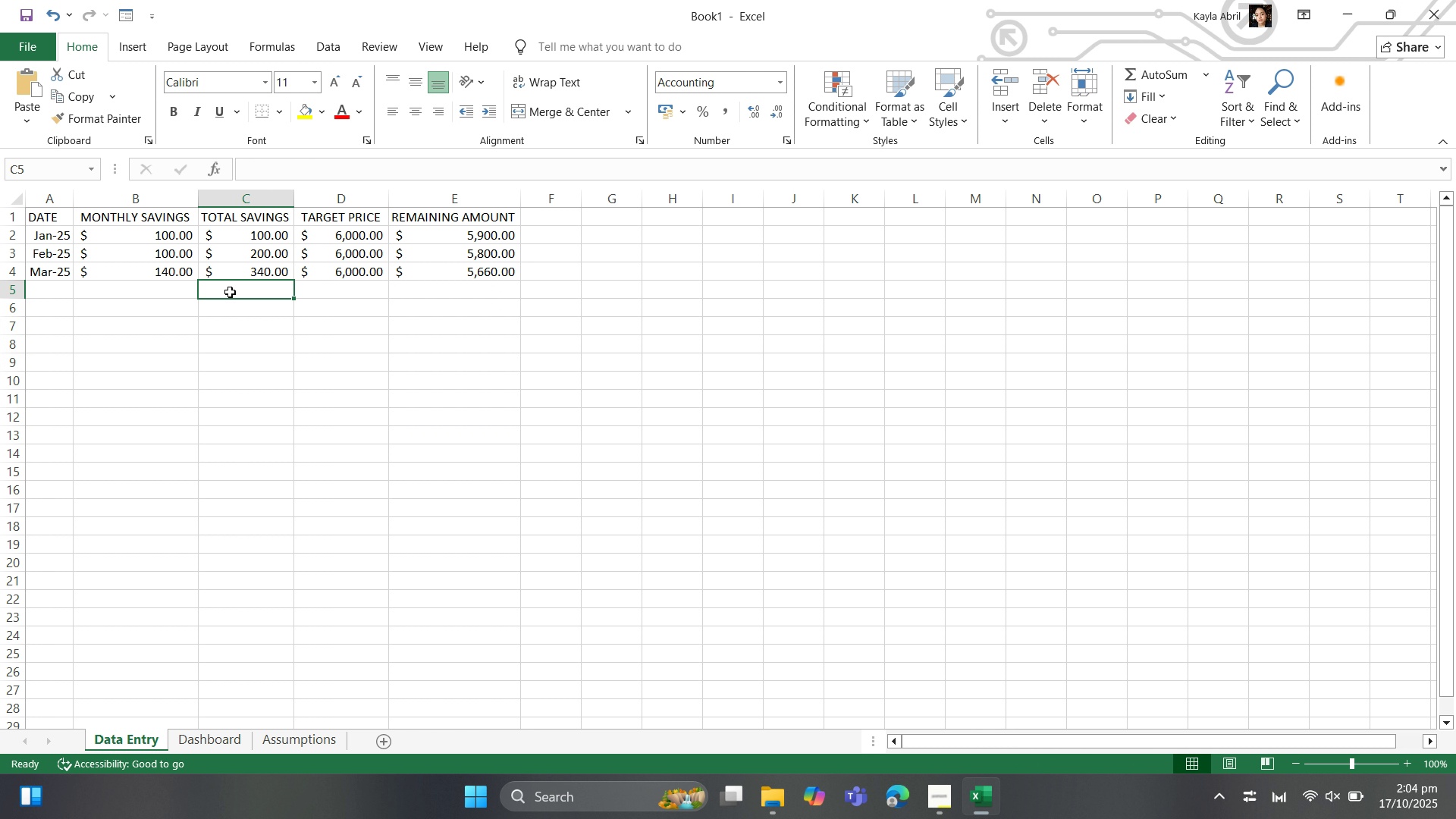 
left_click([230, 292])
 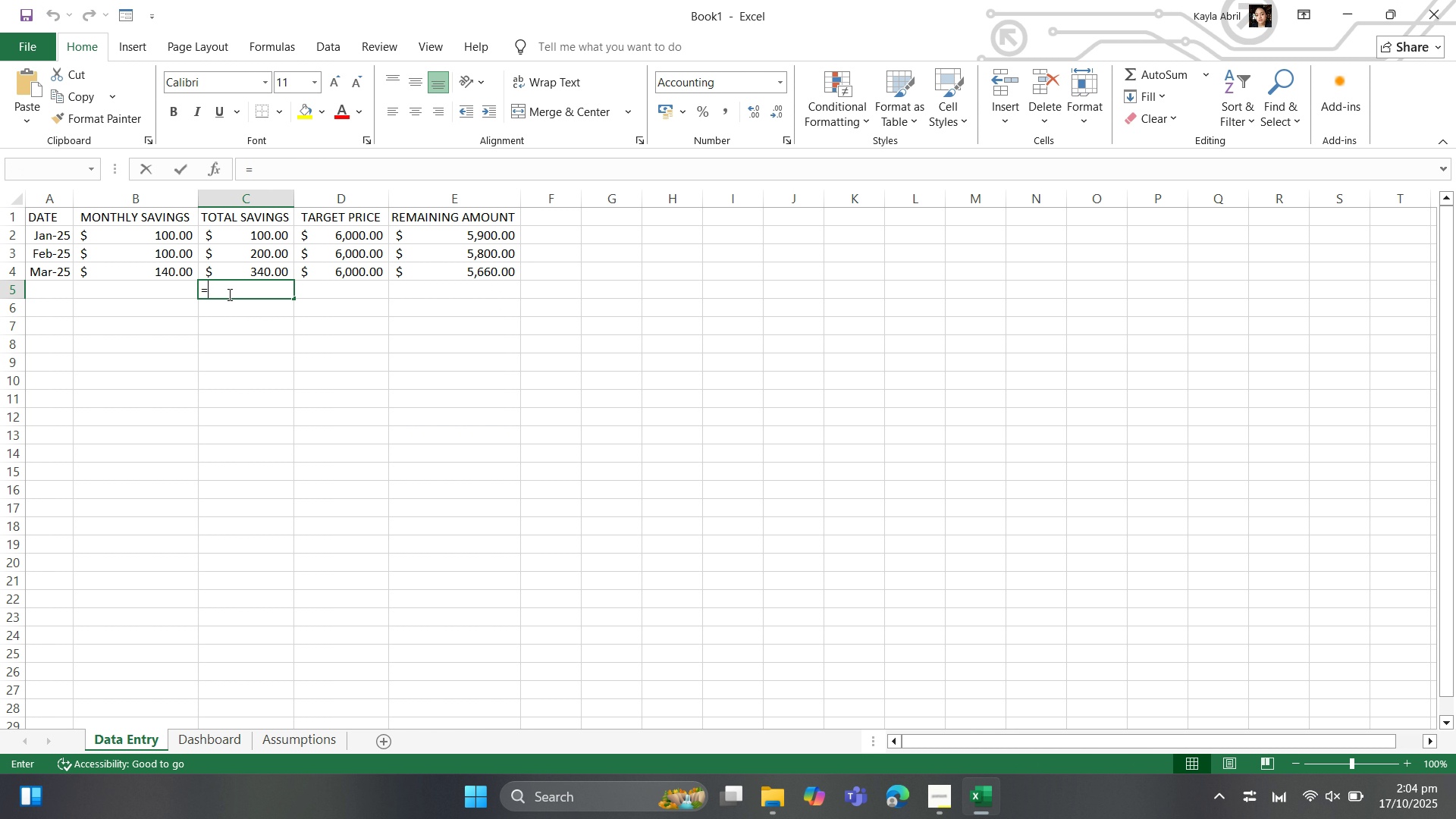 
wait(6.08)
 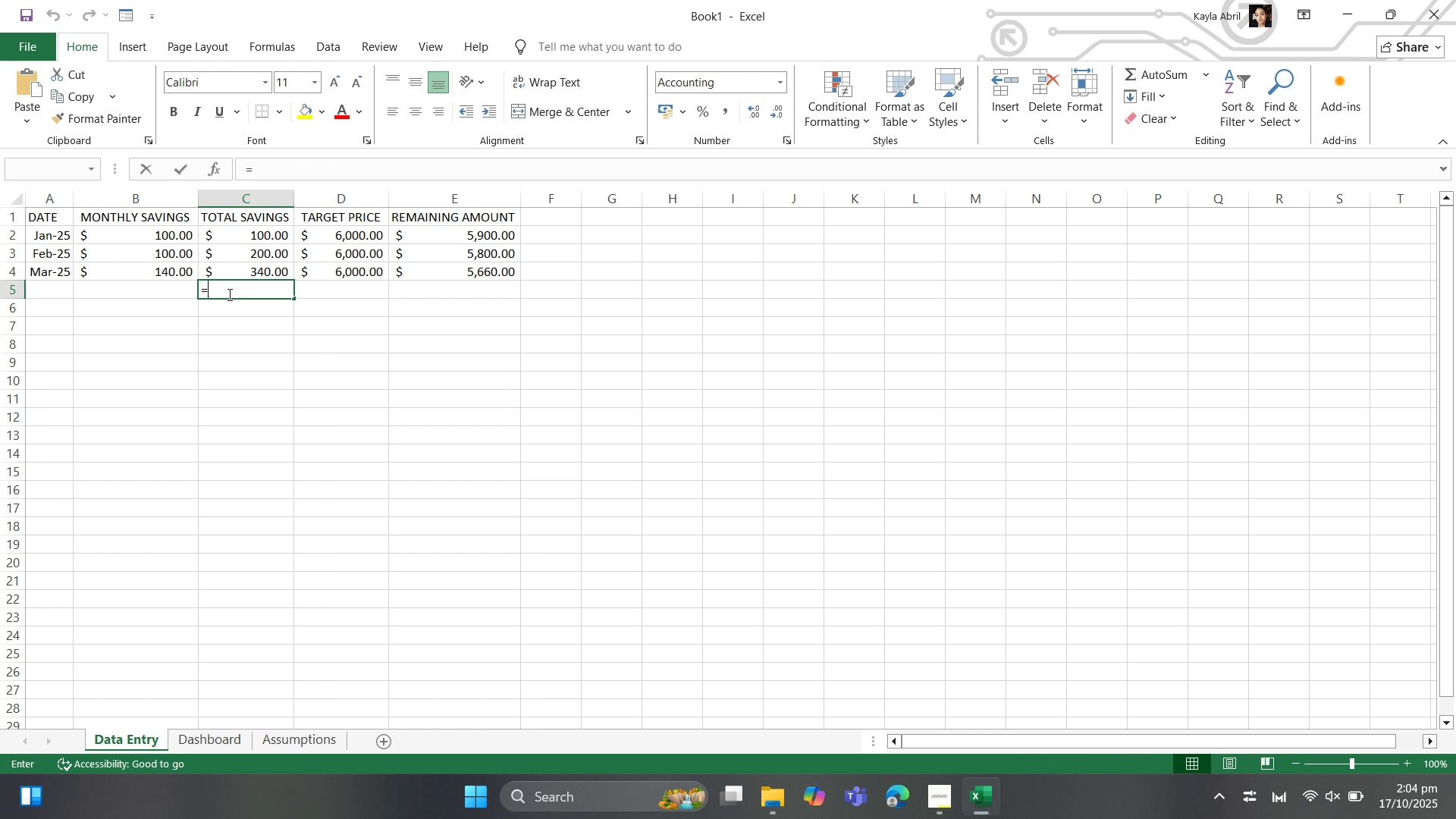 
type(=IF )
key(Backspace)
type(()
 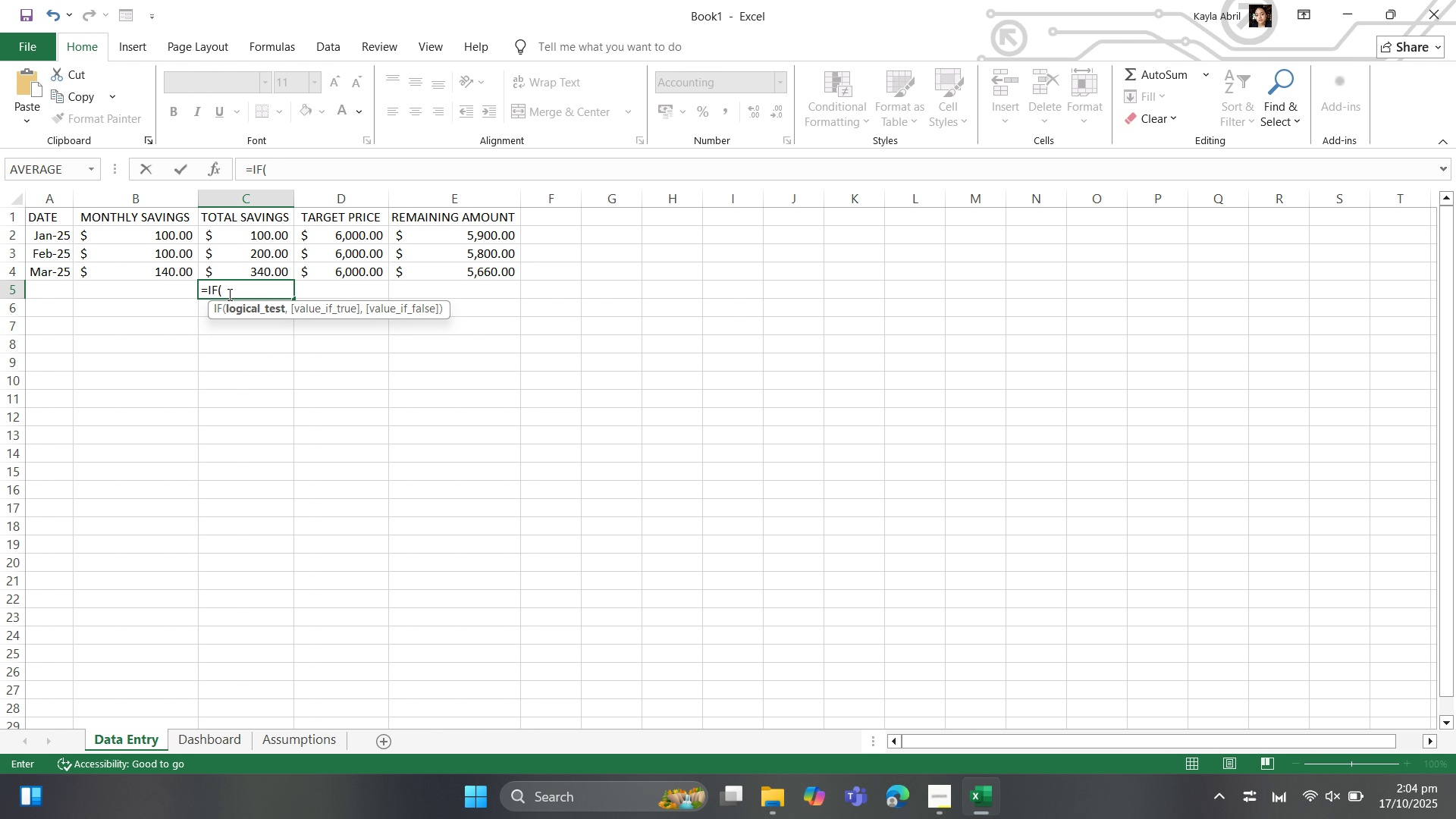 
left_click([168, 234])
 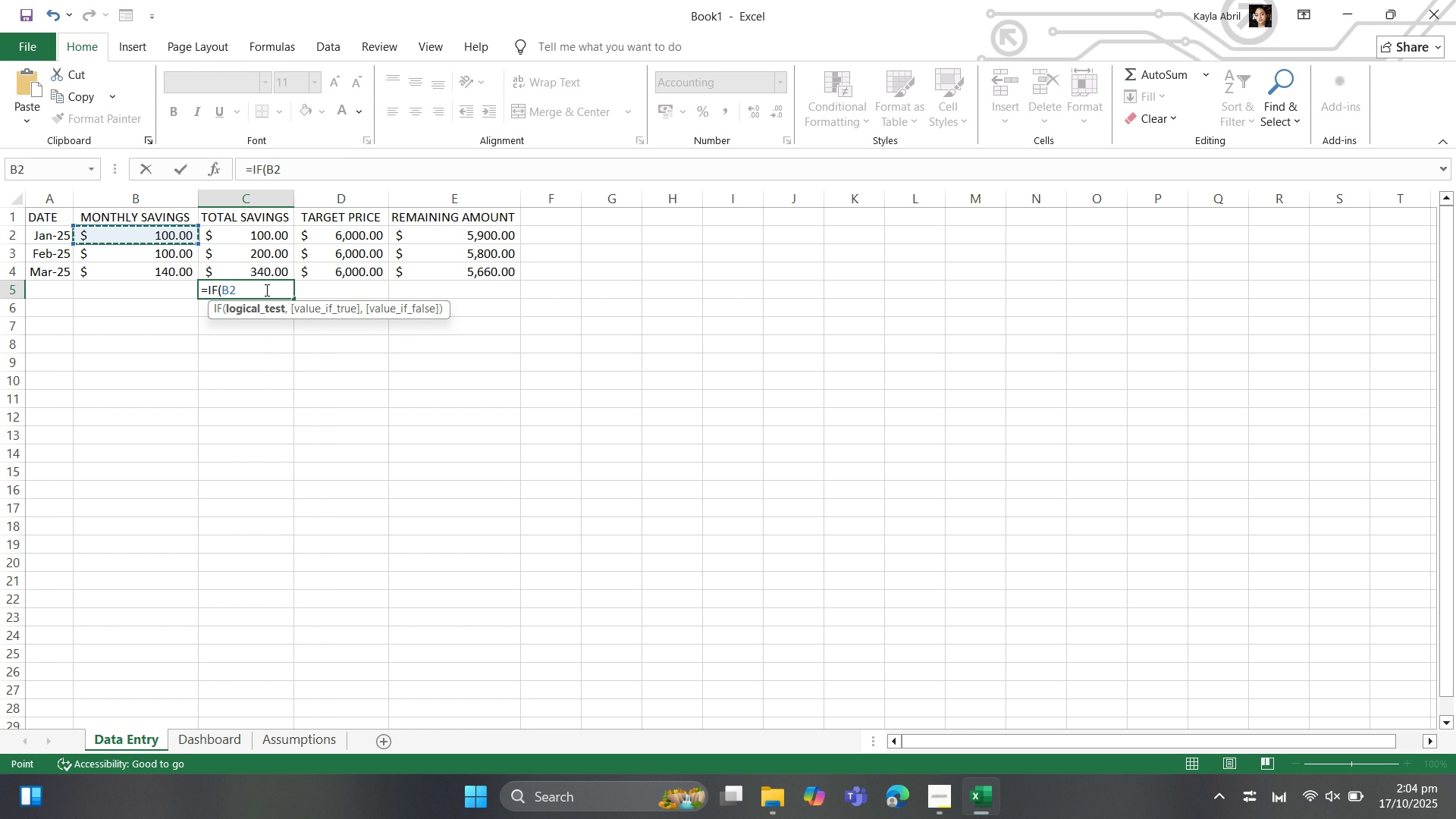 
wait(6.76)
 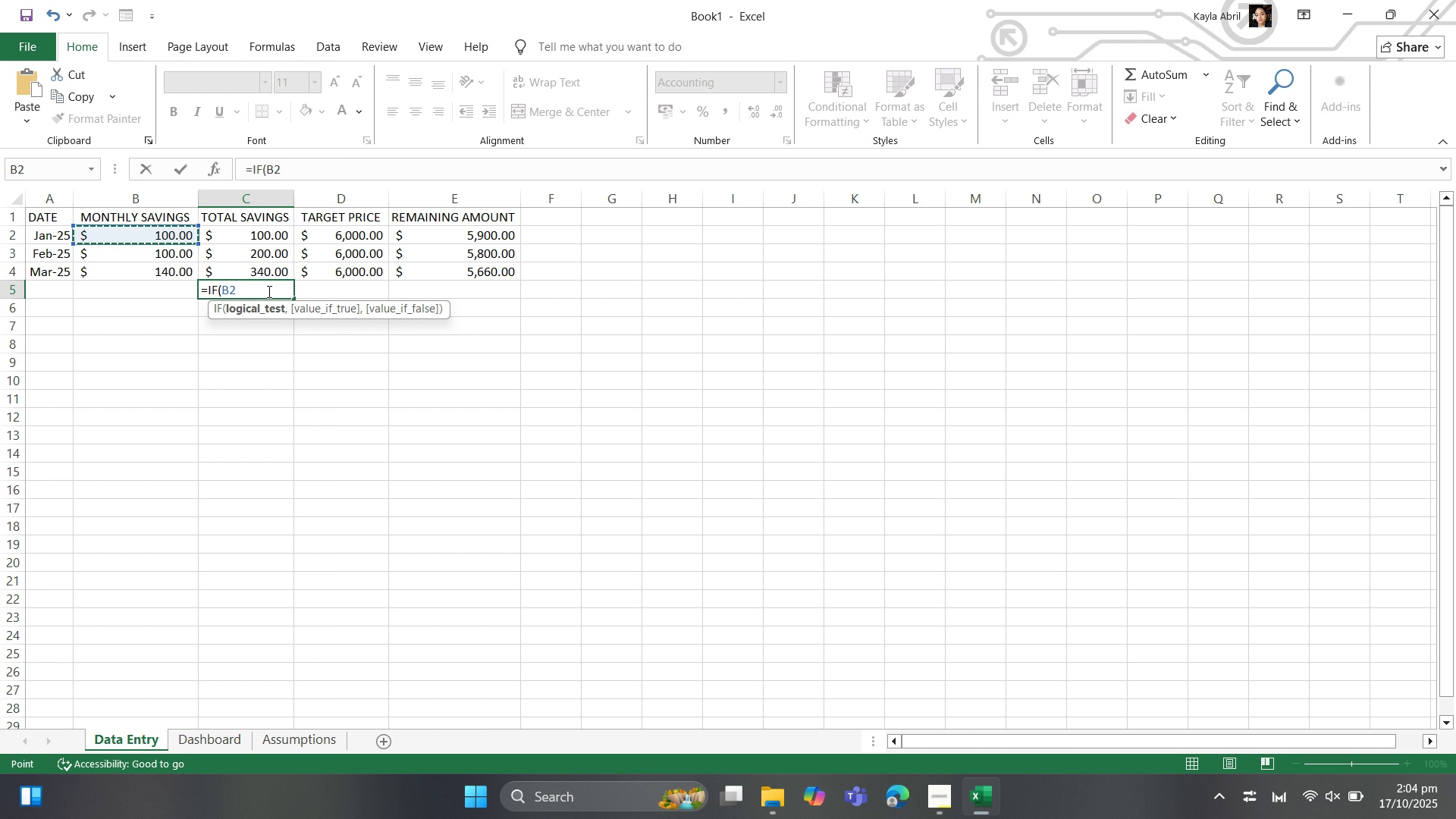 
key(Shift+Comma)
 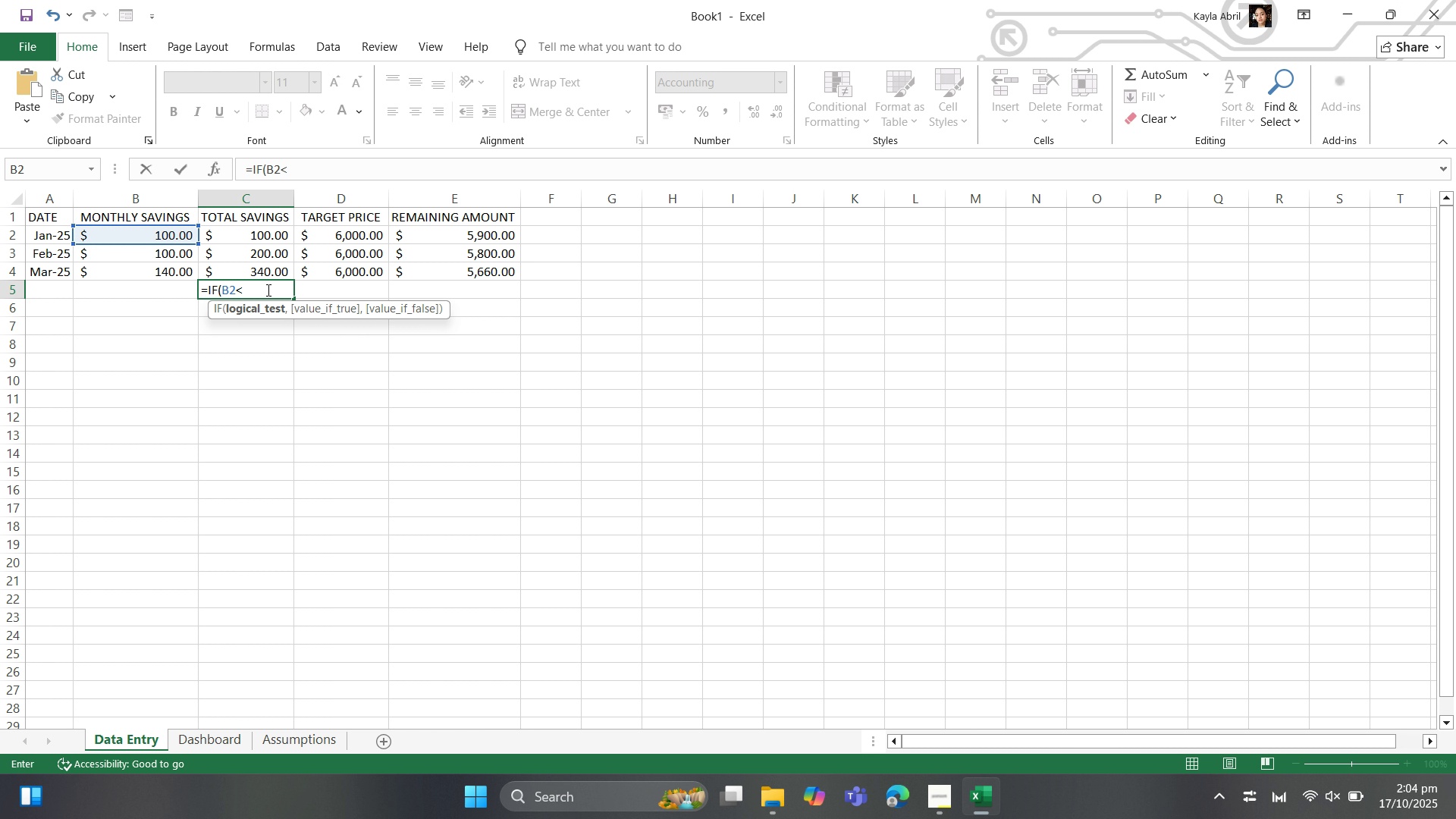 
key(Shift+Period)
 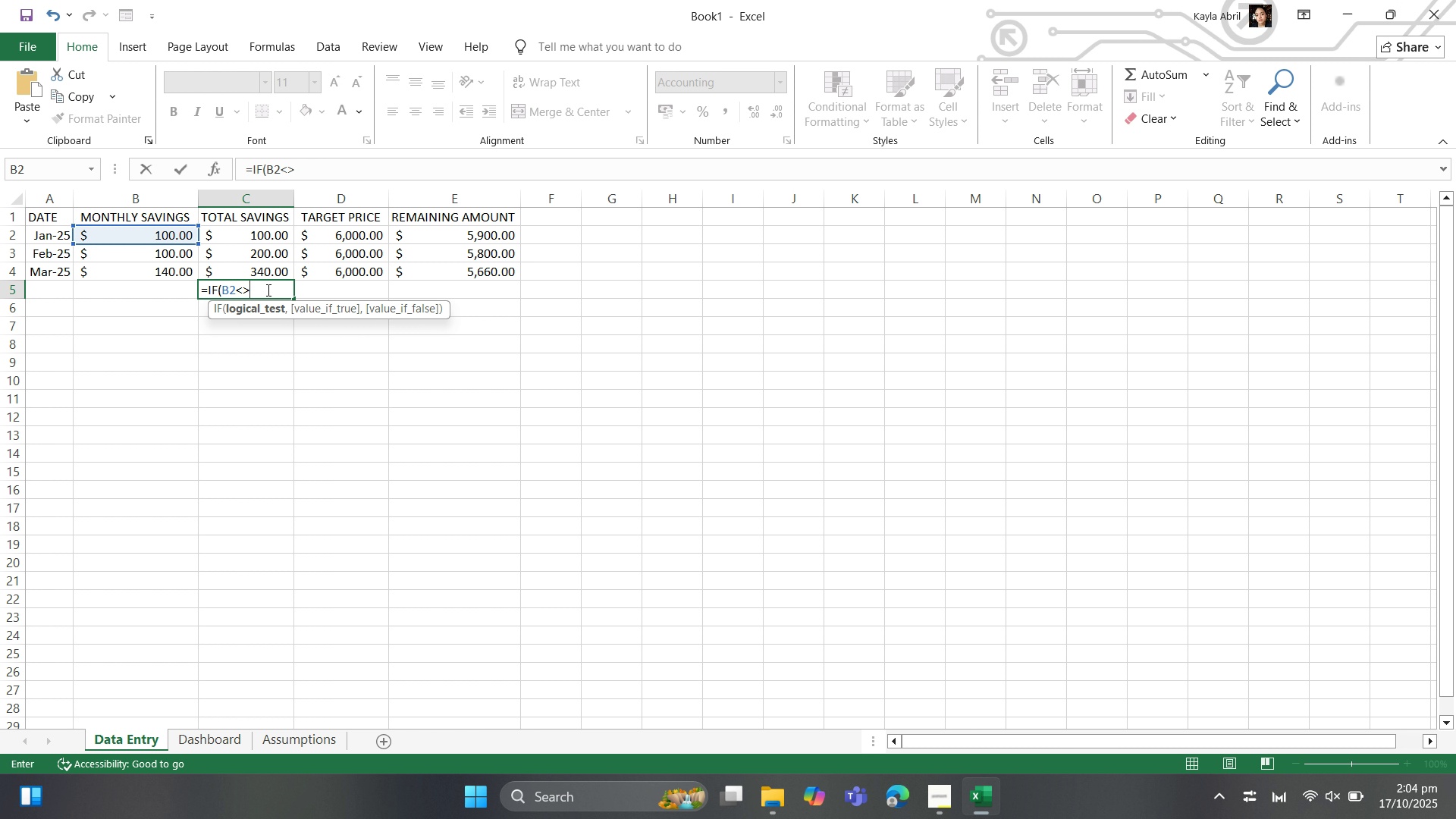 
key(Shift+Quote)
 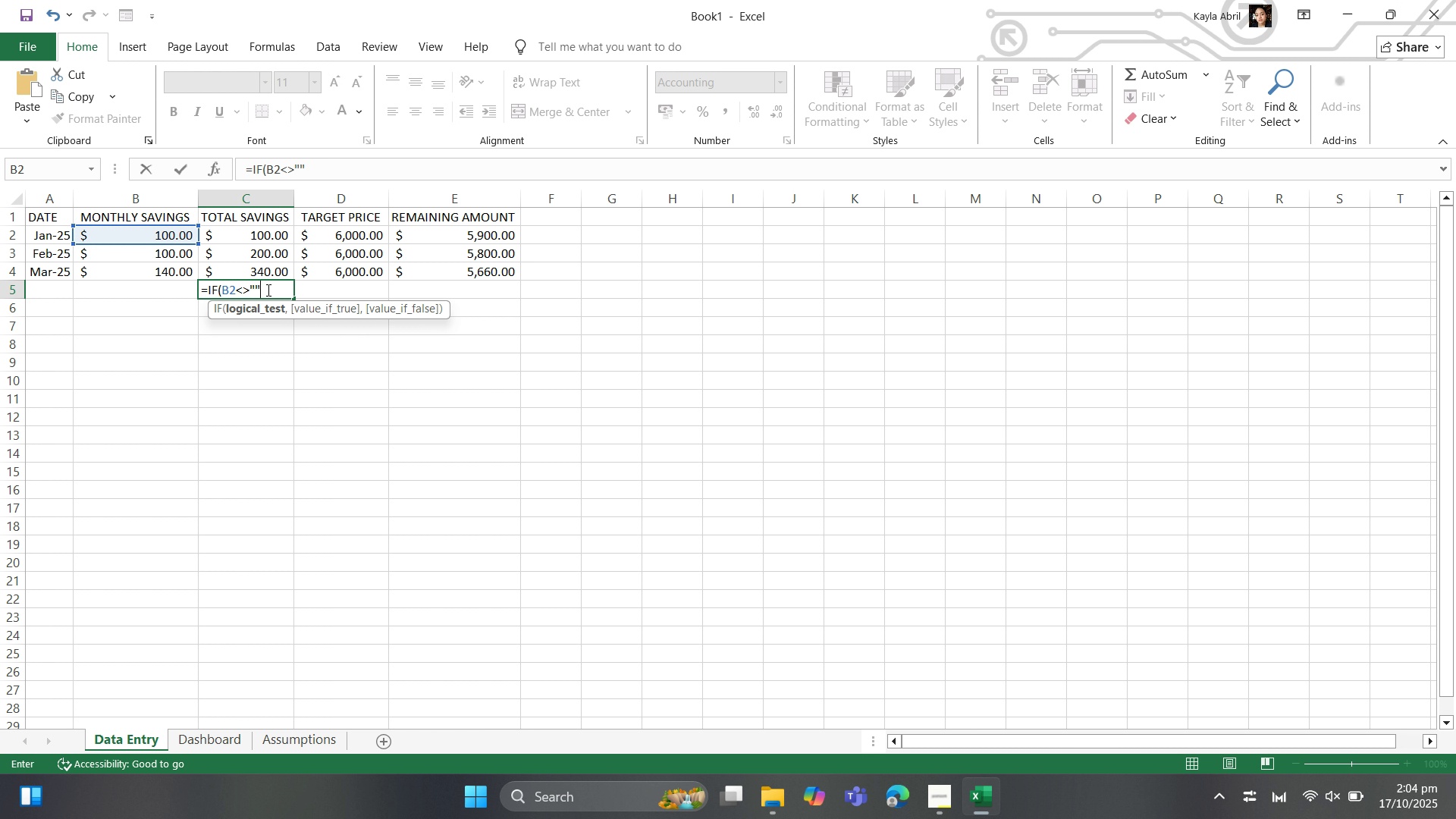 
key(Shift+Quote)
 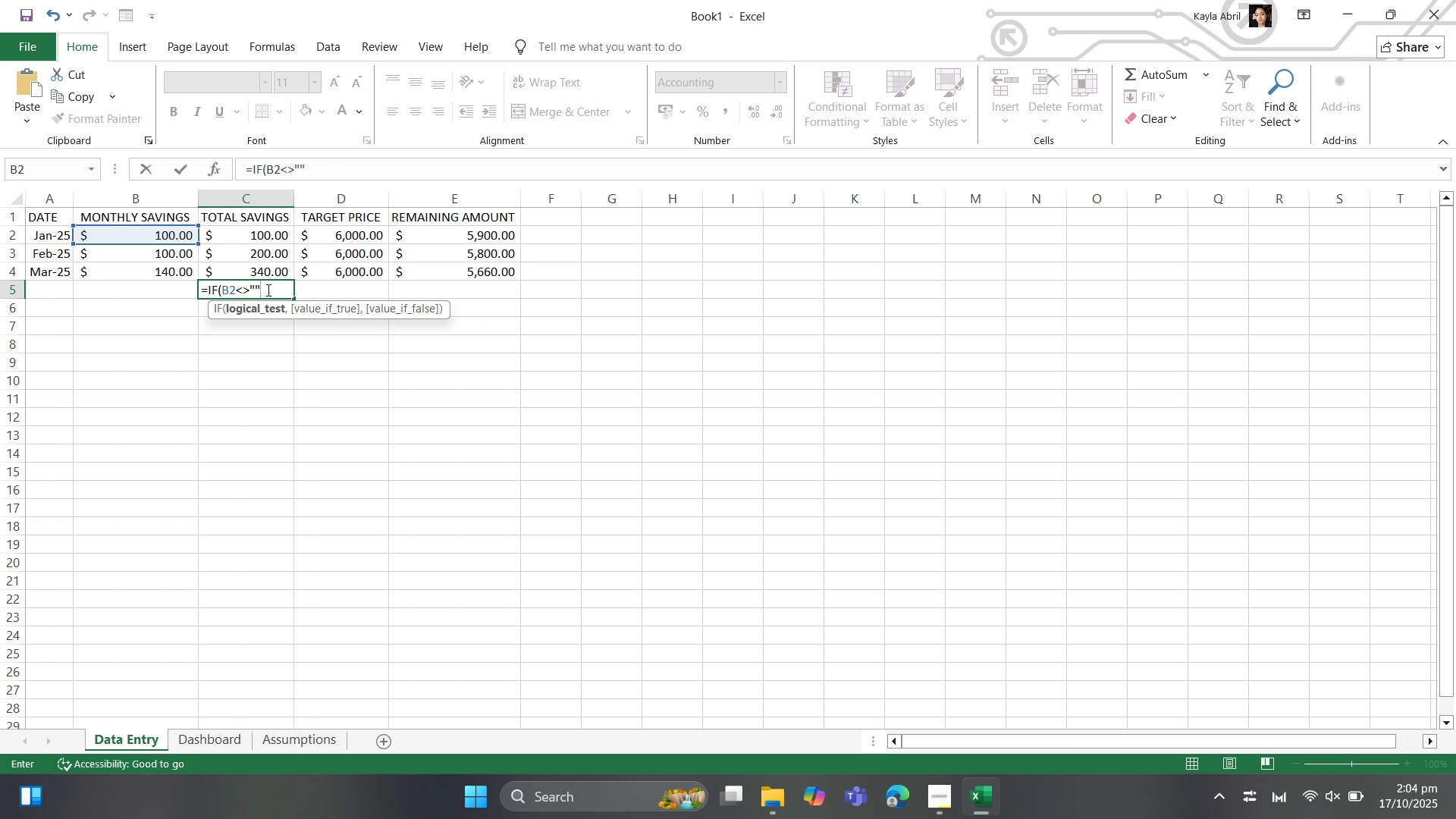 
key(Backspace)
 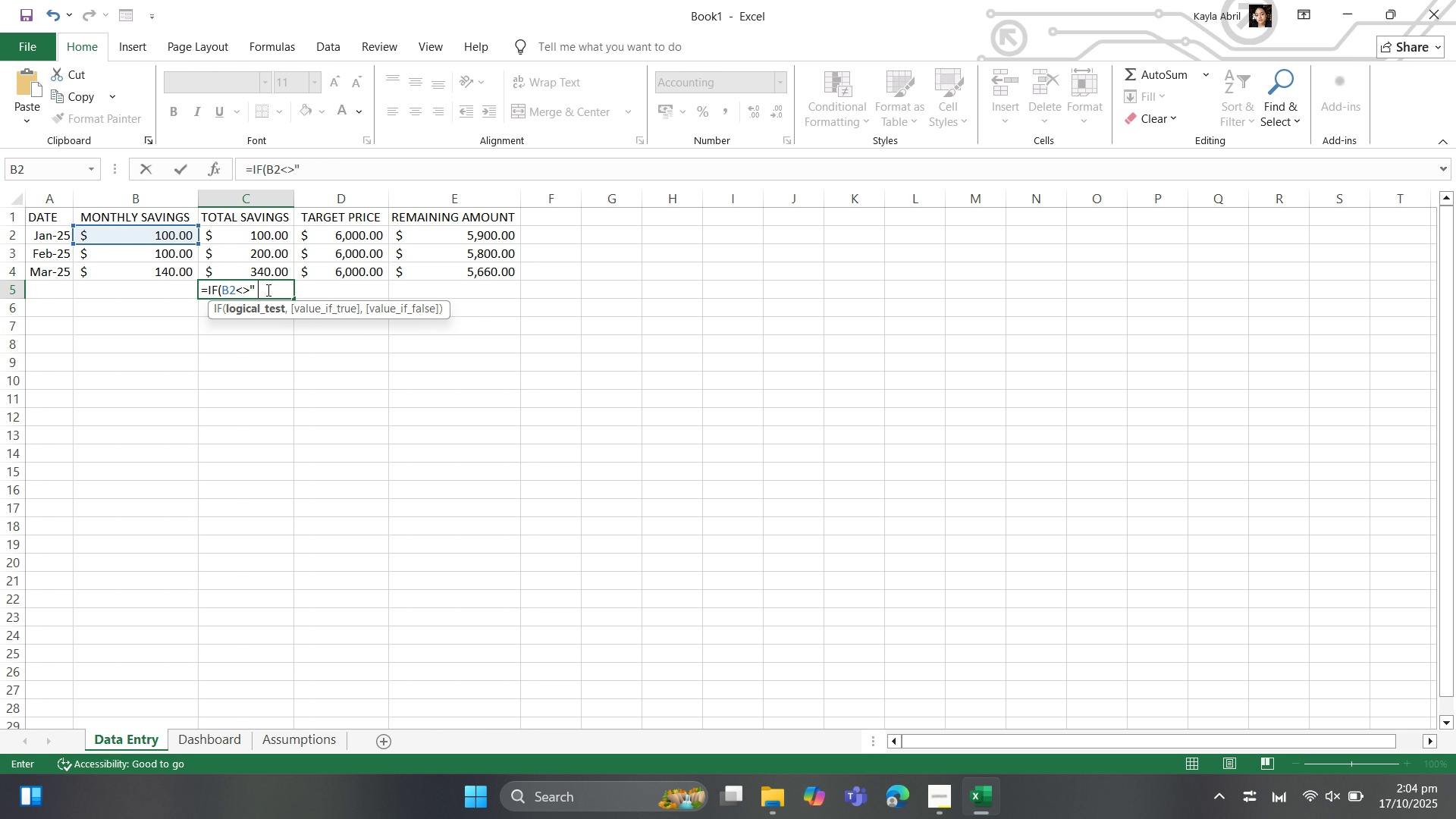 
key(Space)
 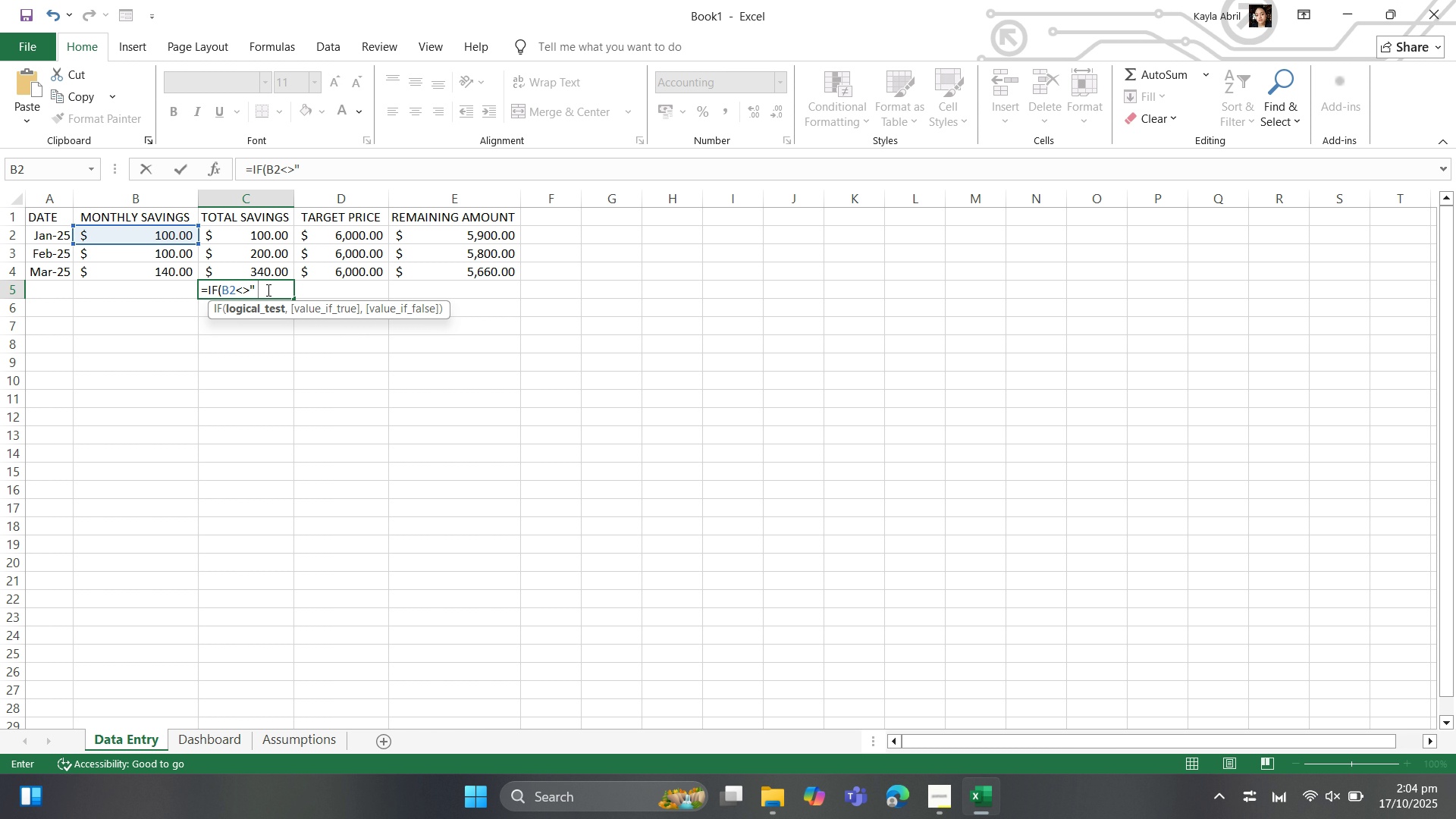 
key(Shift+Quote)
 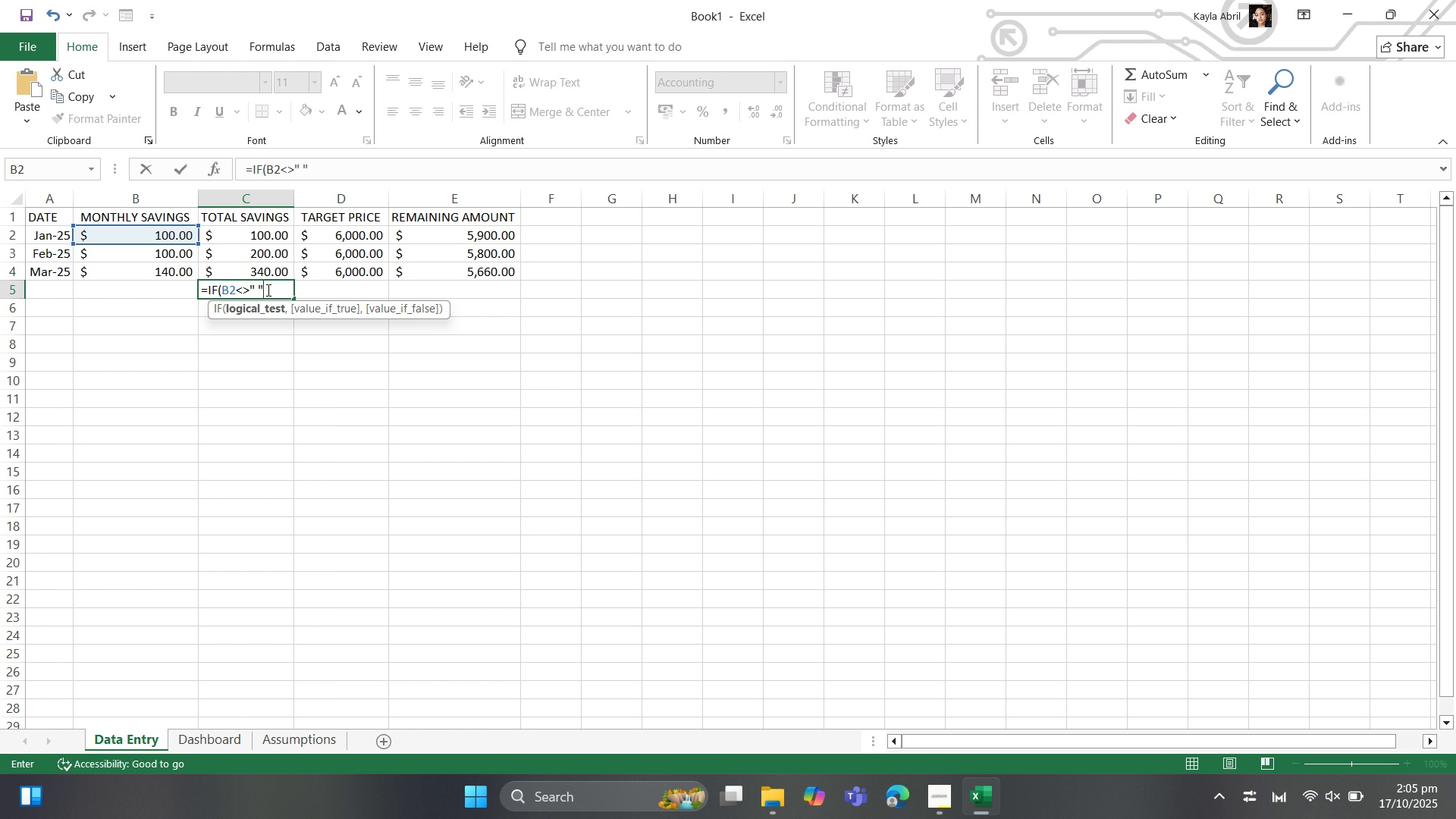 
key(Comma)
 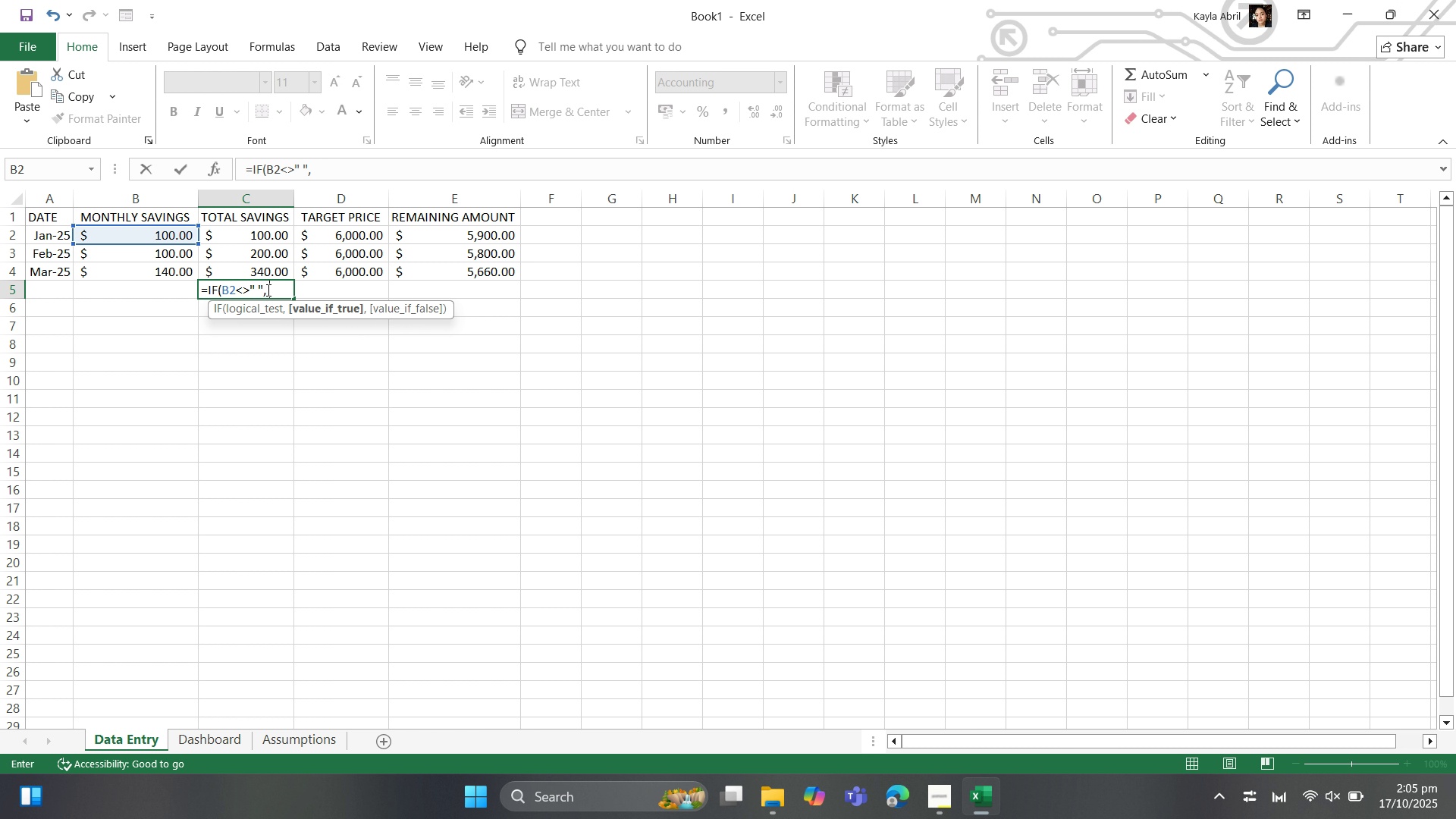 
key(Space)
 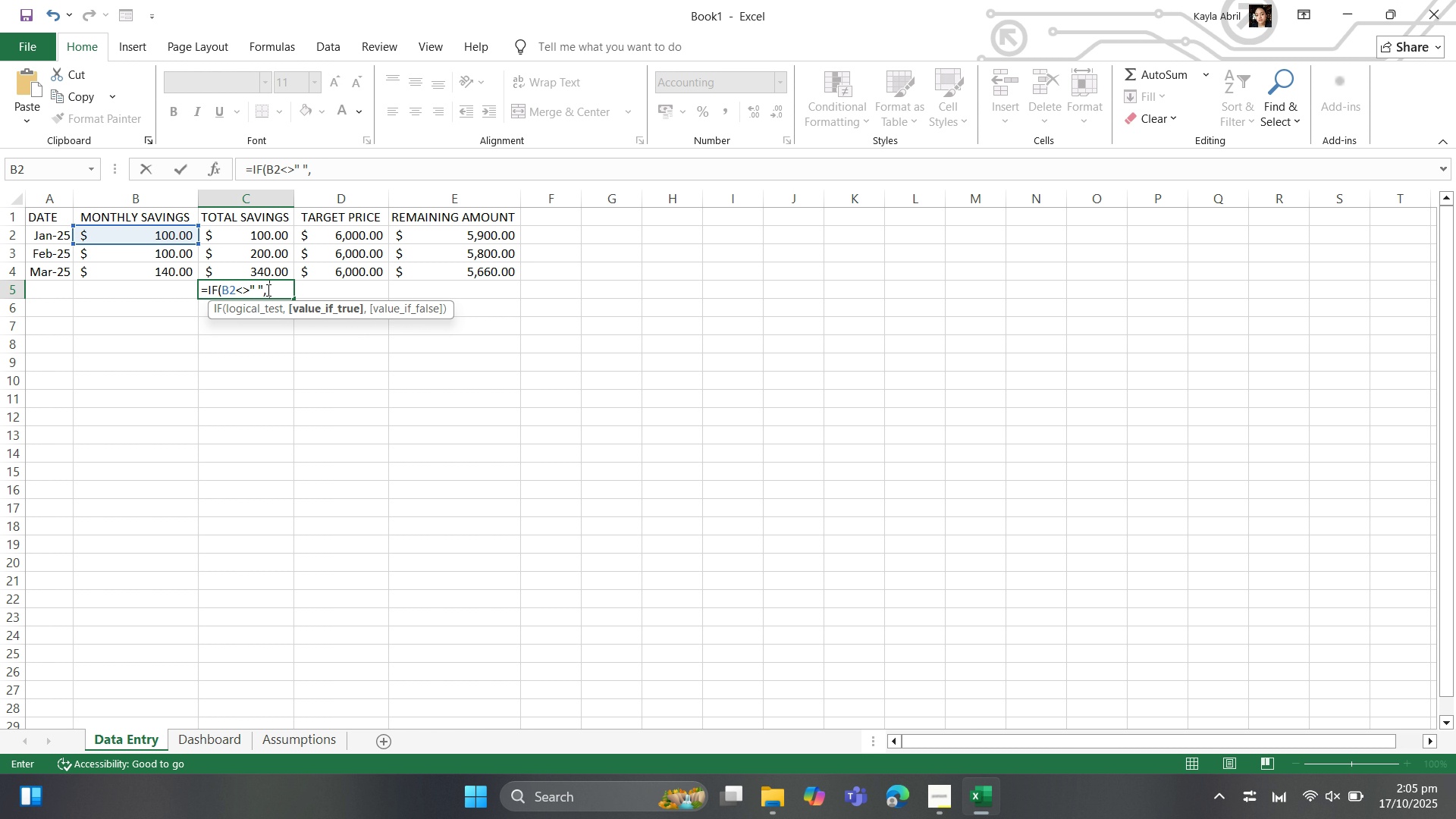 
hold_key(key=ShiftLeft, duration=0.6)
 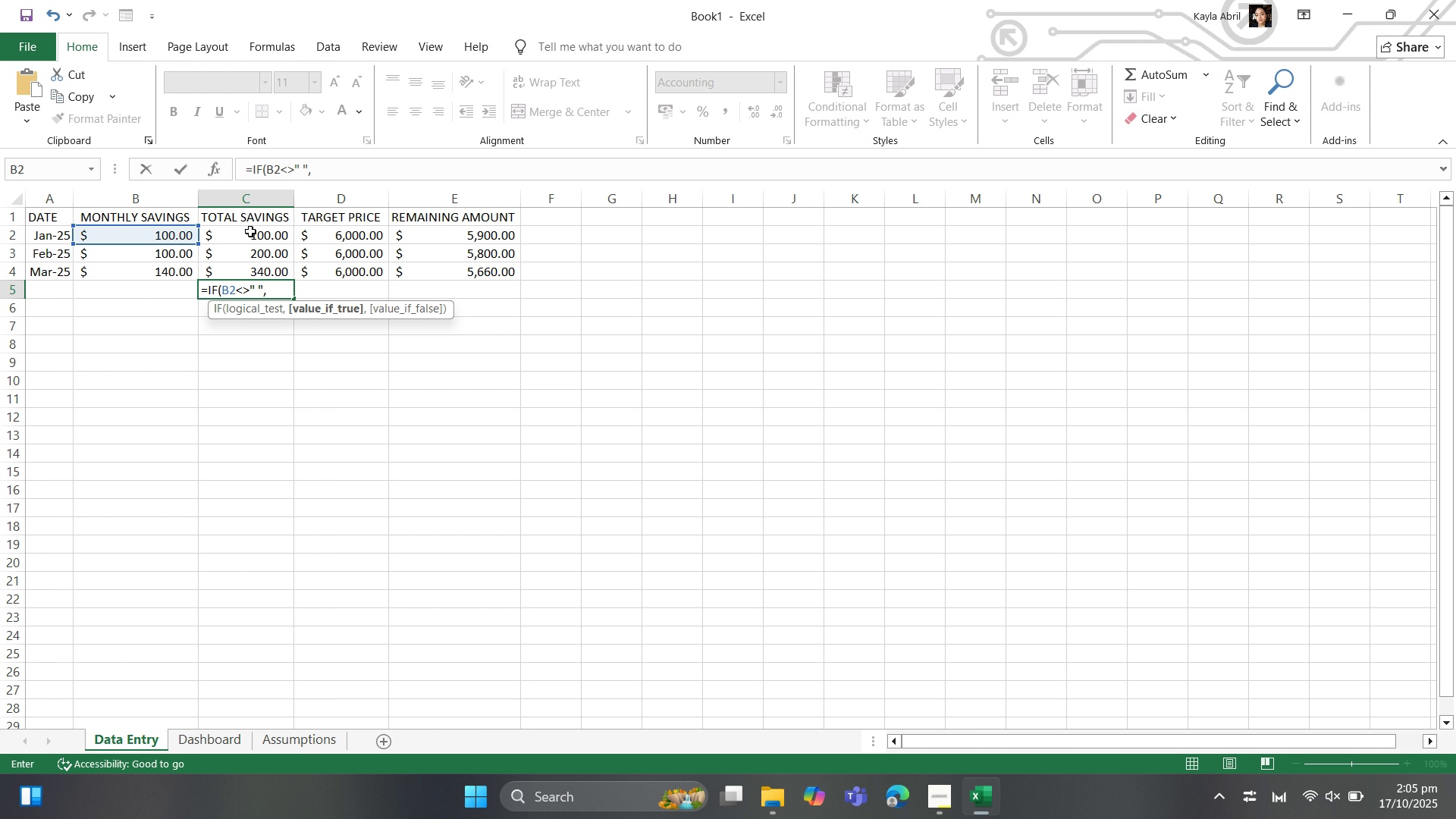 
wait(21.69)
 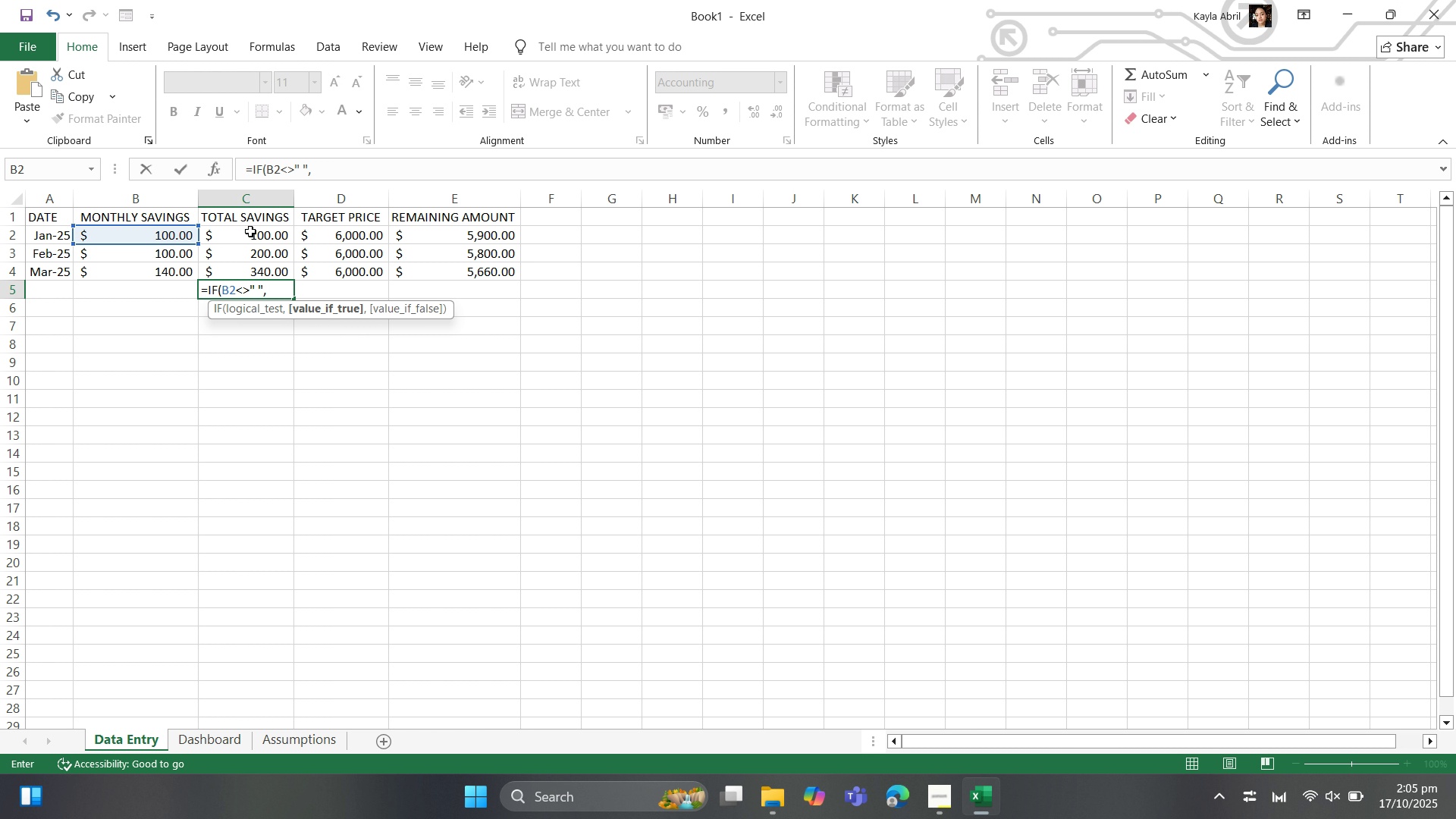 
left_click([248, 234])
 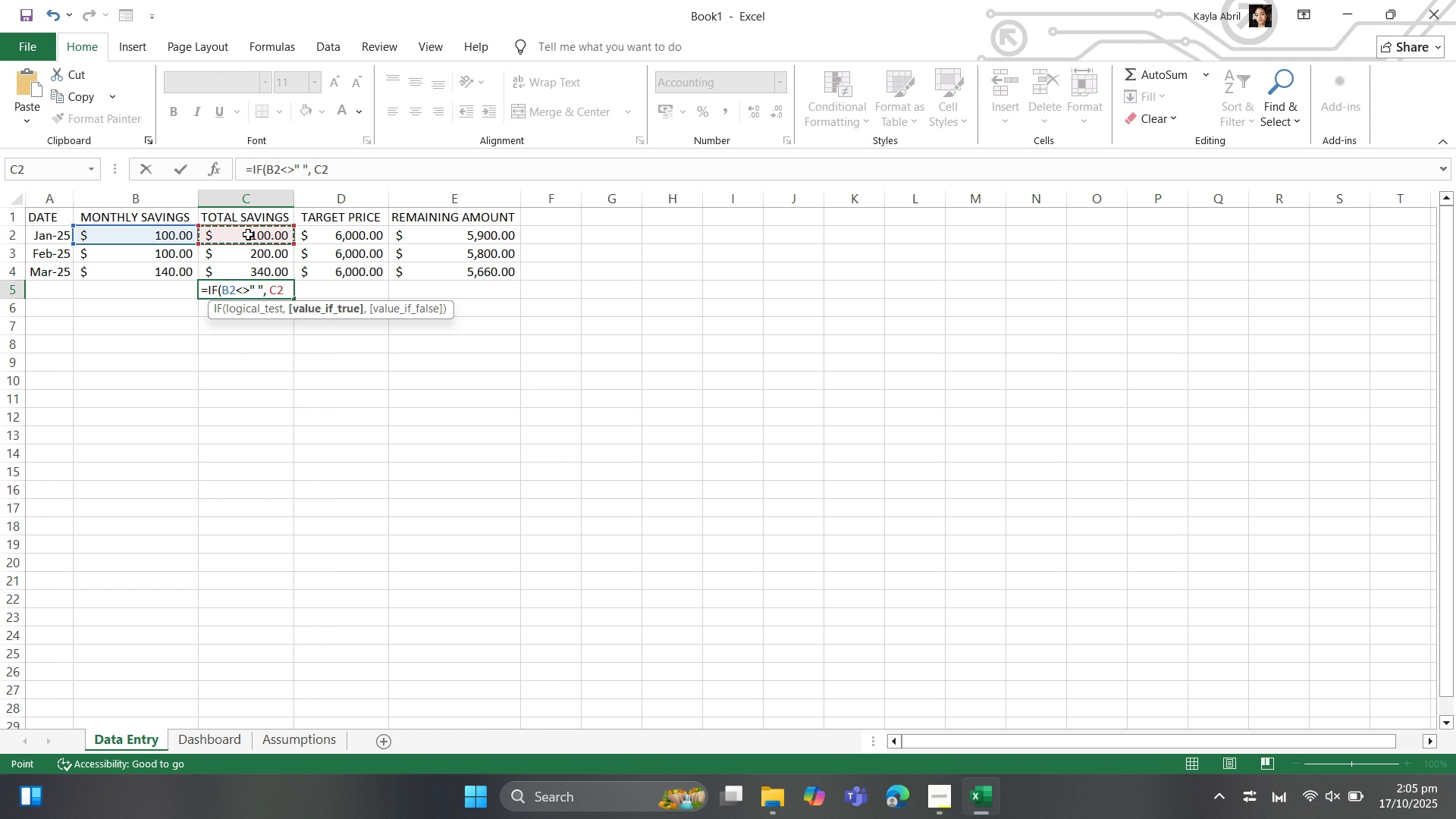 
key(Backspace)
 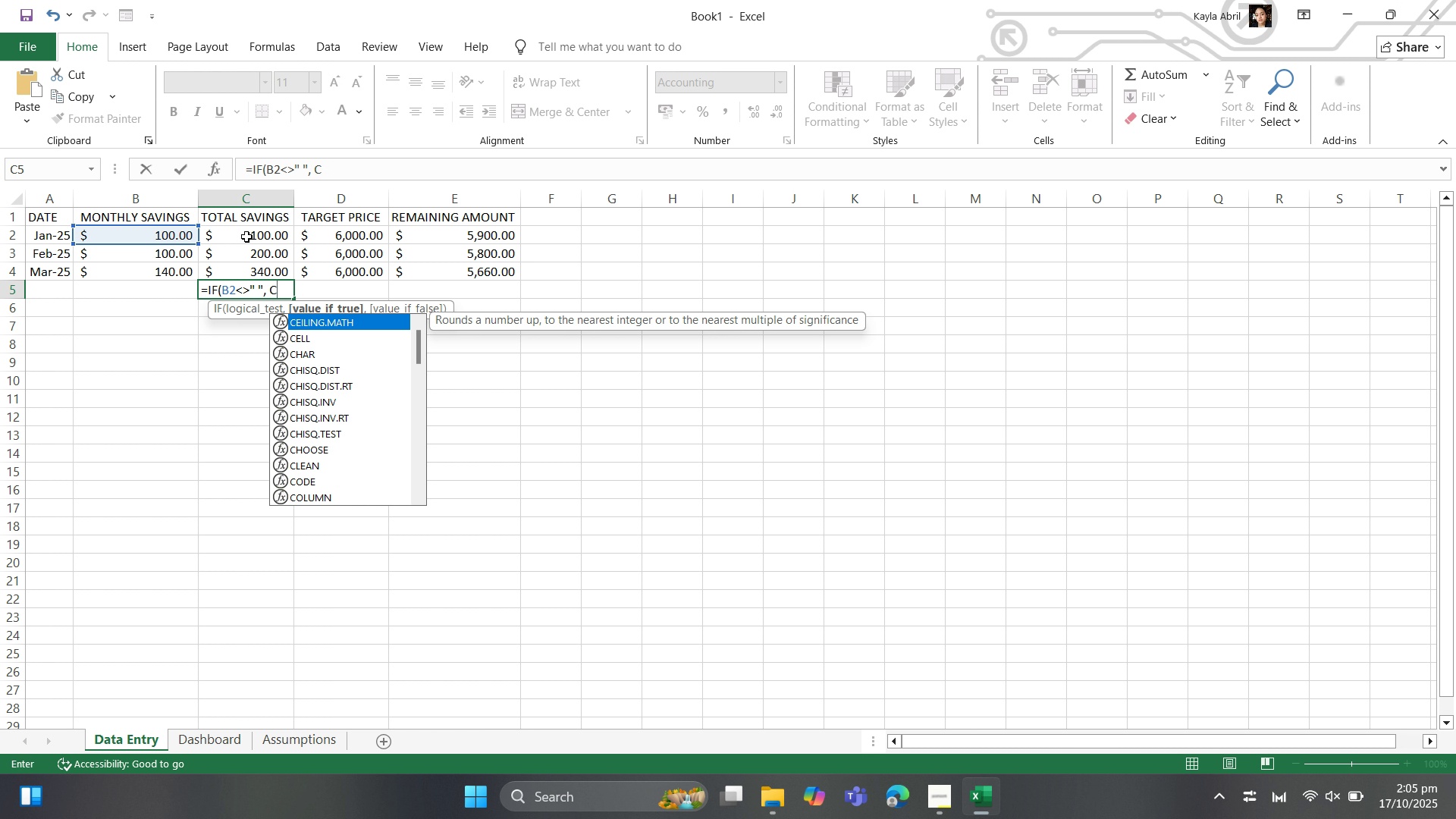 
key(Backspace)
 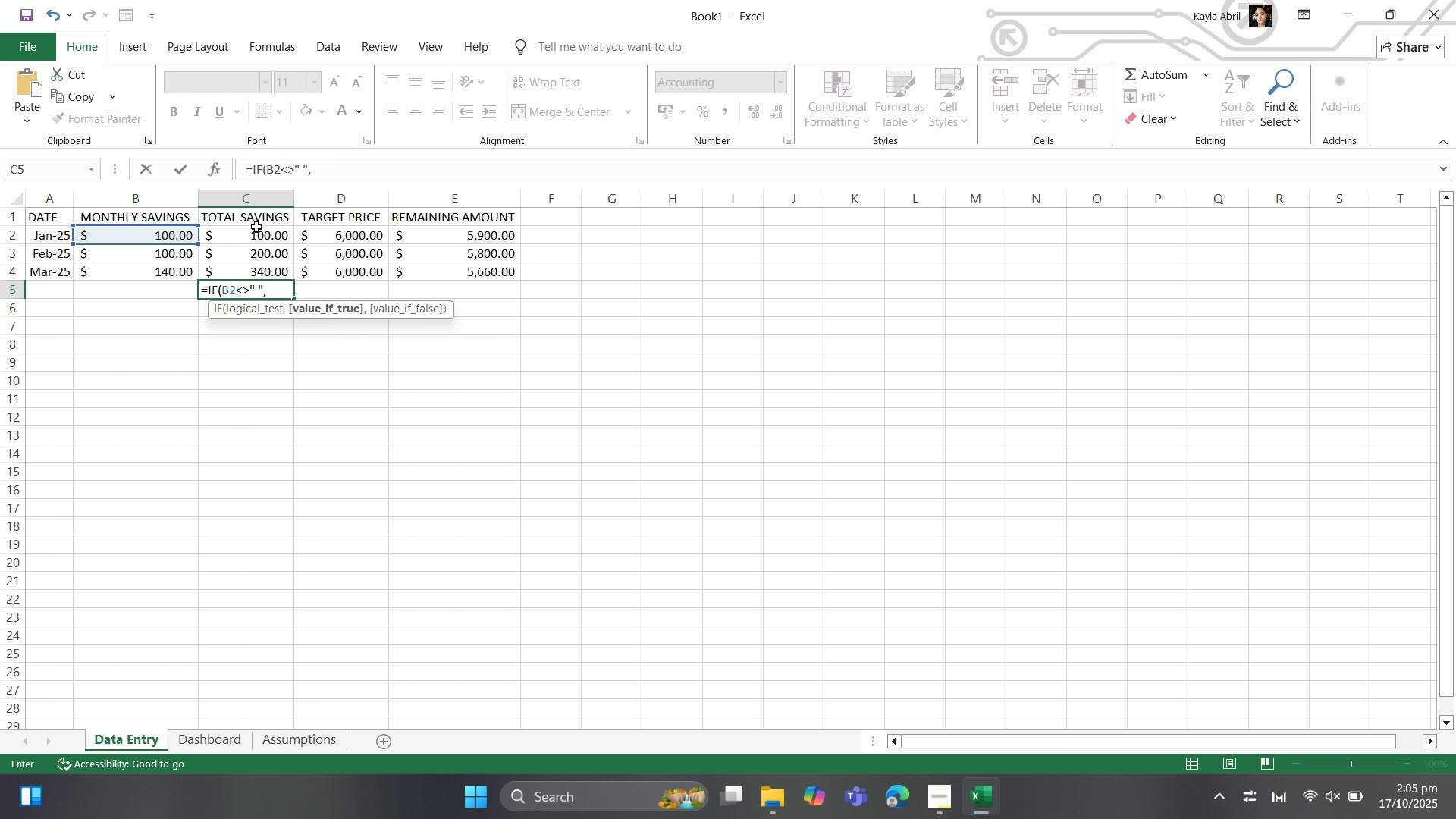 
left_click([255, 240])
 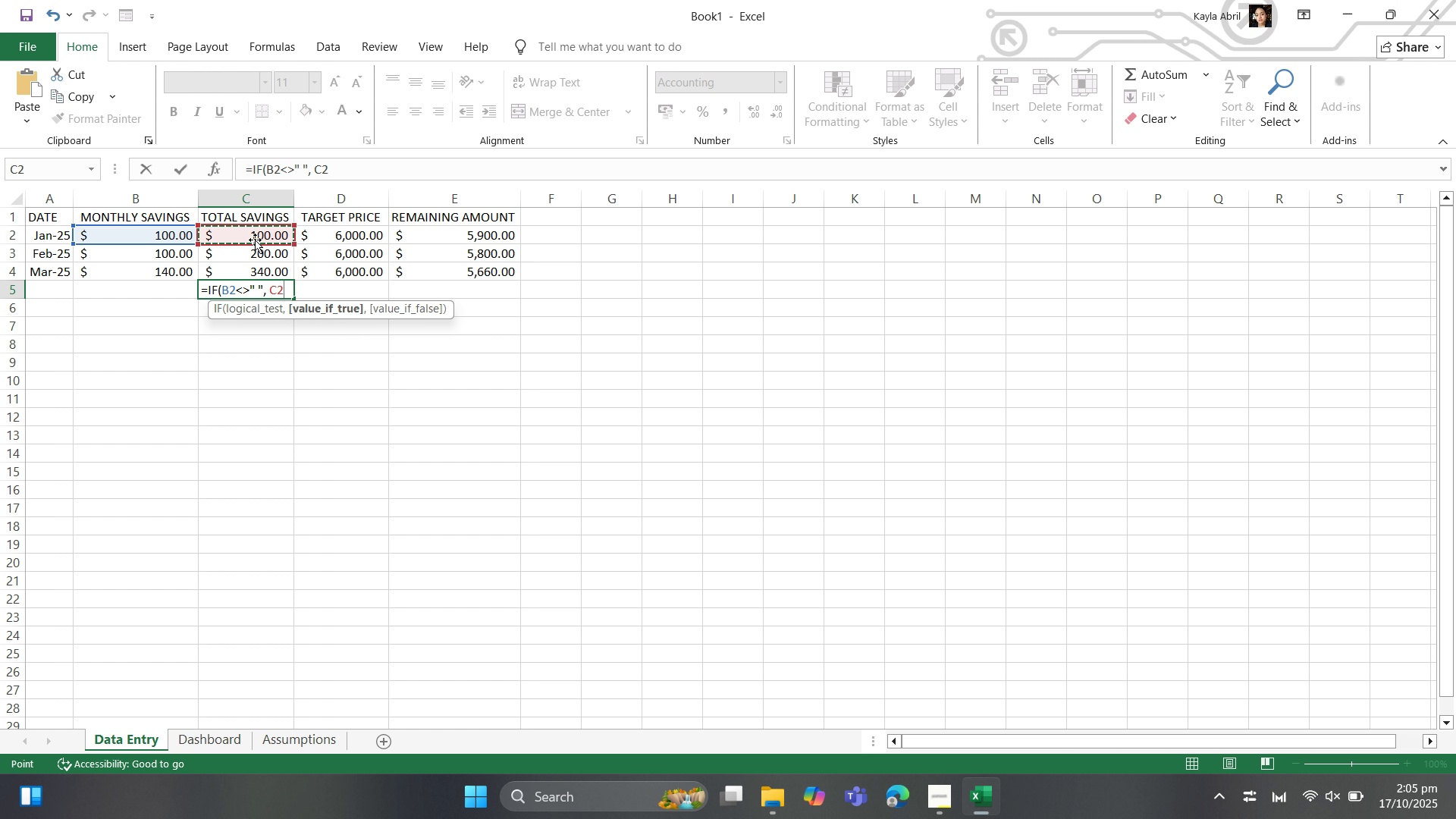 
key(Shift+Equal)
 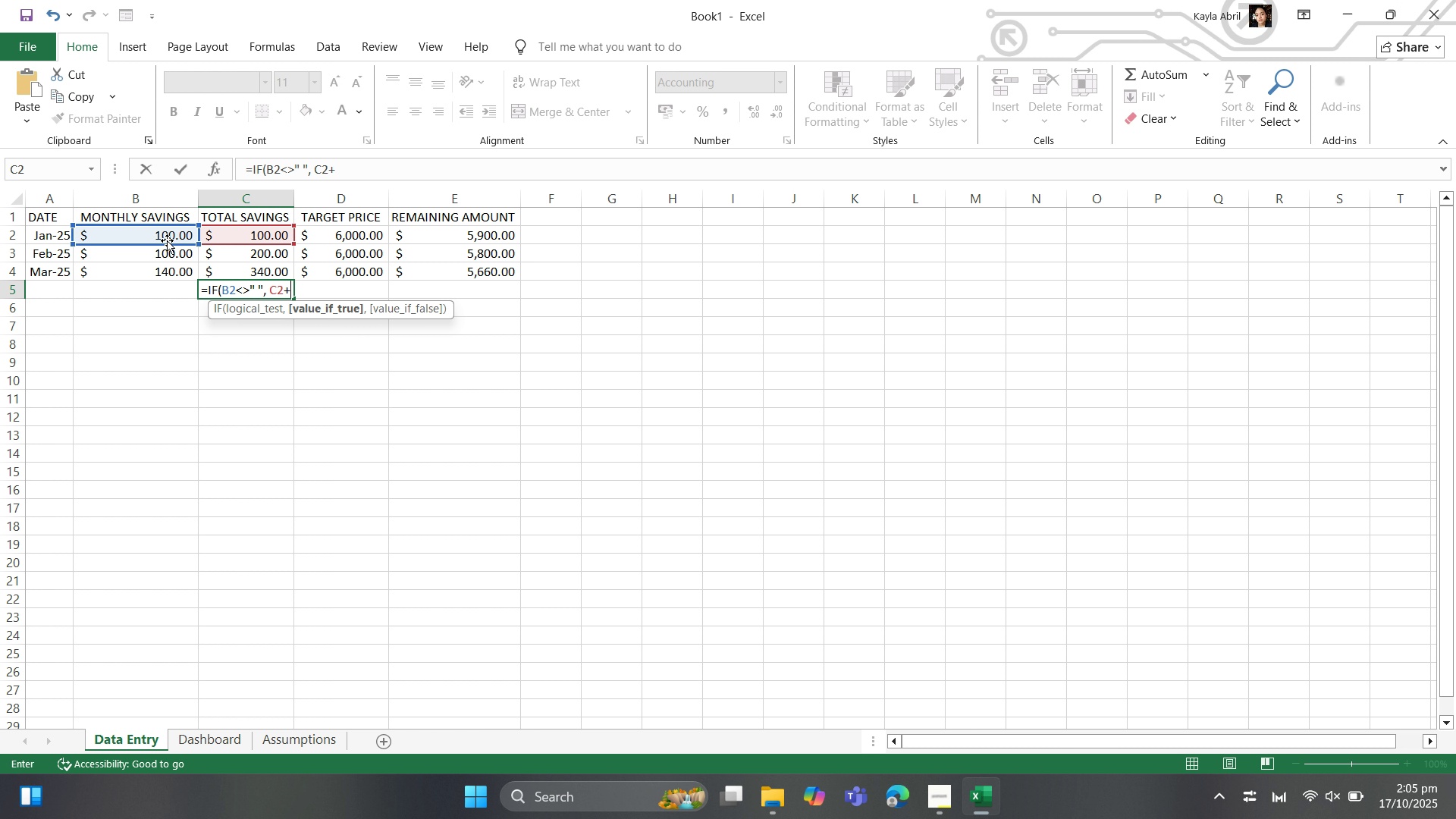 
left_click([167, 240])
 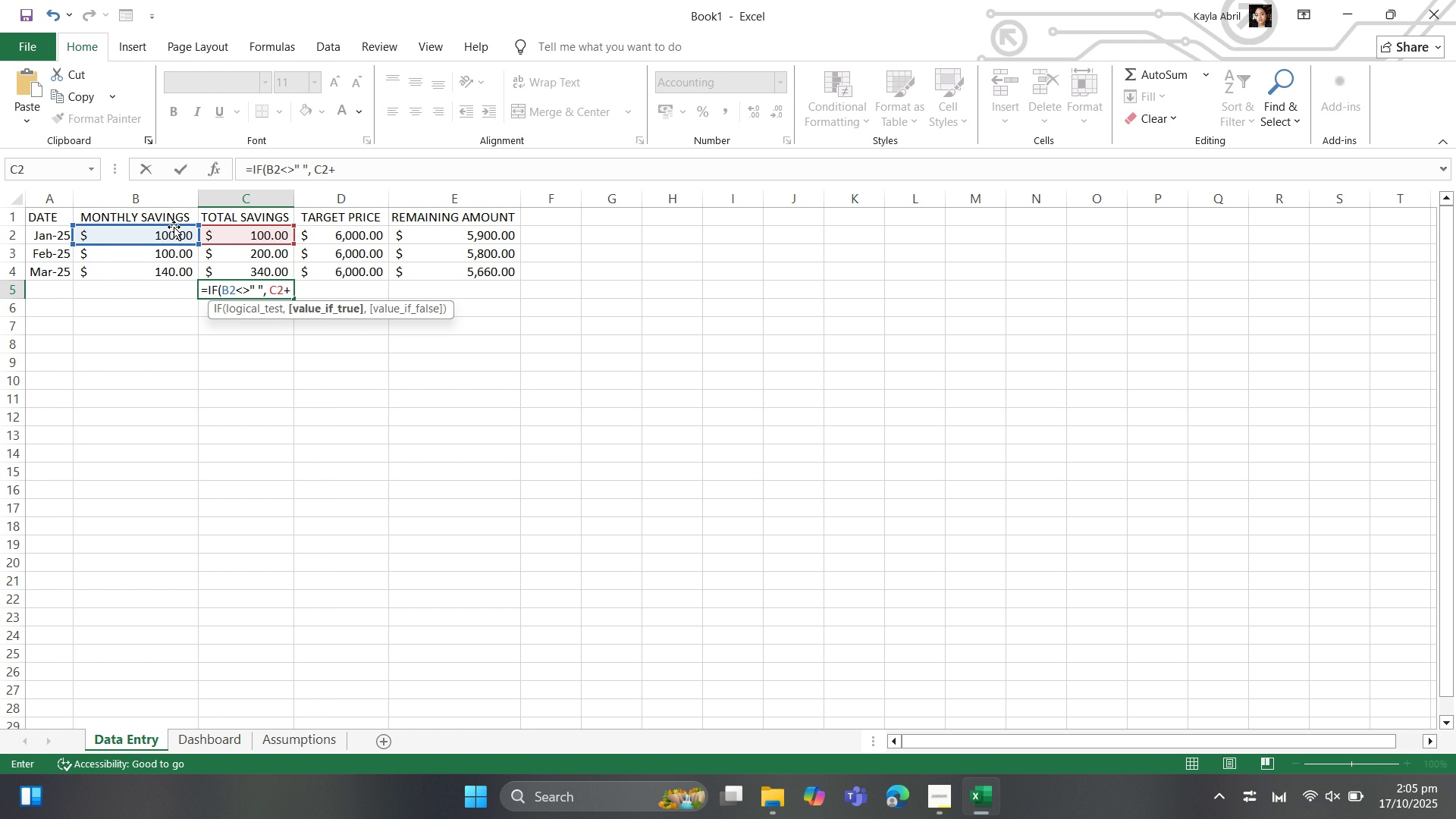 
left_click([174, 227])
 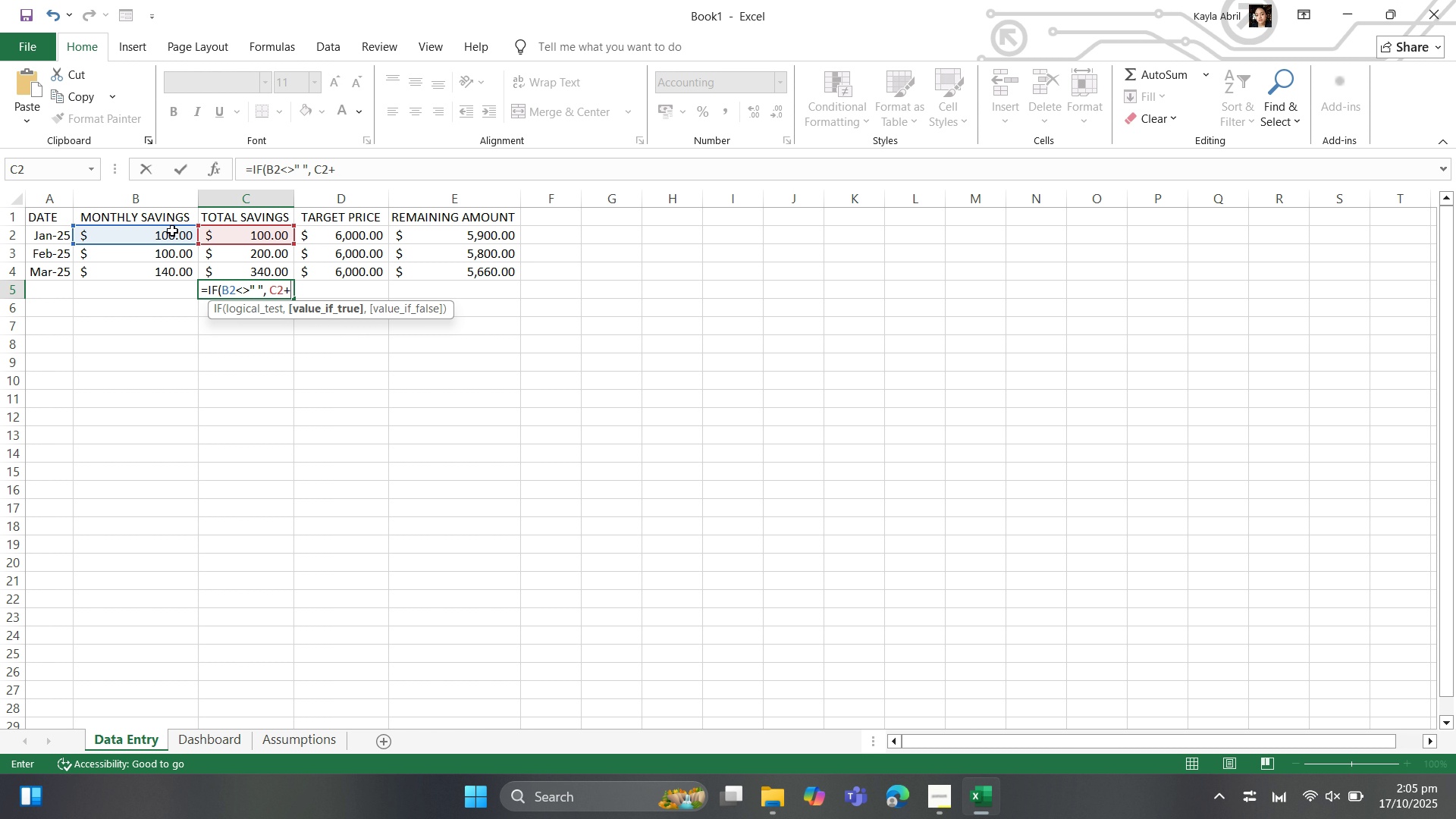 
left_click([172, 231])
 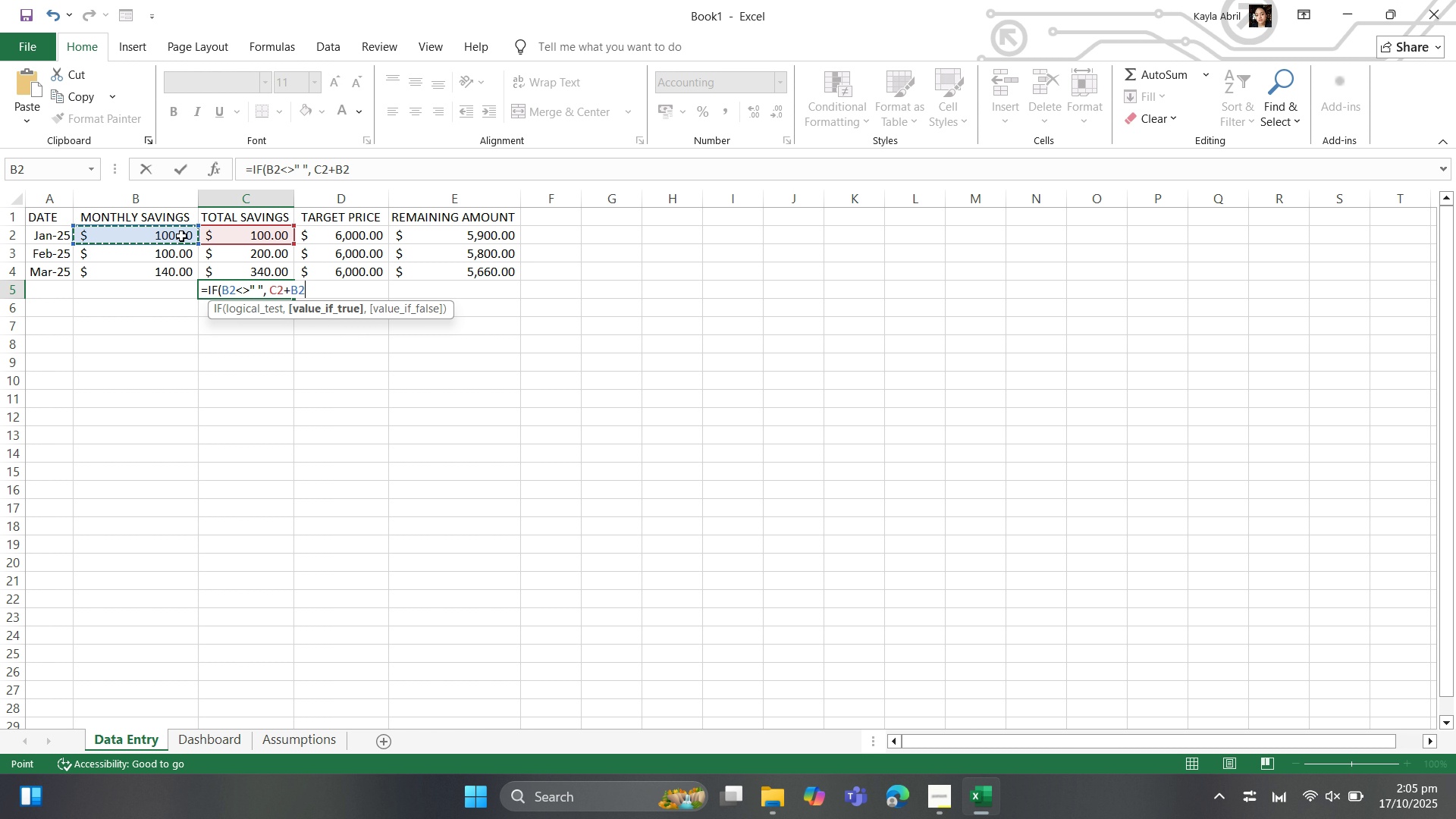 
key(Comma)
 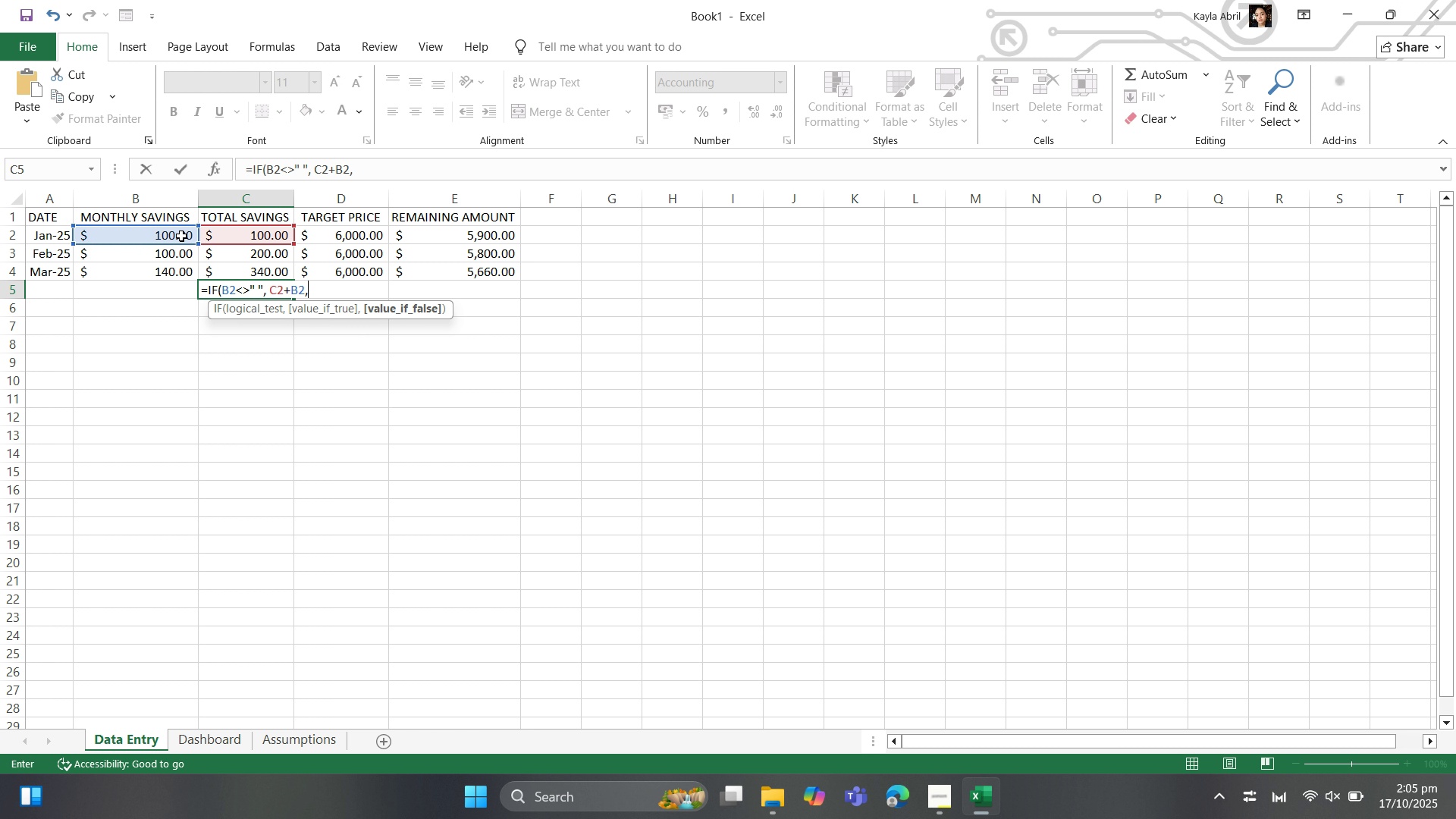 
key(Space)
 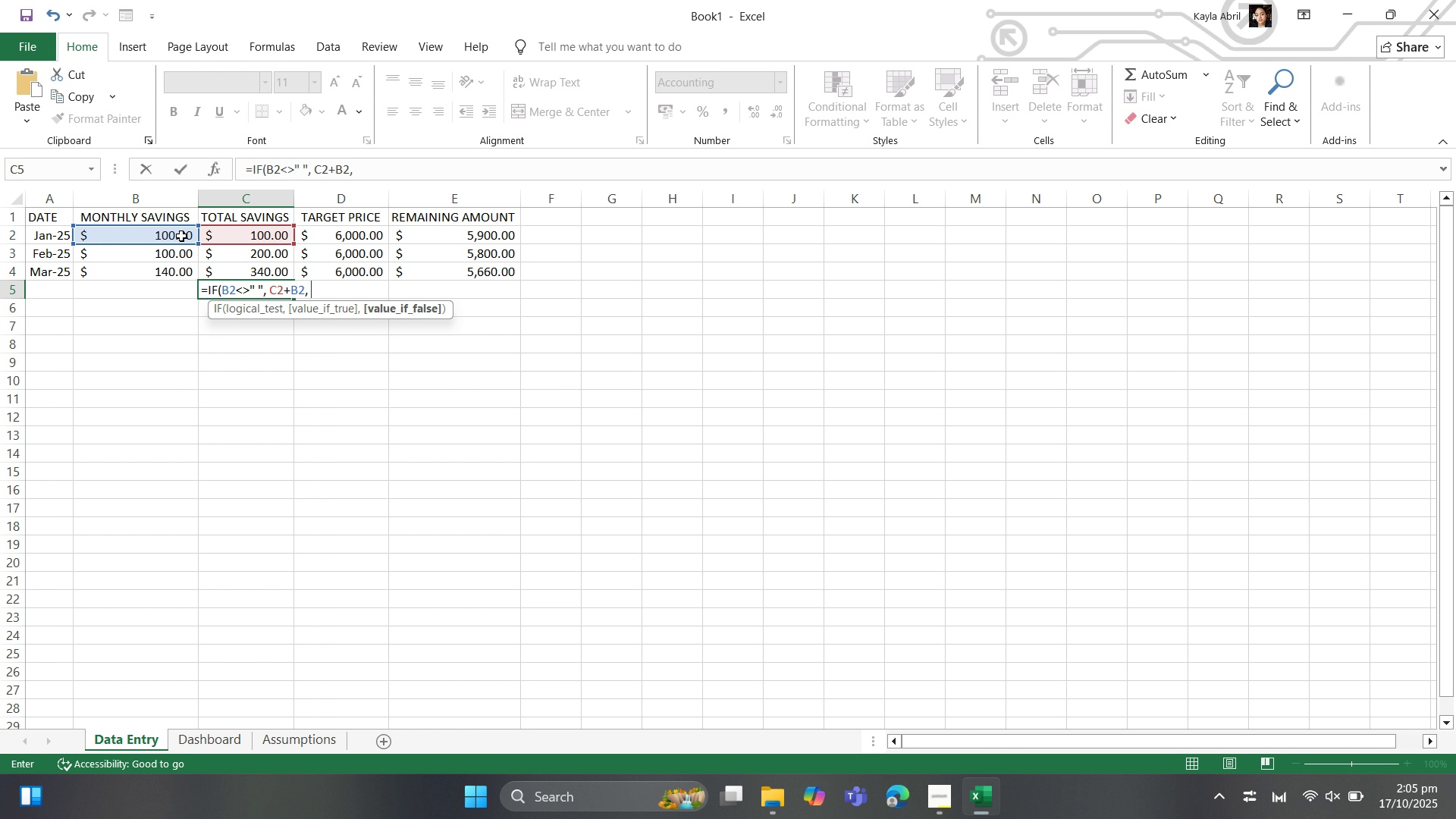 
key(Shift+Quote)
 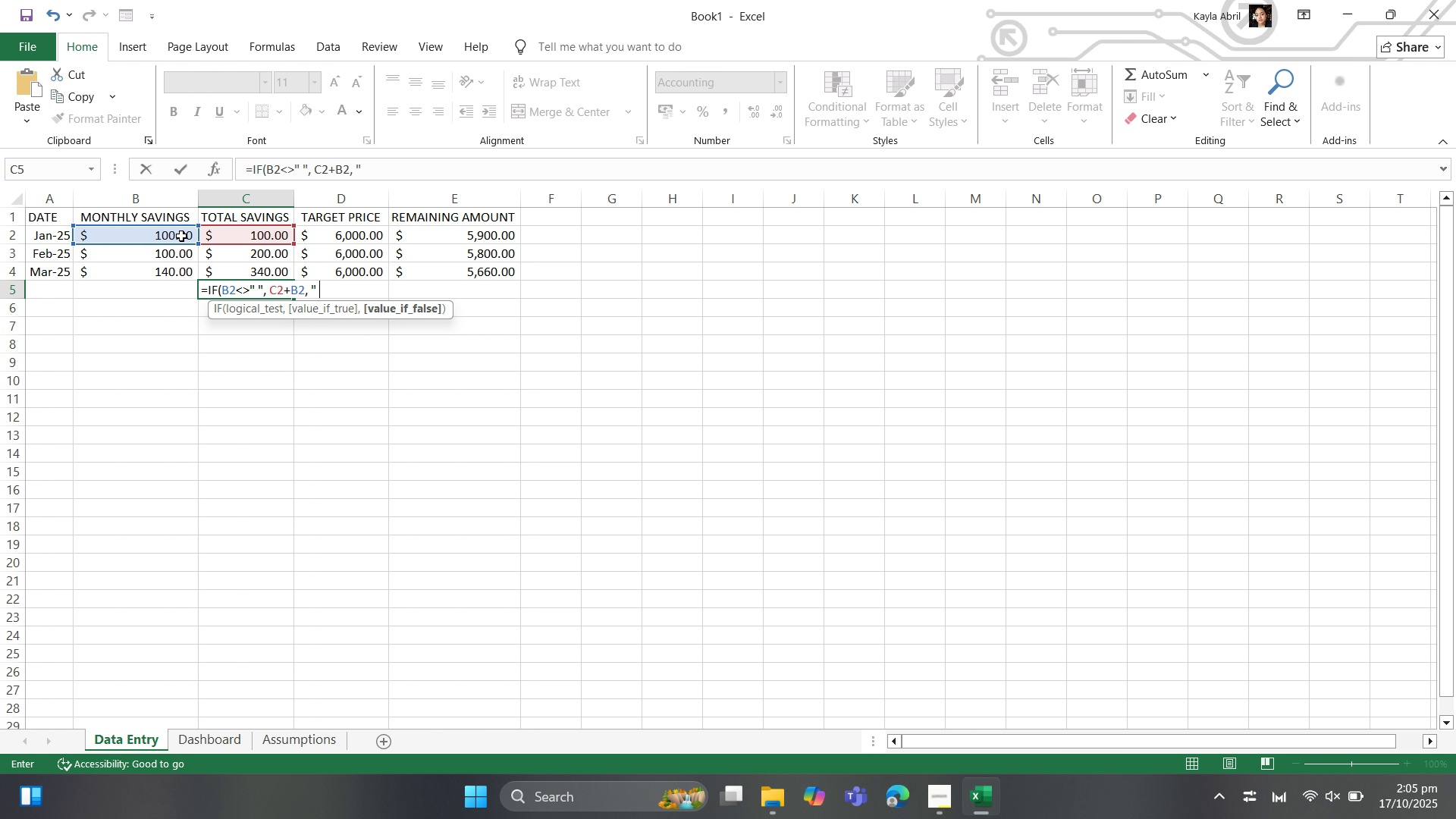 
key(Space)
 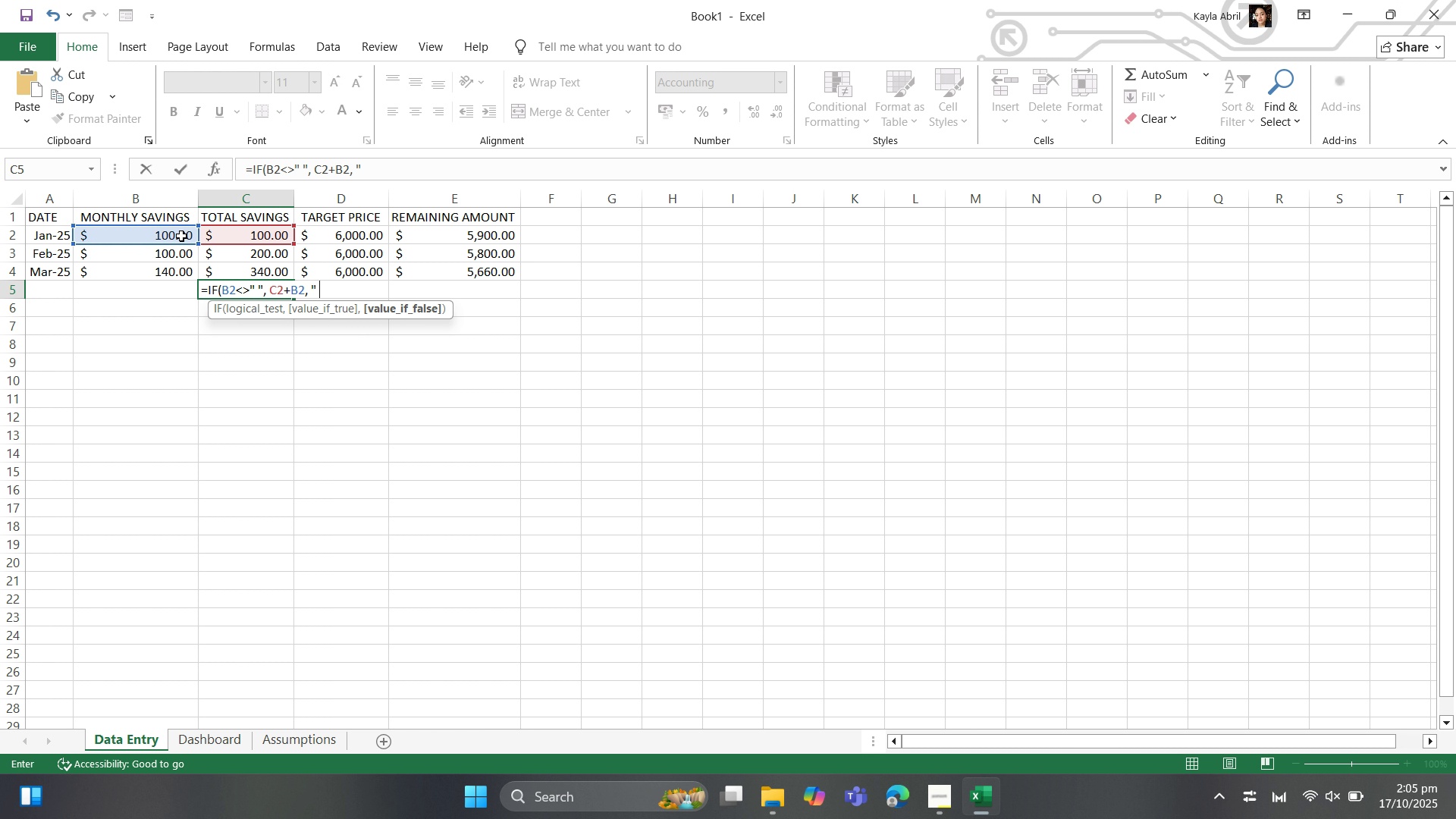 
key(Shift+Semicolon)
 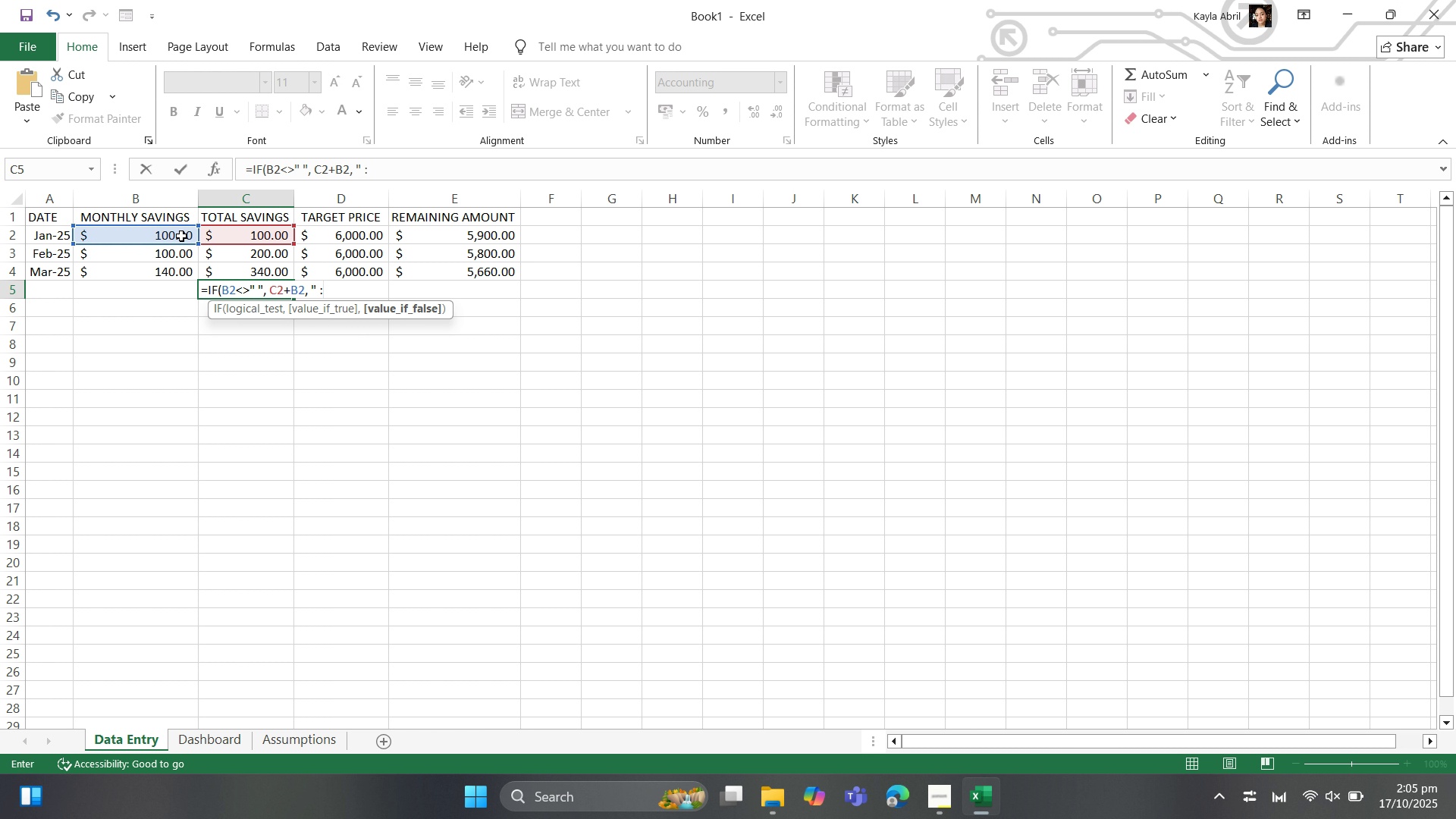 
key(Backspace)
 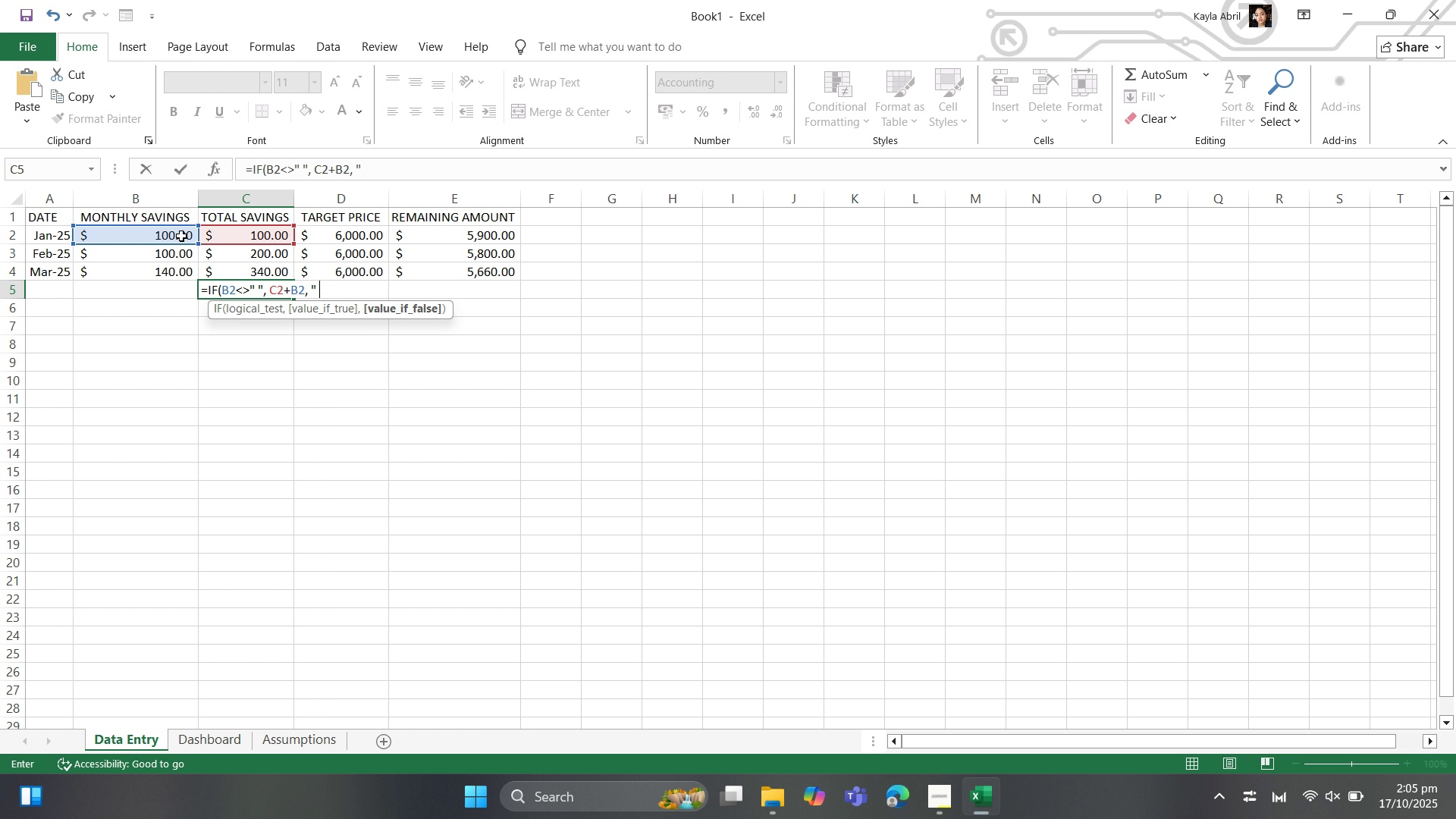 
key(Shift+ShiftLeft)
 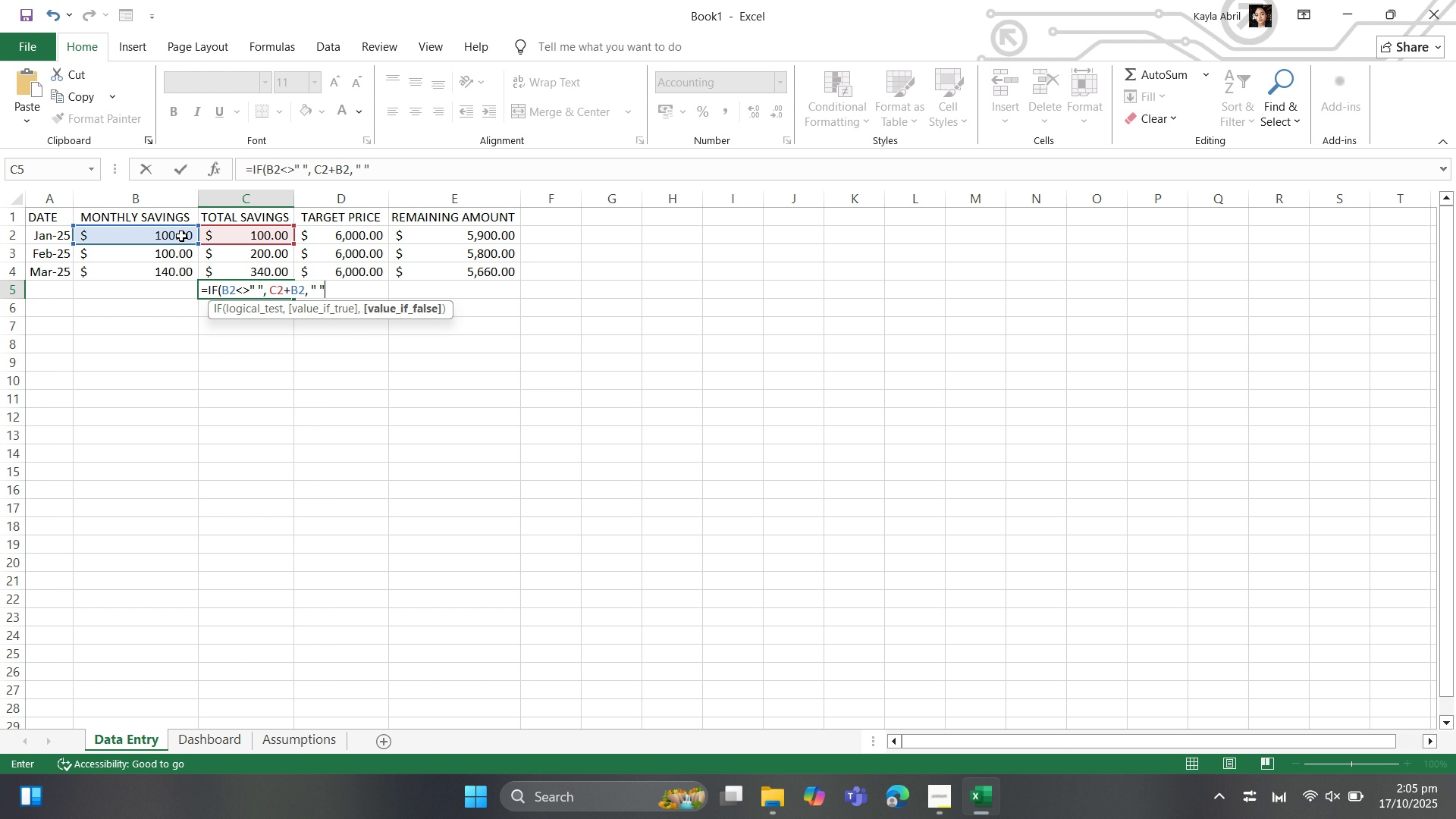 
key(Shift+Quote)
 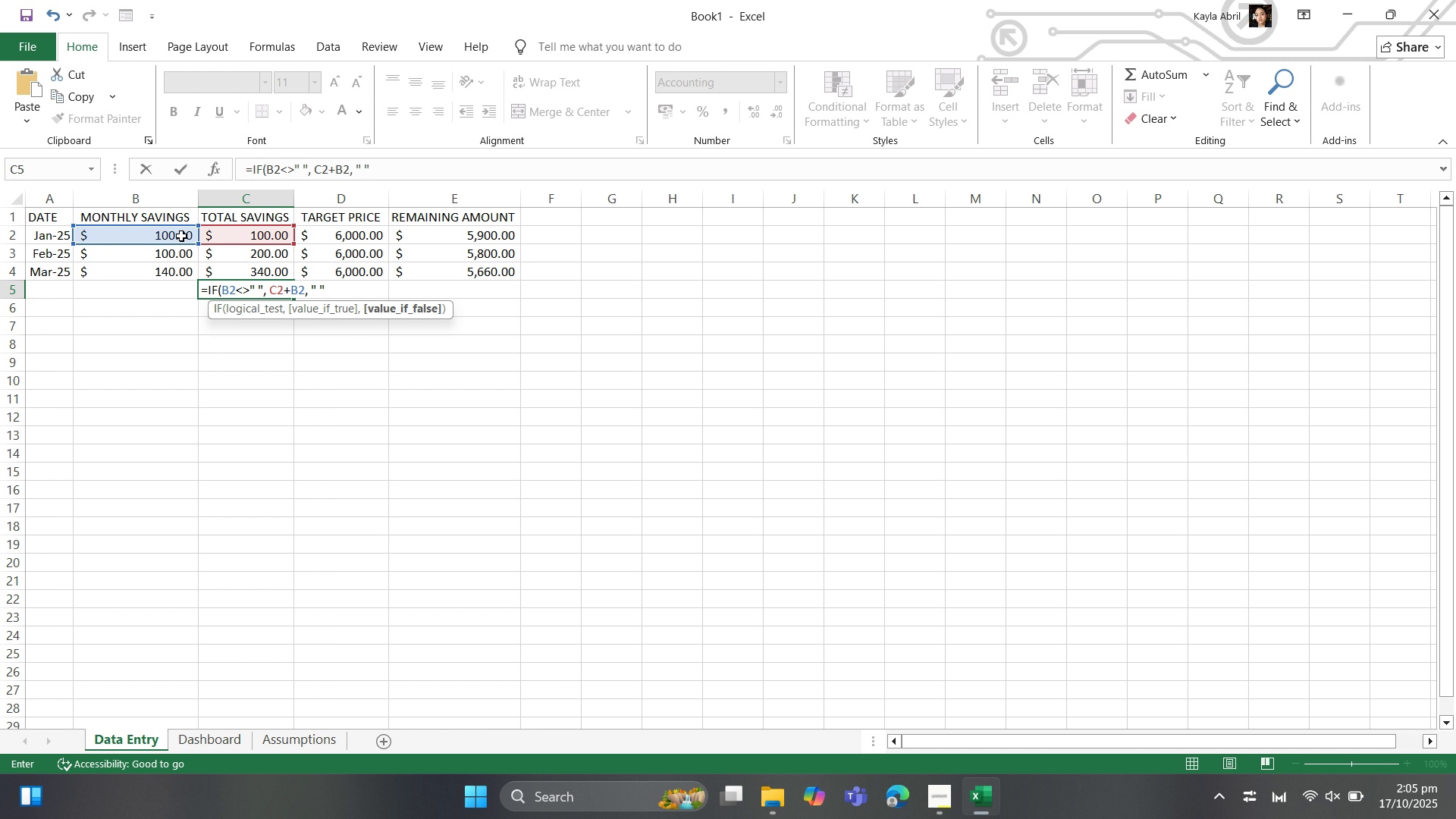 
key(Shift+0)
 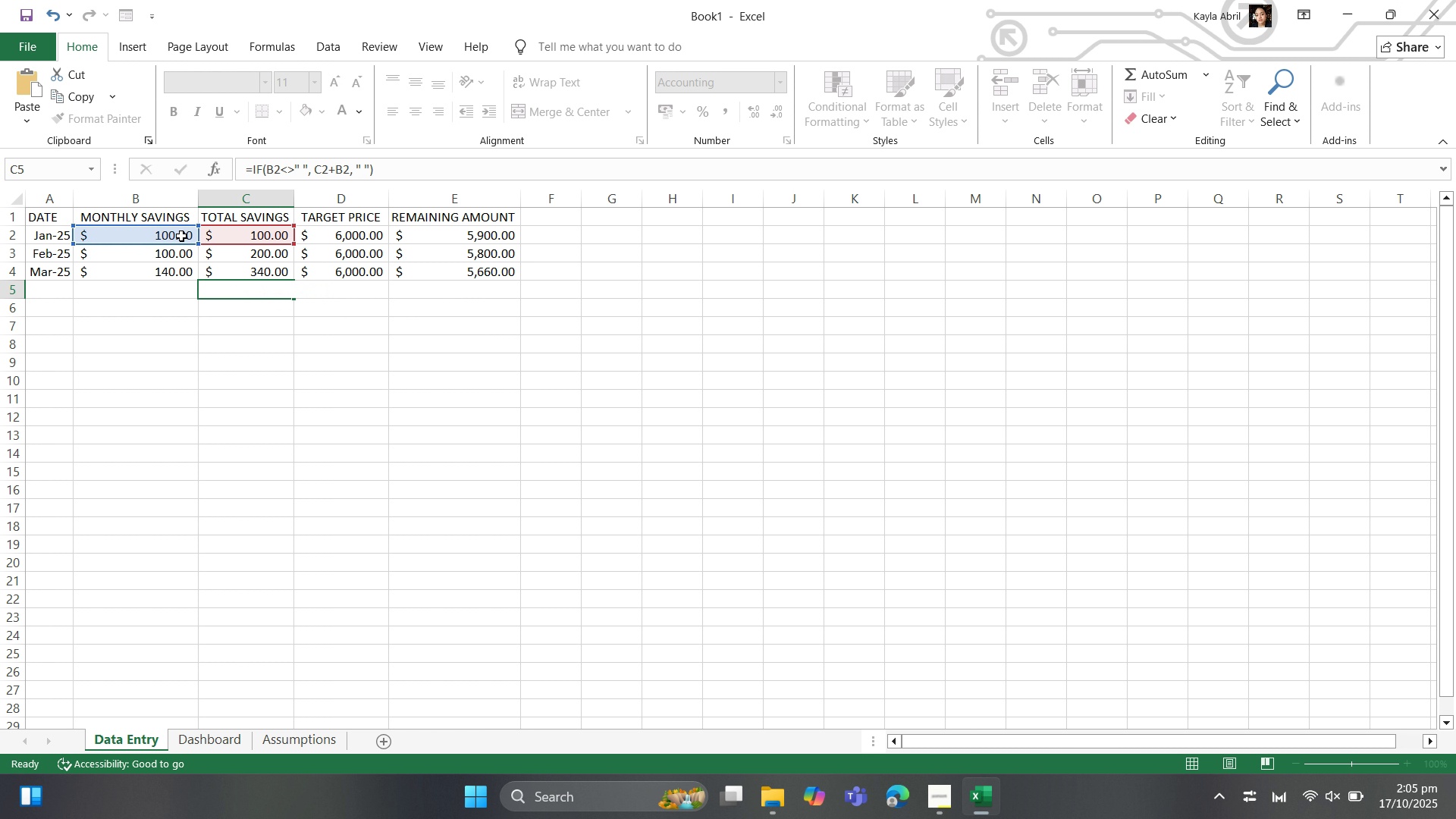 
key(Enter)
 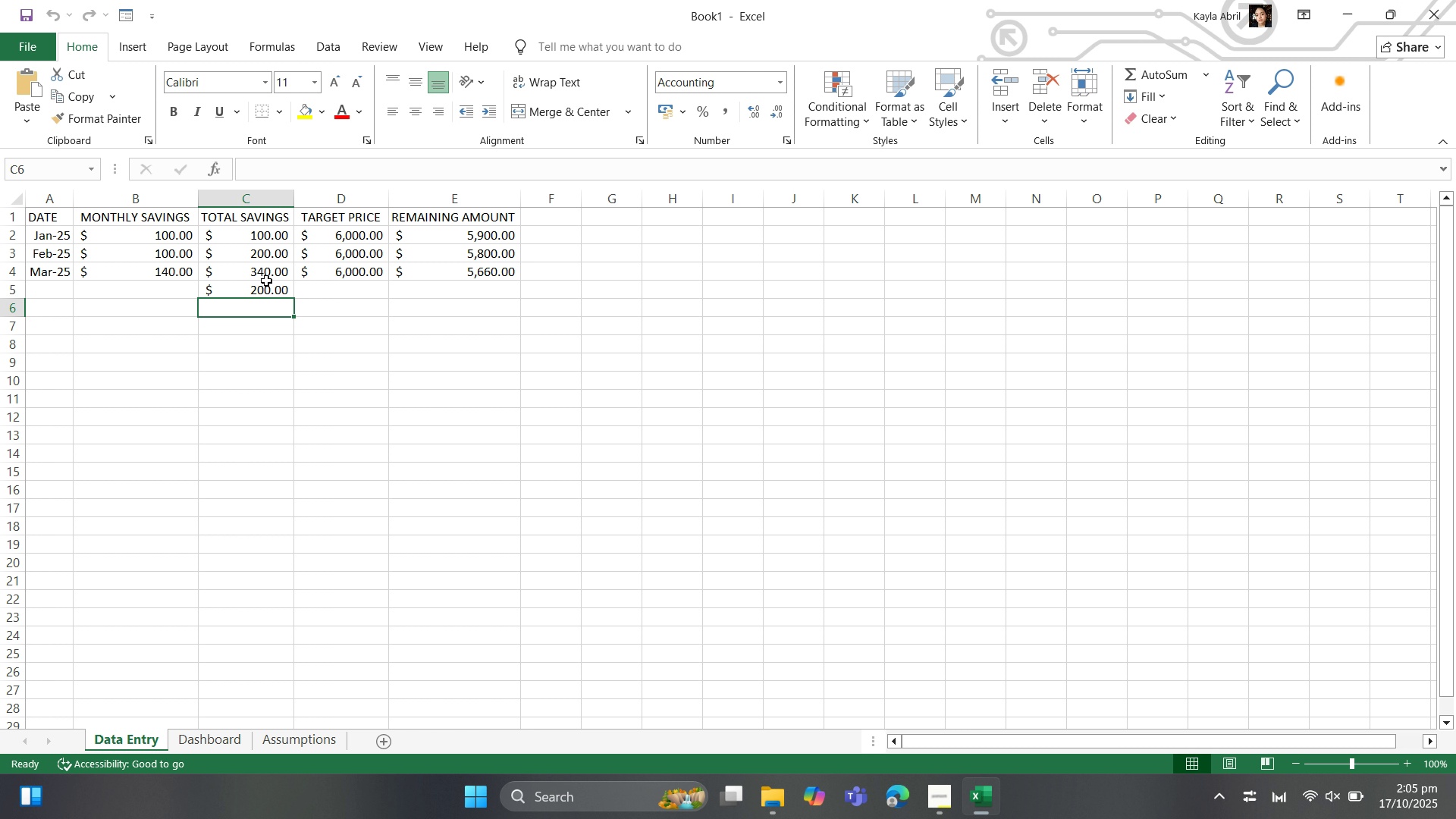 
left_click([255, 290])
 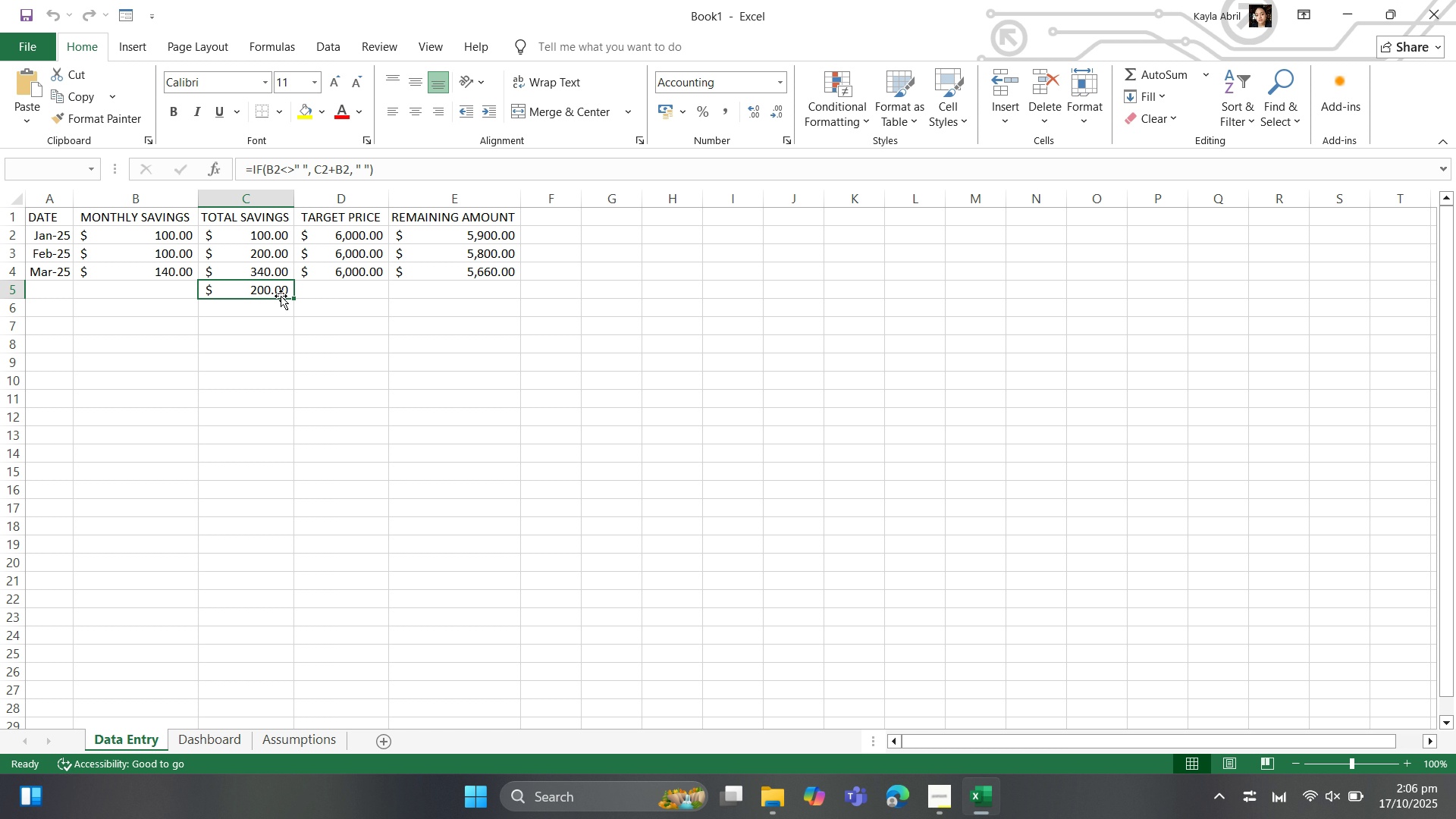 
wait(46.23)
 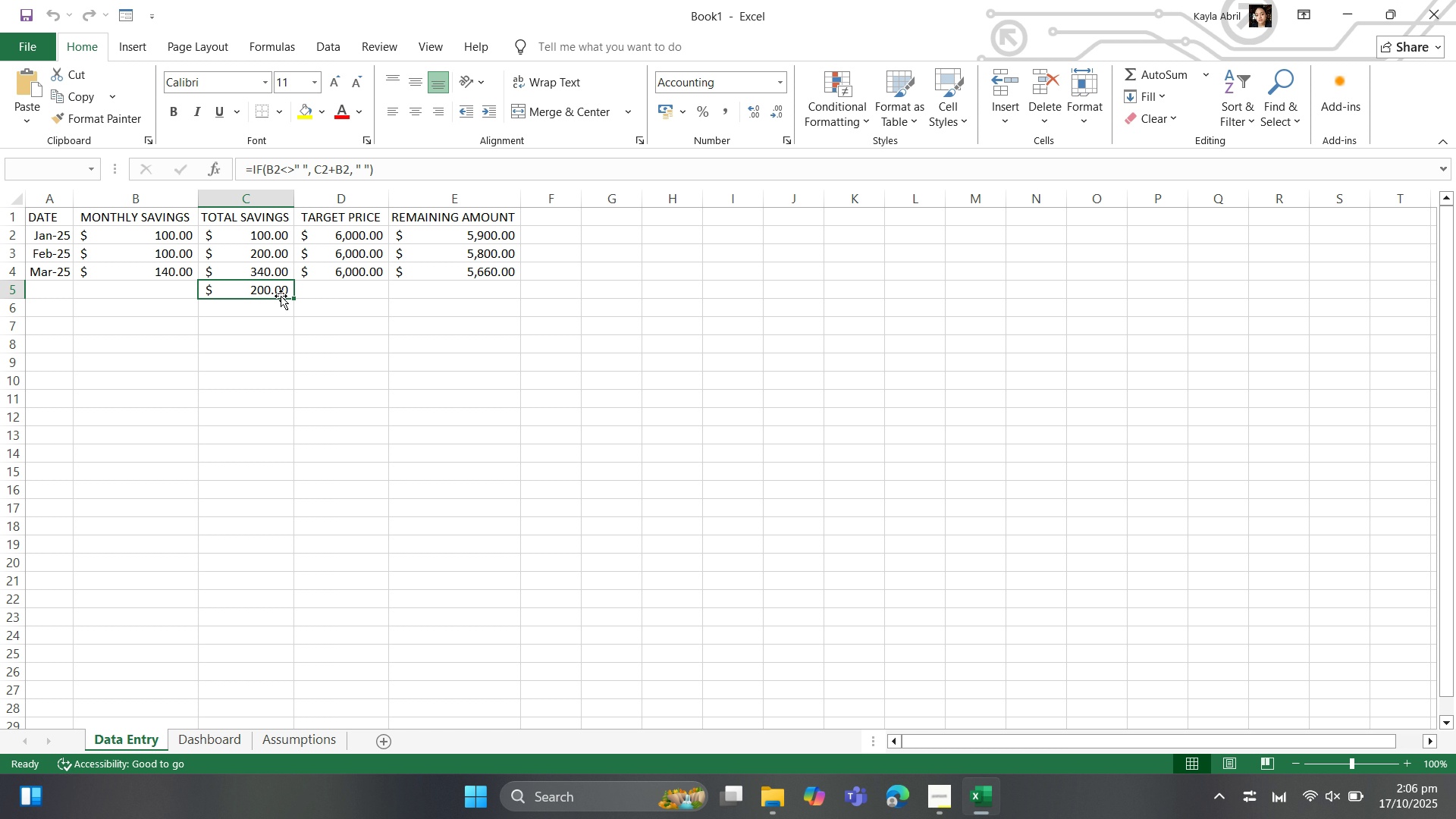 
left_click([252, 236])
 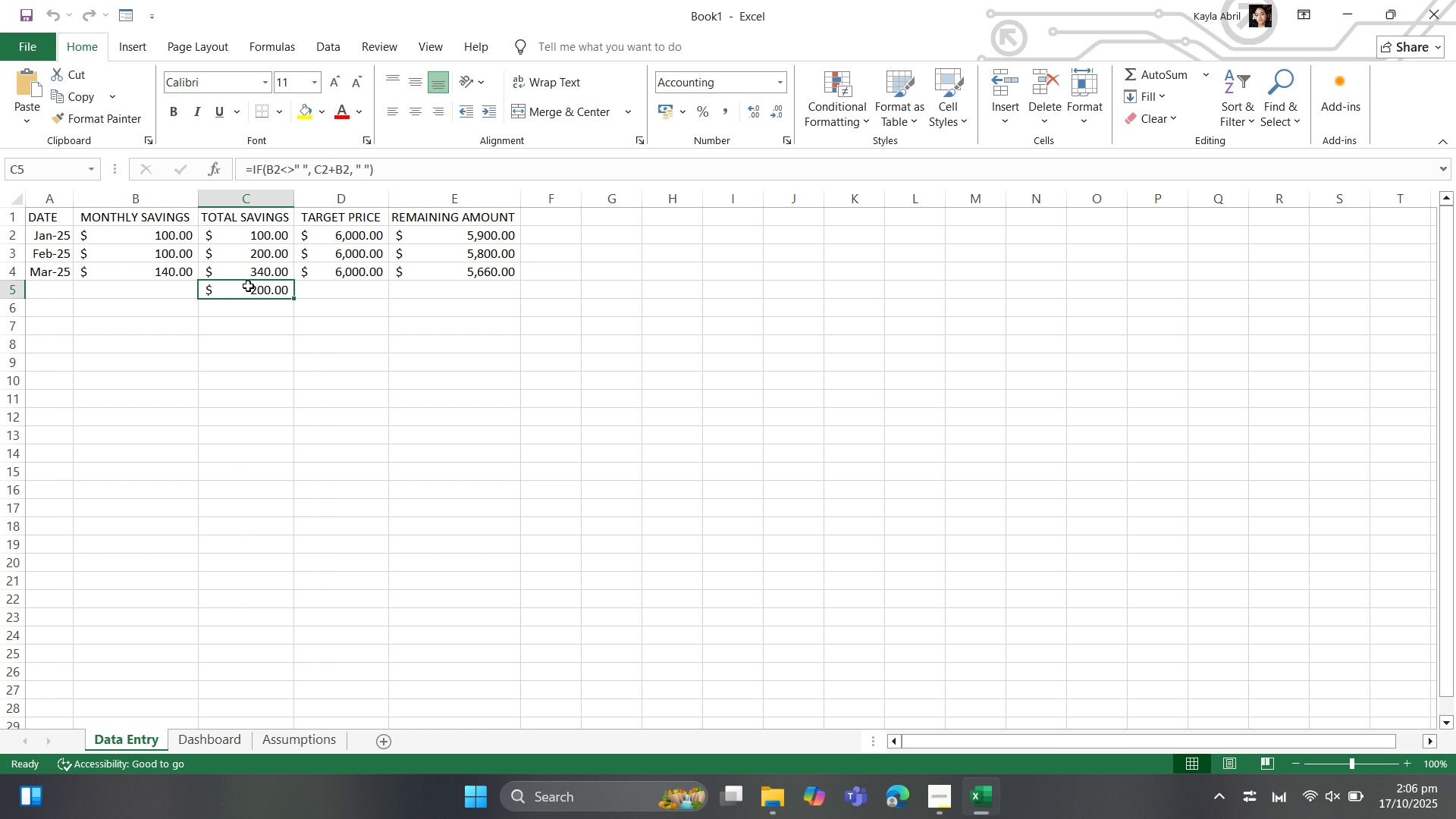 
left_click([248, 286])
 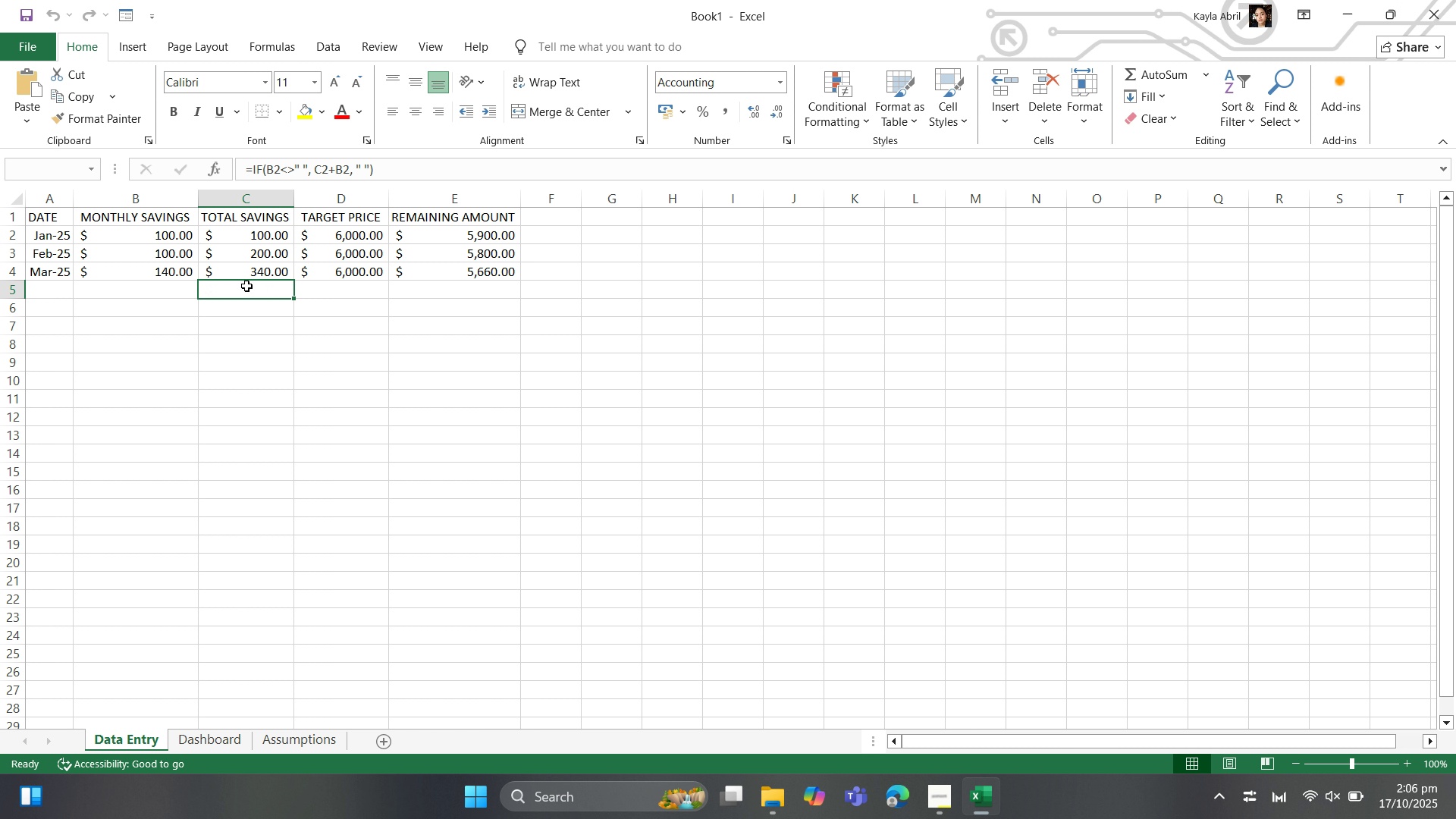 
key(Delete)
 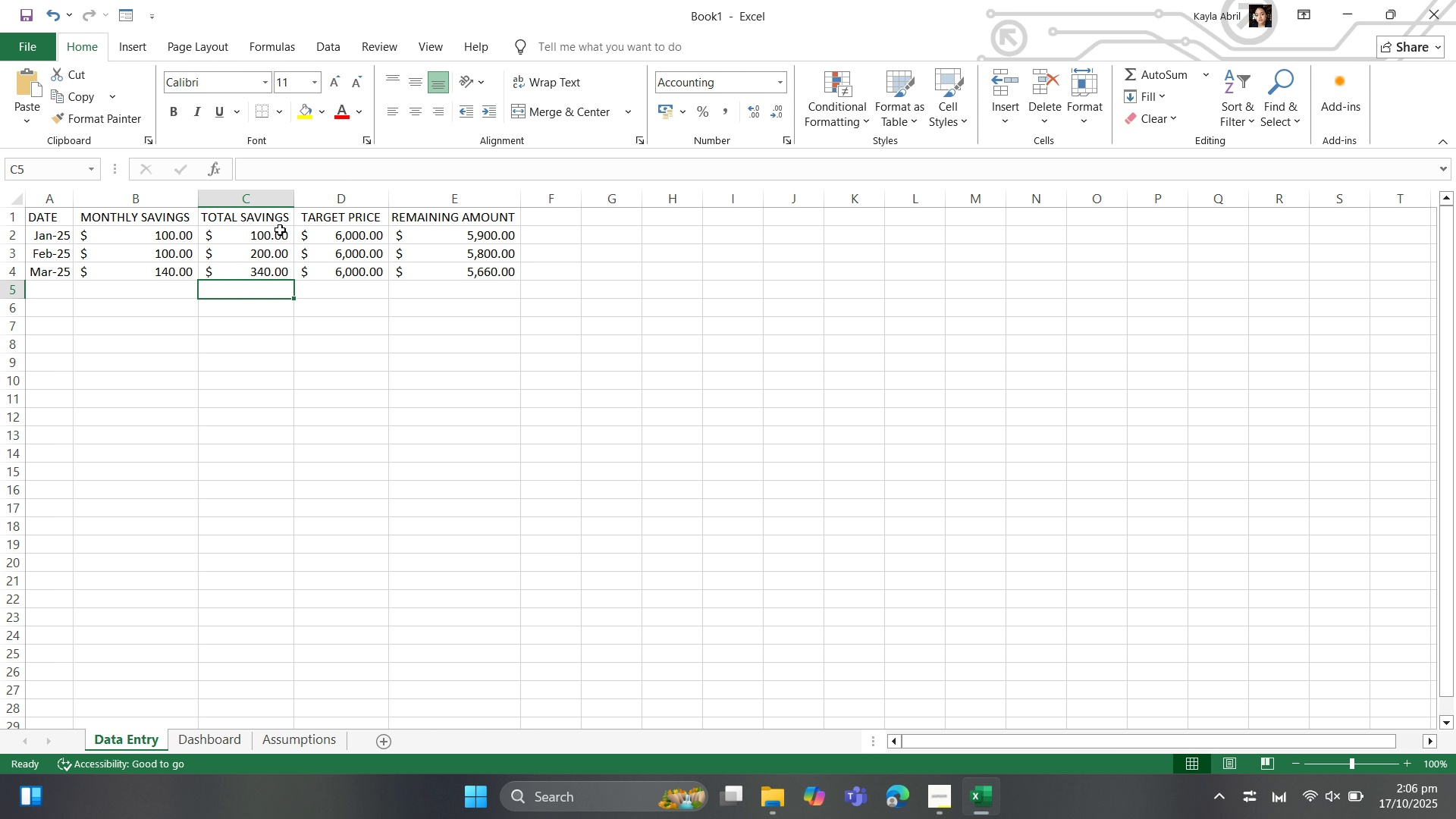 
left_click([280, 230])
 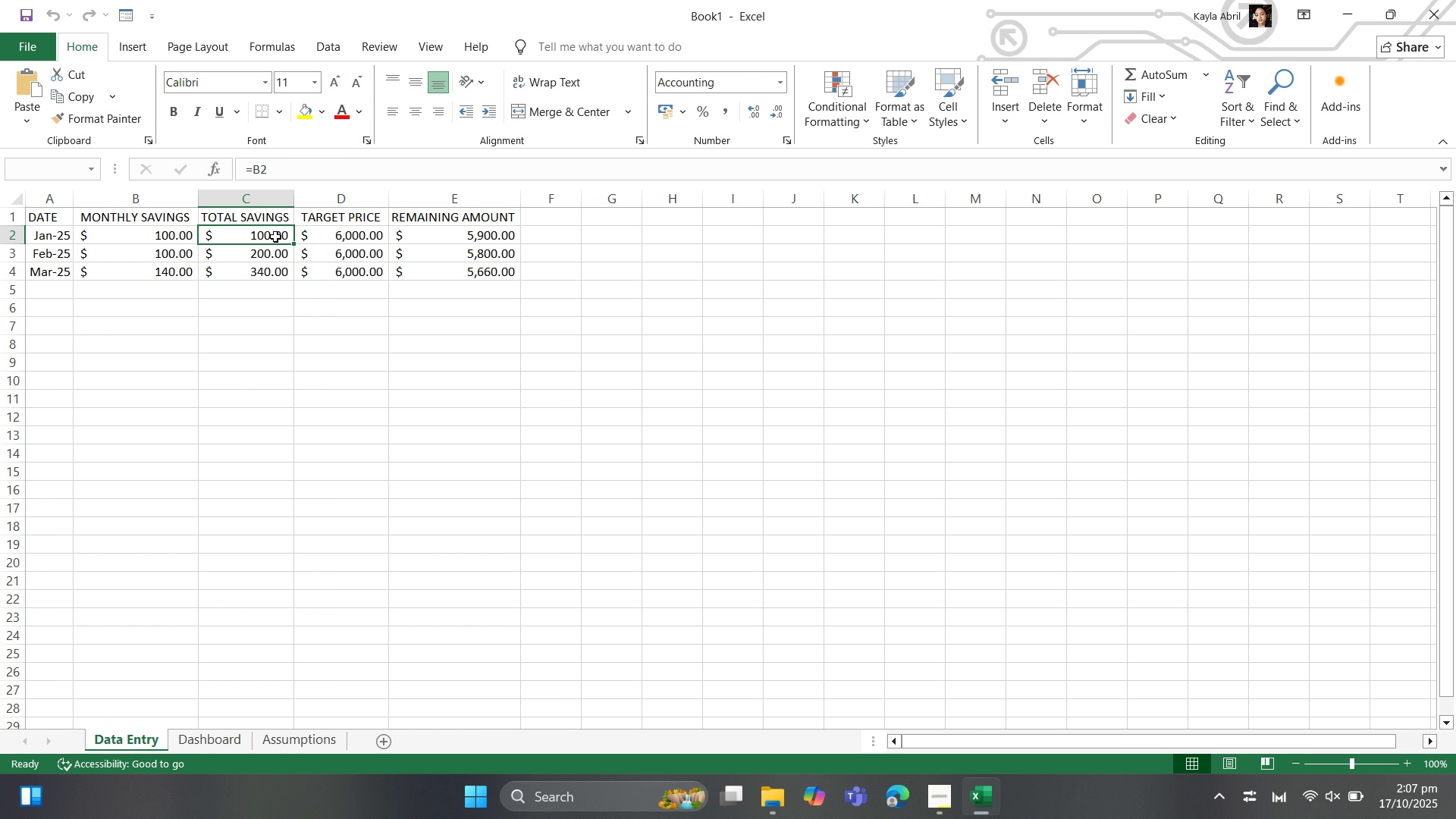 
wait(28.1)
 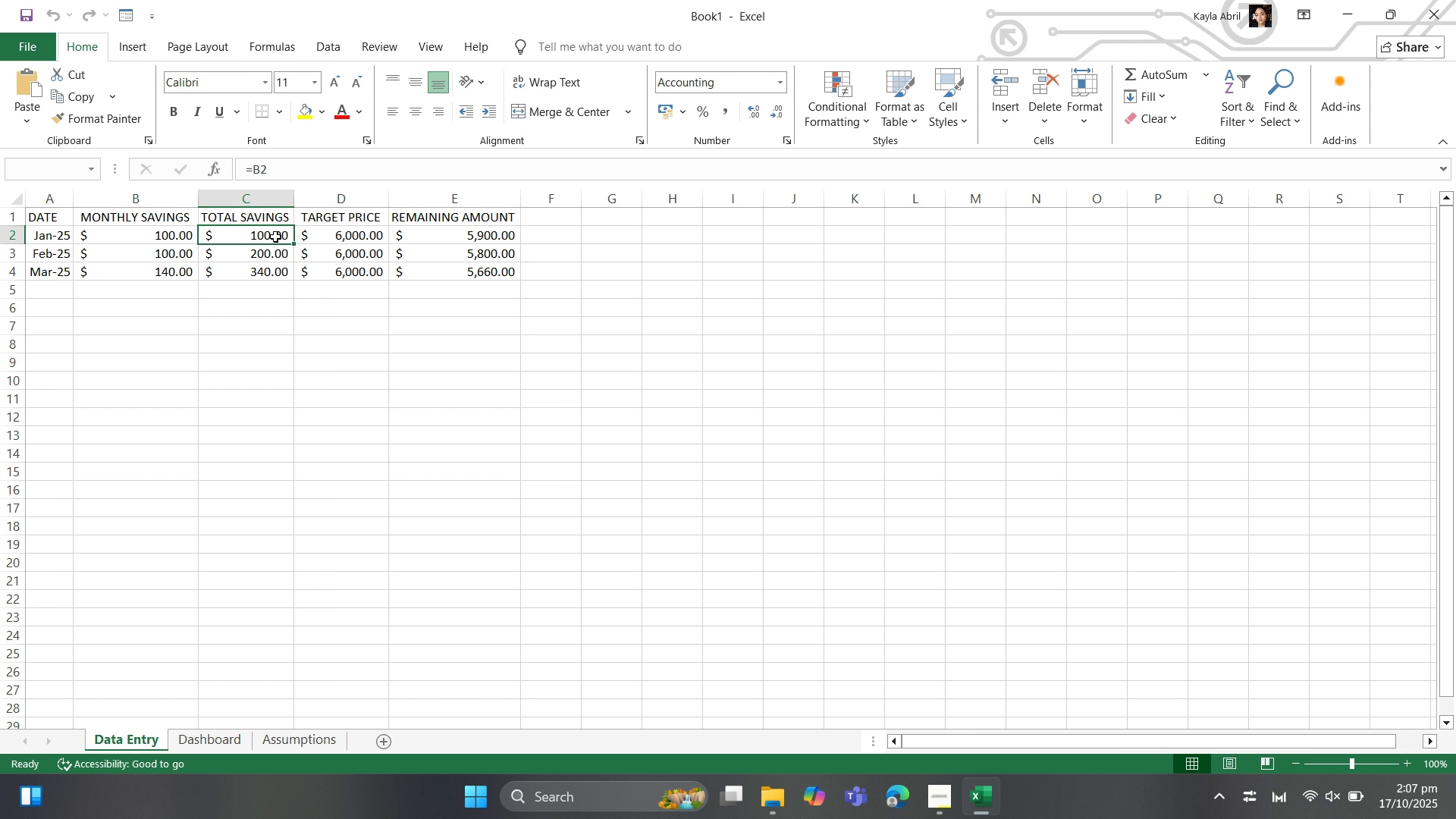 
type(=if)
key(Backspace)
key(Backspace)
type(IF()
 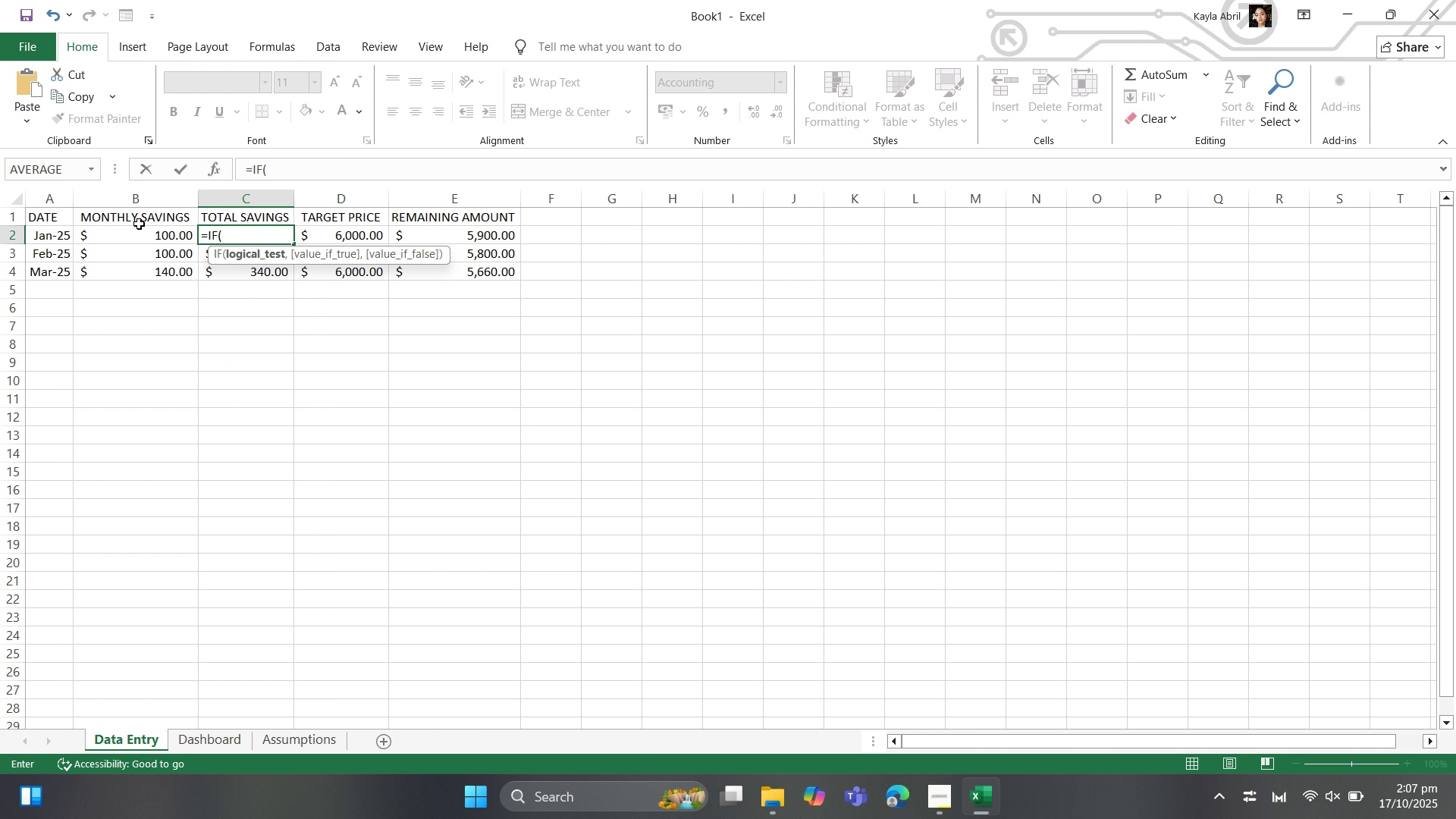 
left_click([144, 231])
 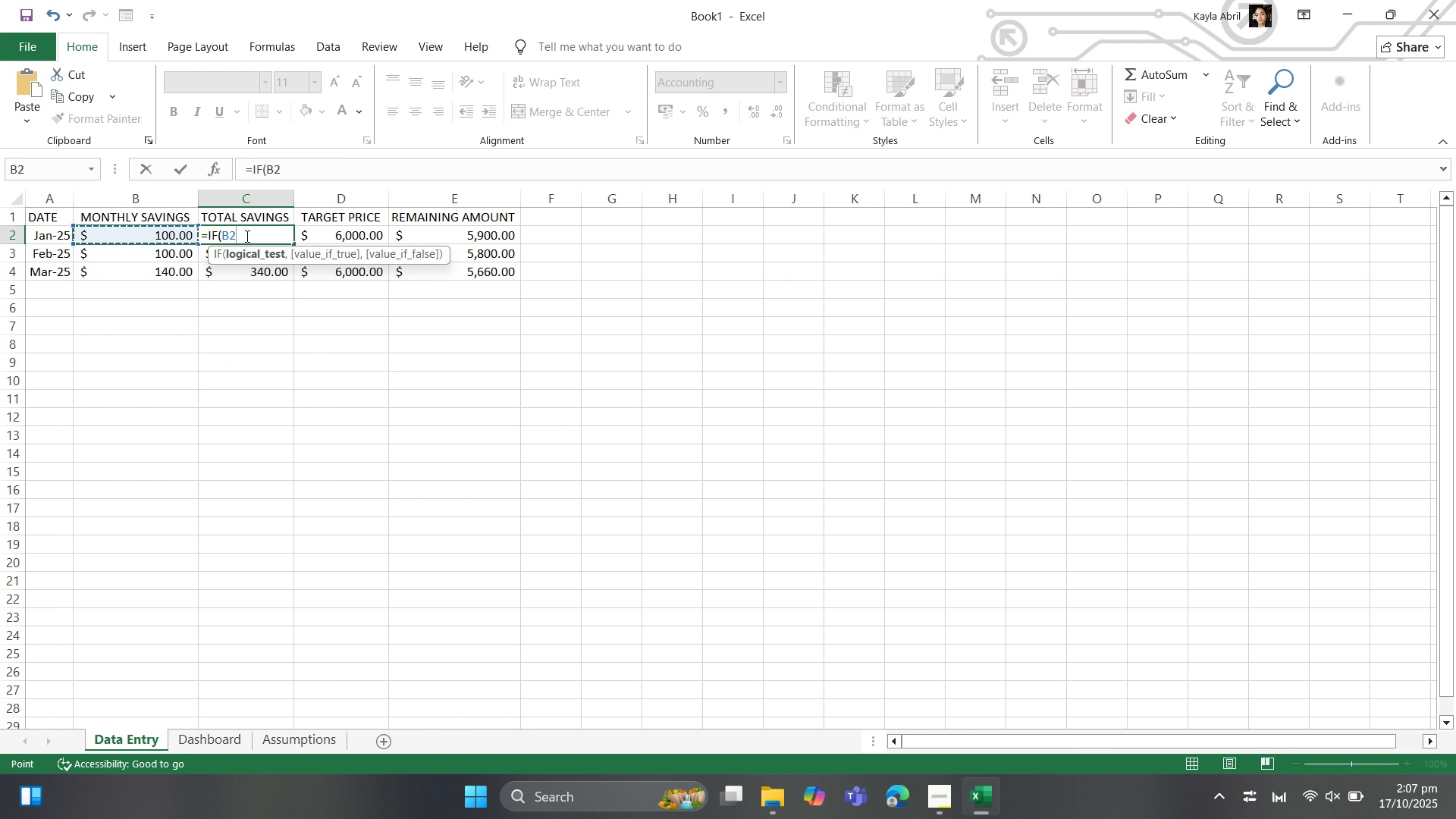 
key(Shift+Comma)
 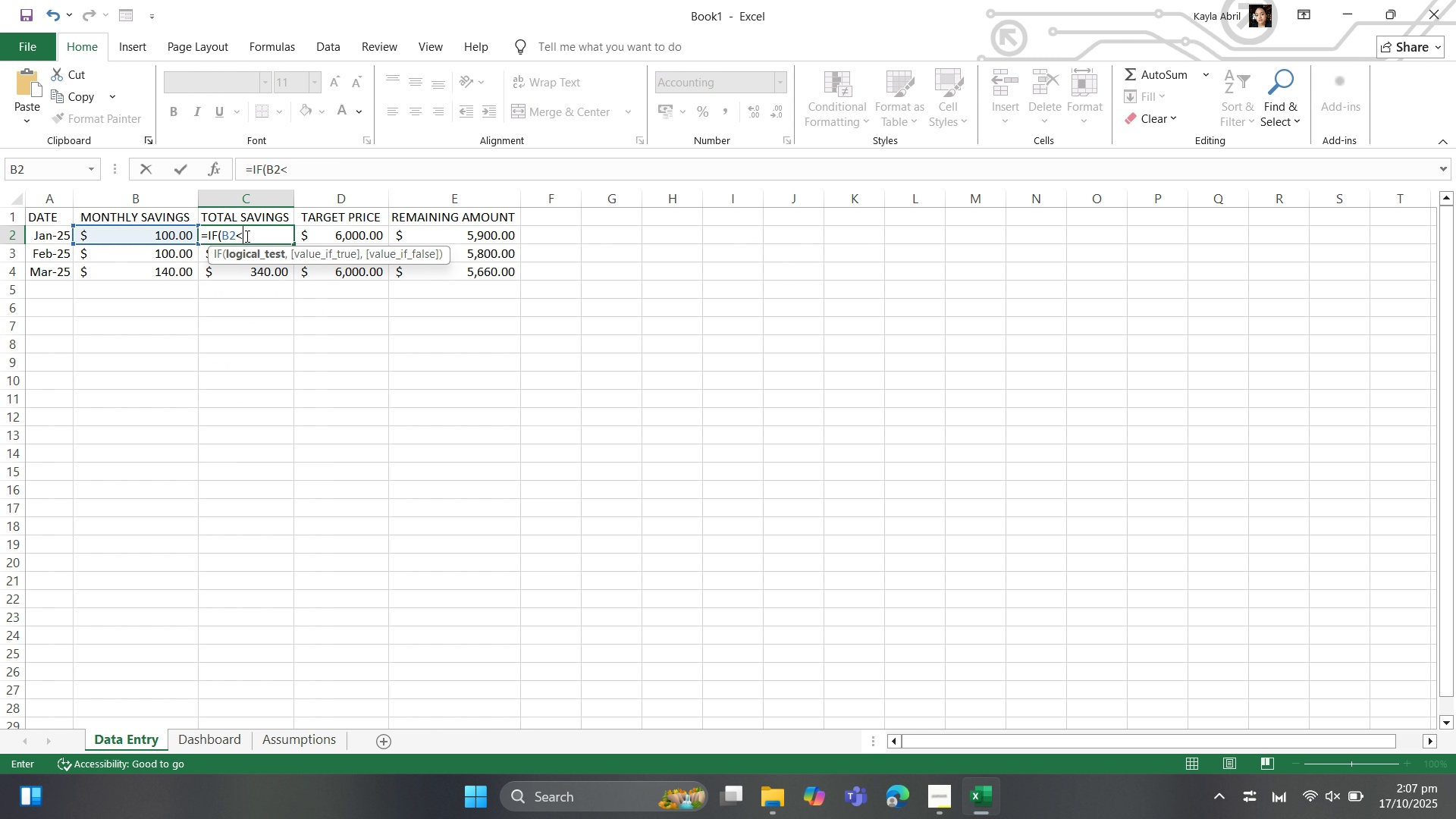 
key(Shift+Period)
 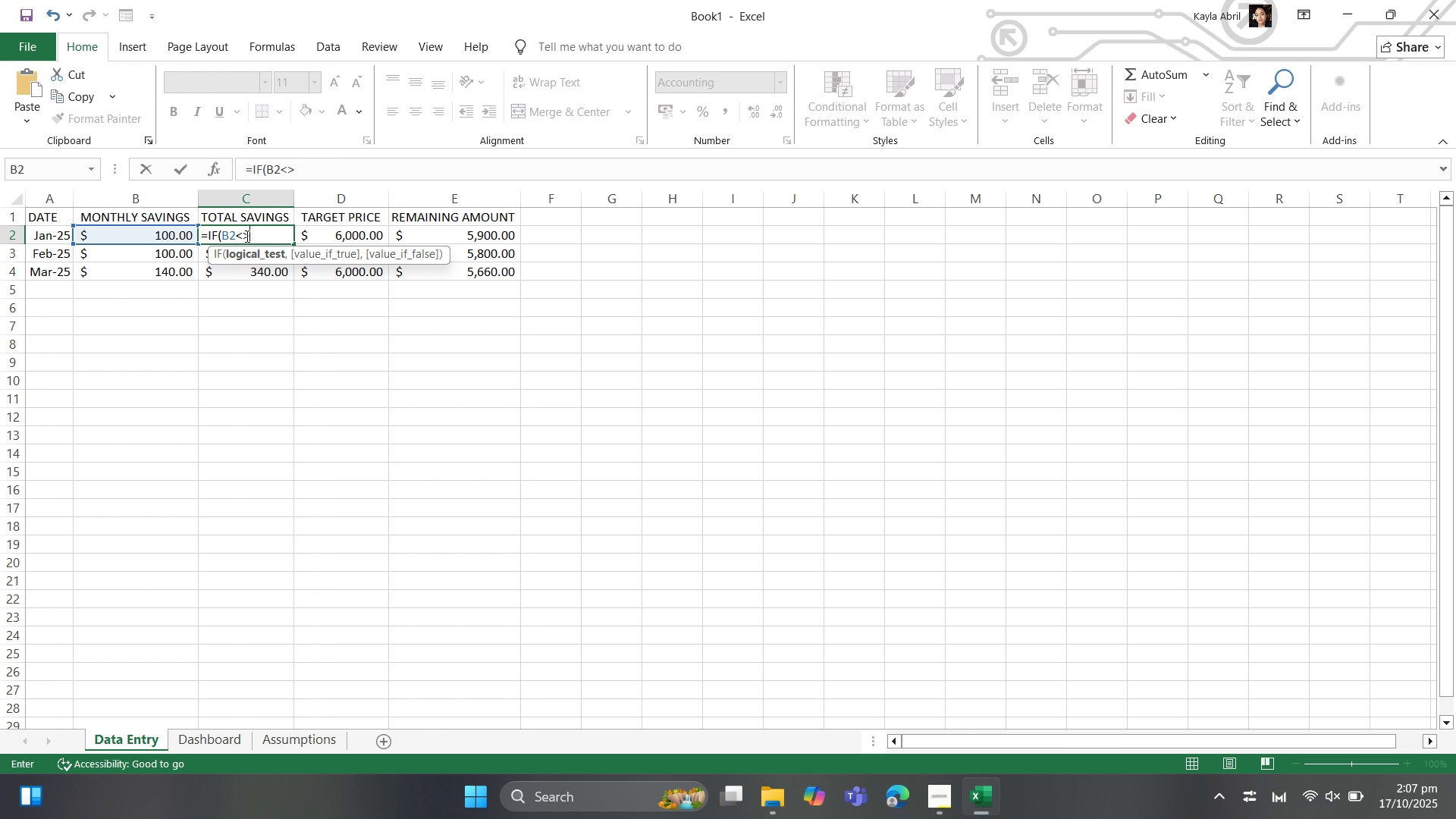 
key(Shift+ShiftLeft)
 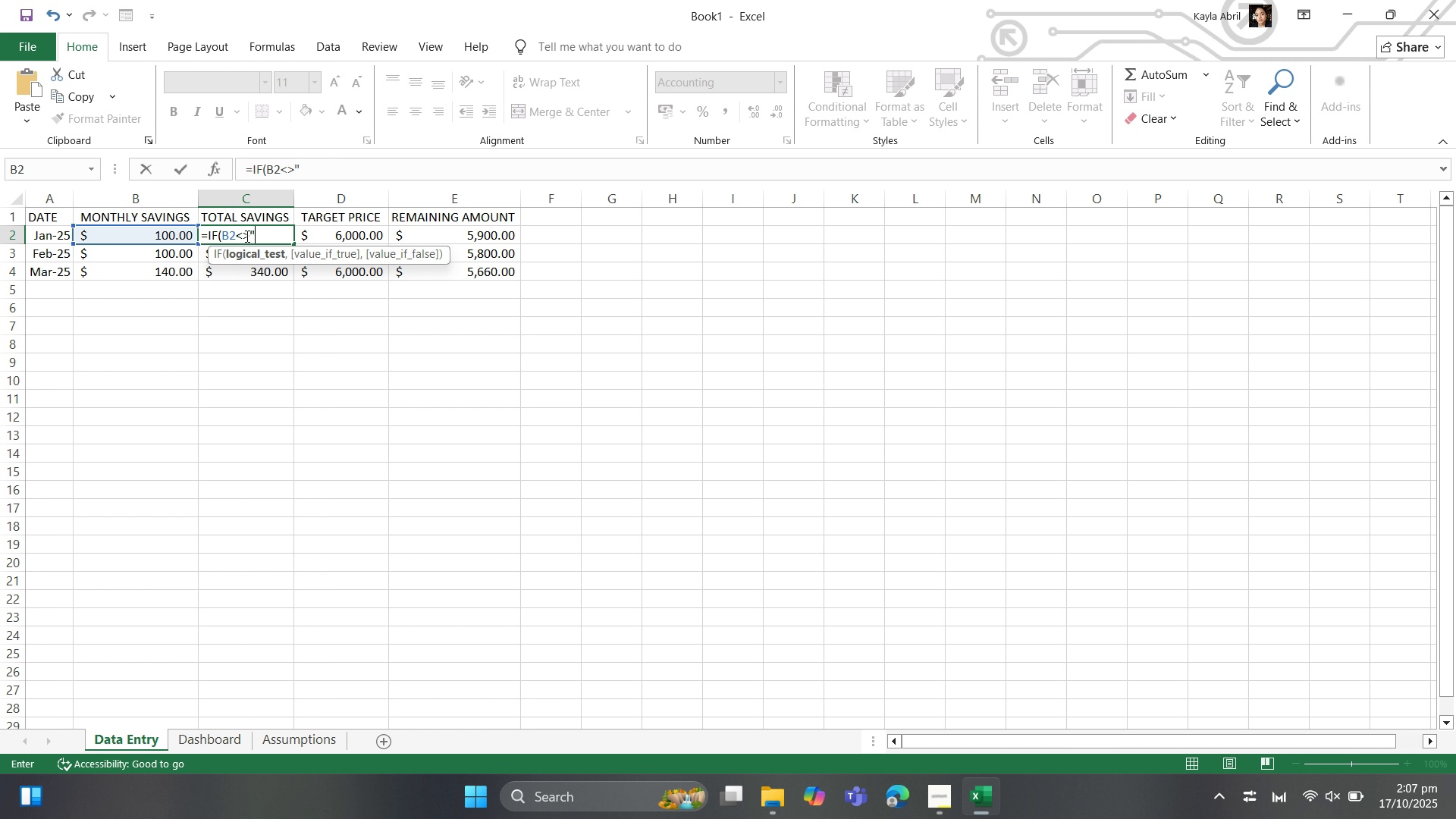 
key(Shift+Quote)
 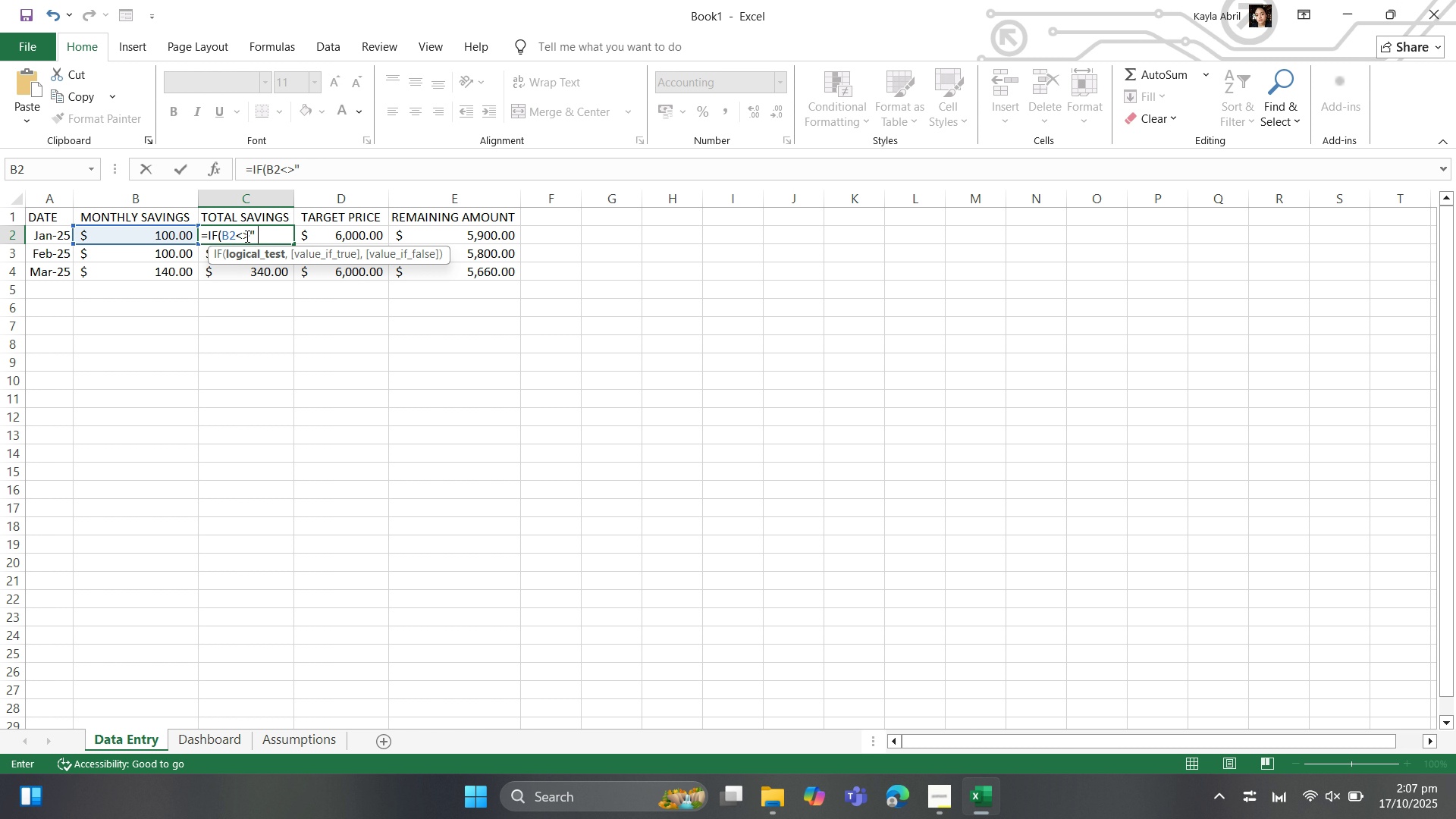 
key(Space)
 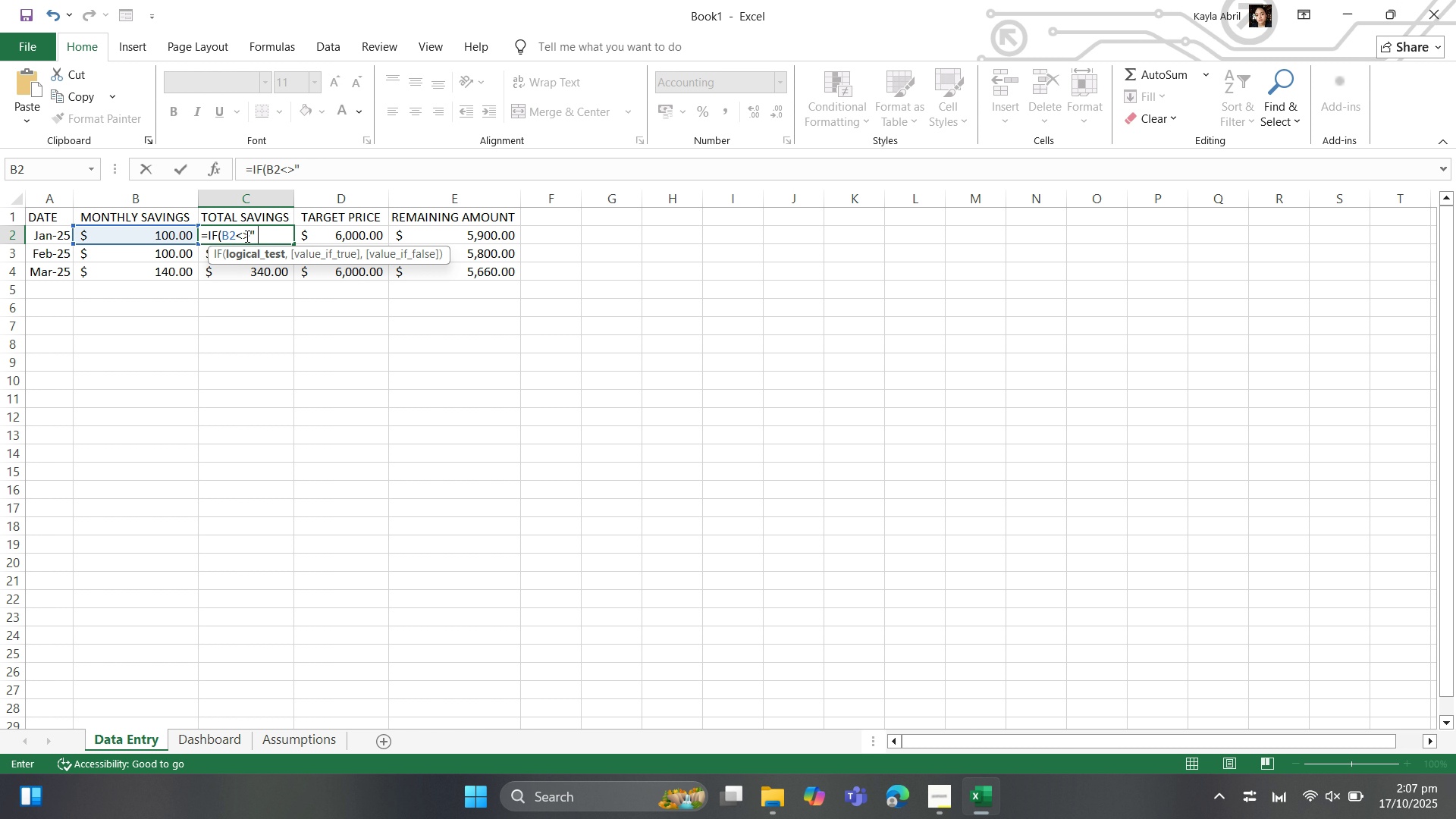 
key(Shift+Quote)
 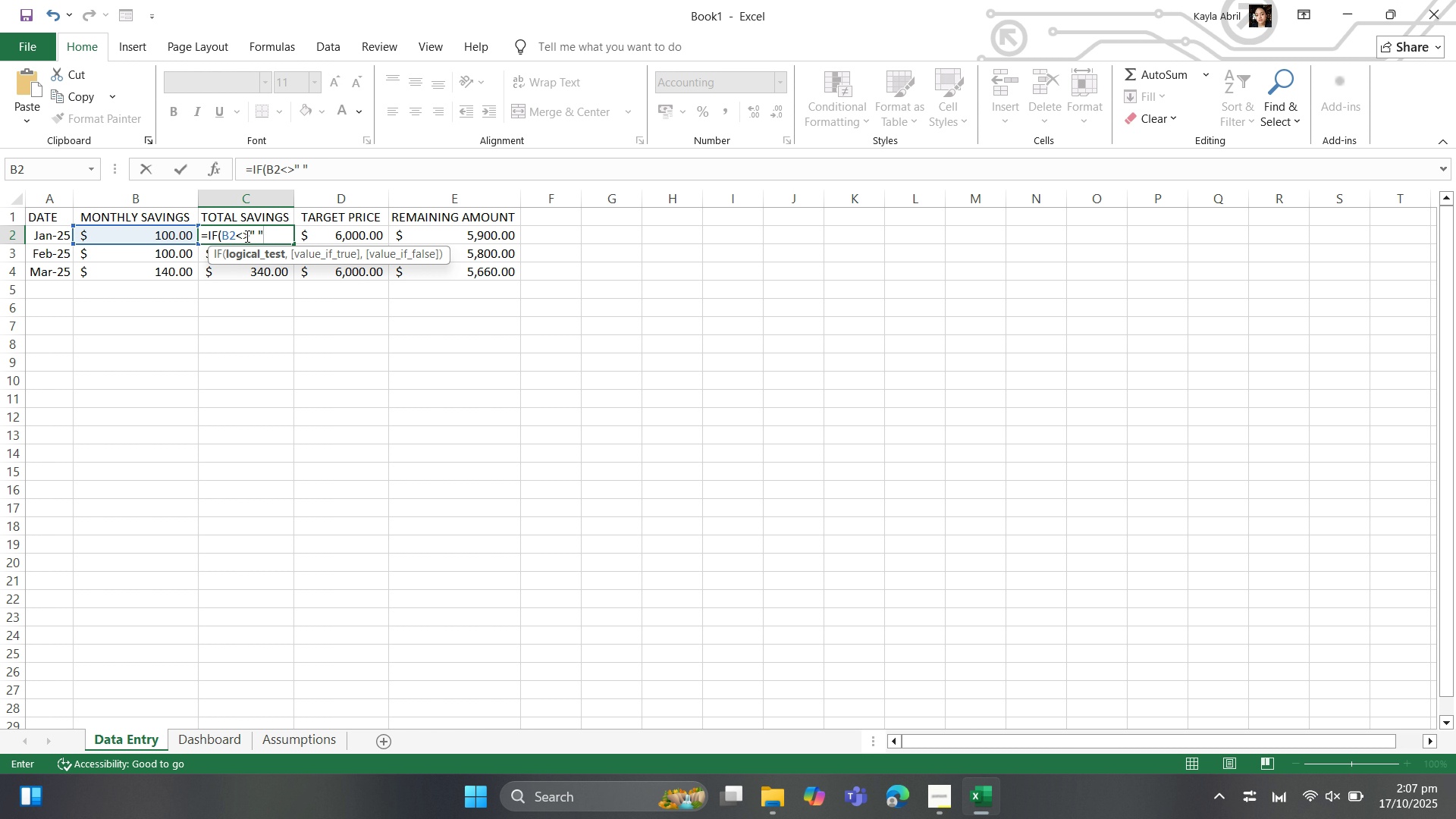 
wait(6.32)
 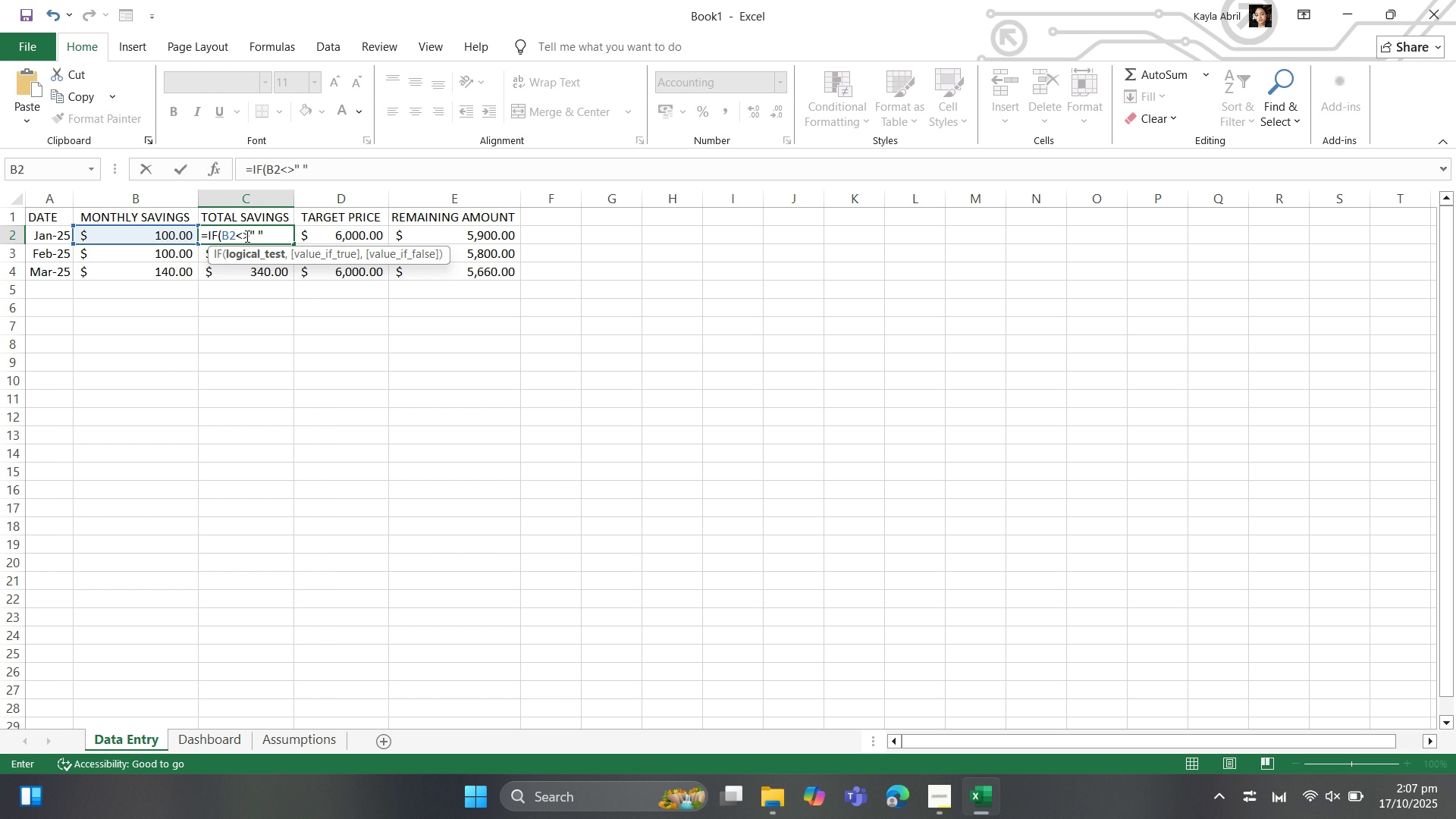 
key(Comma)
 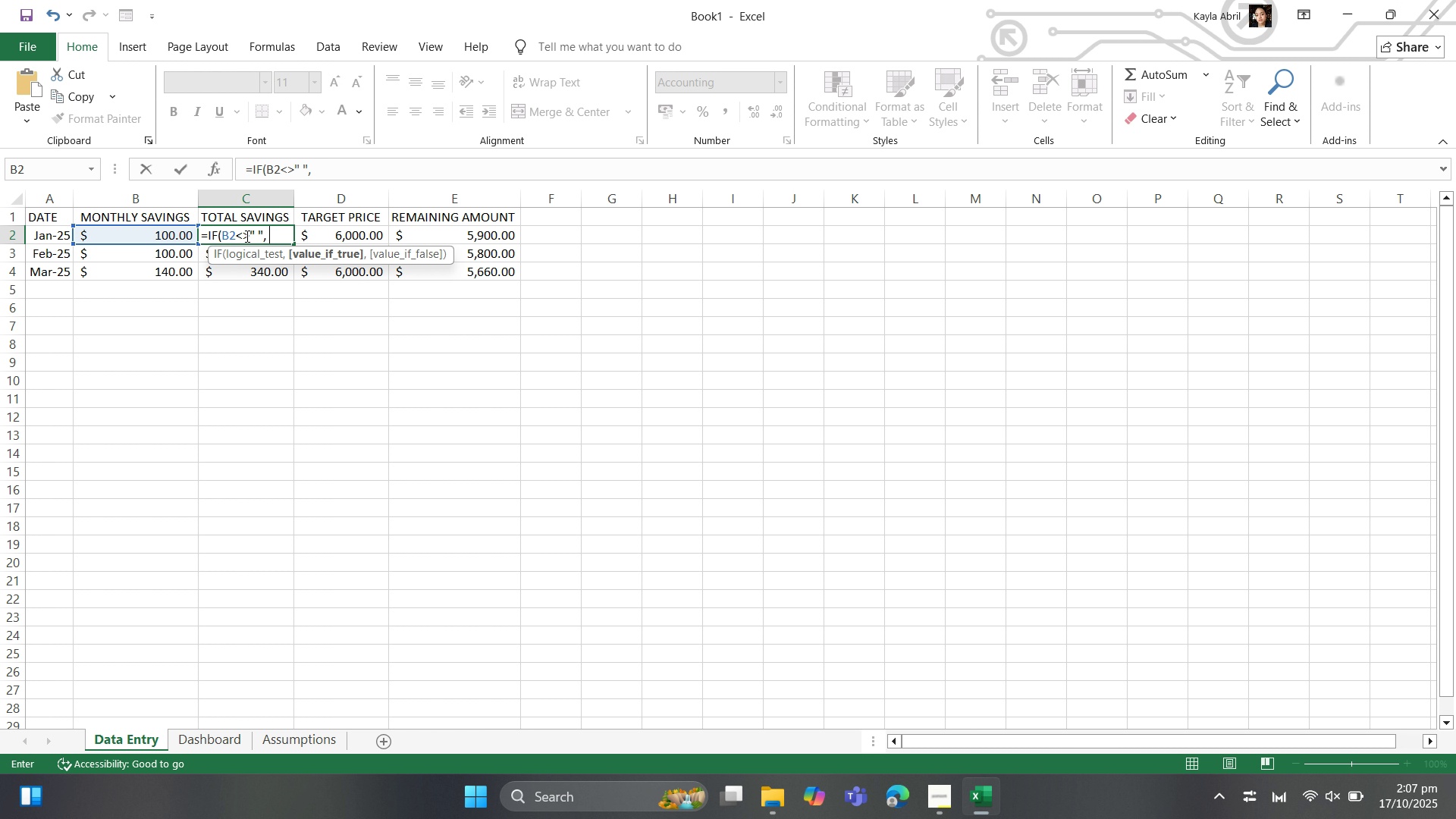 
key(Space)
 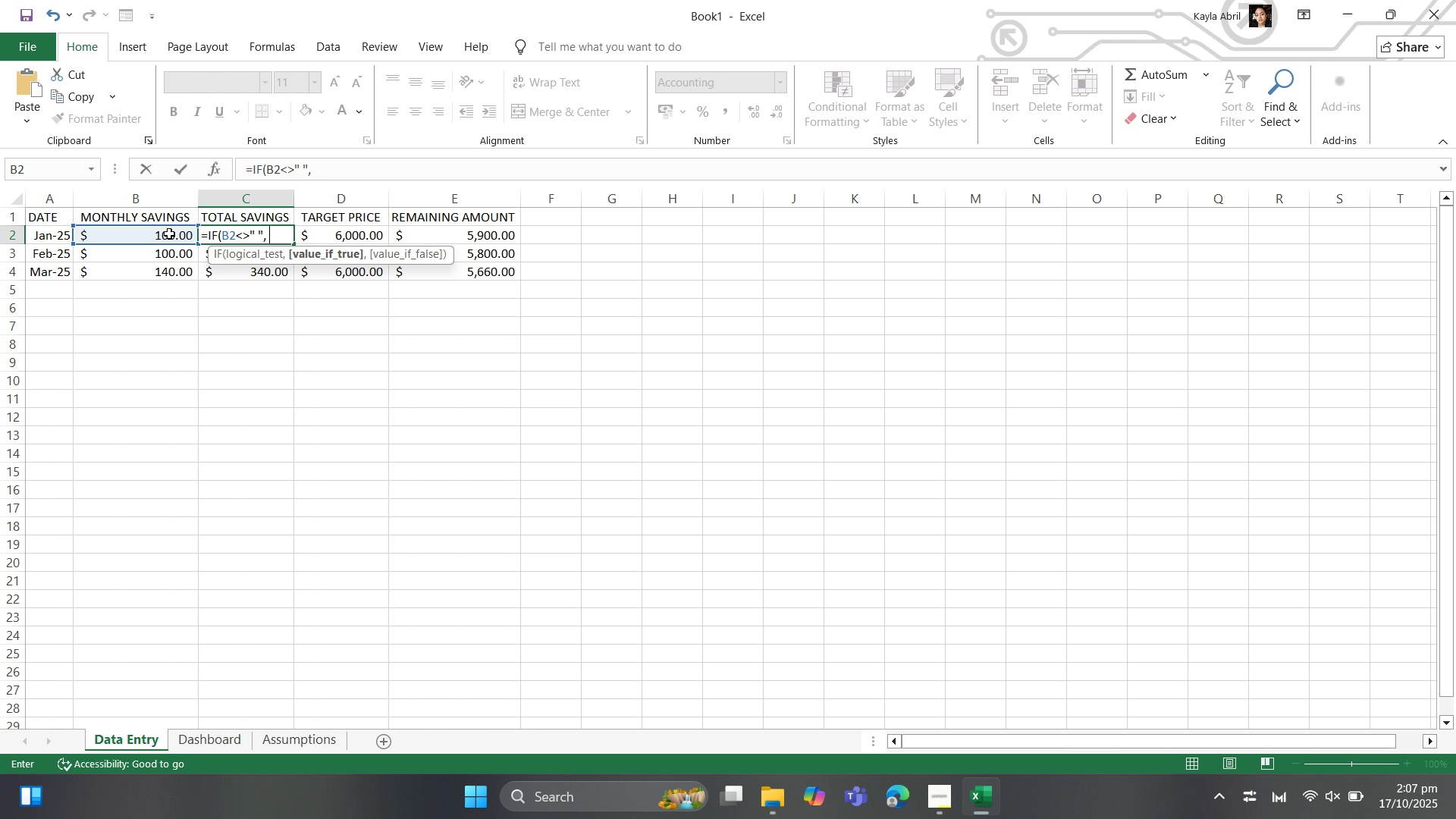 
left_click([169, 234])
 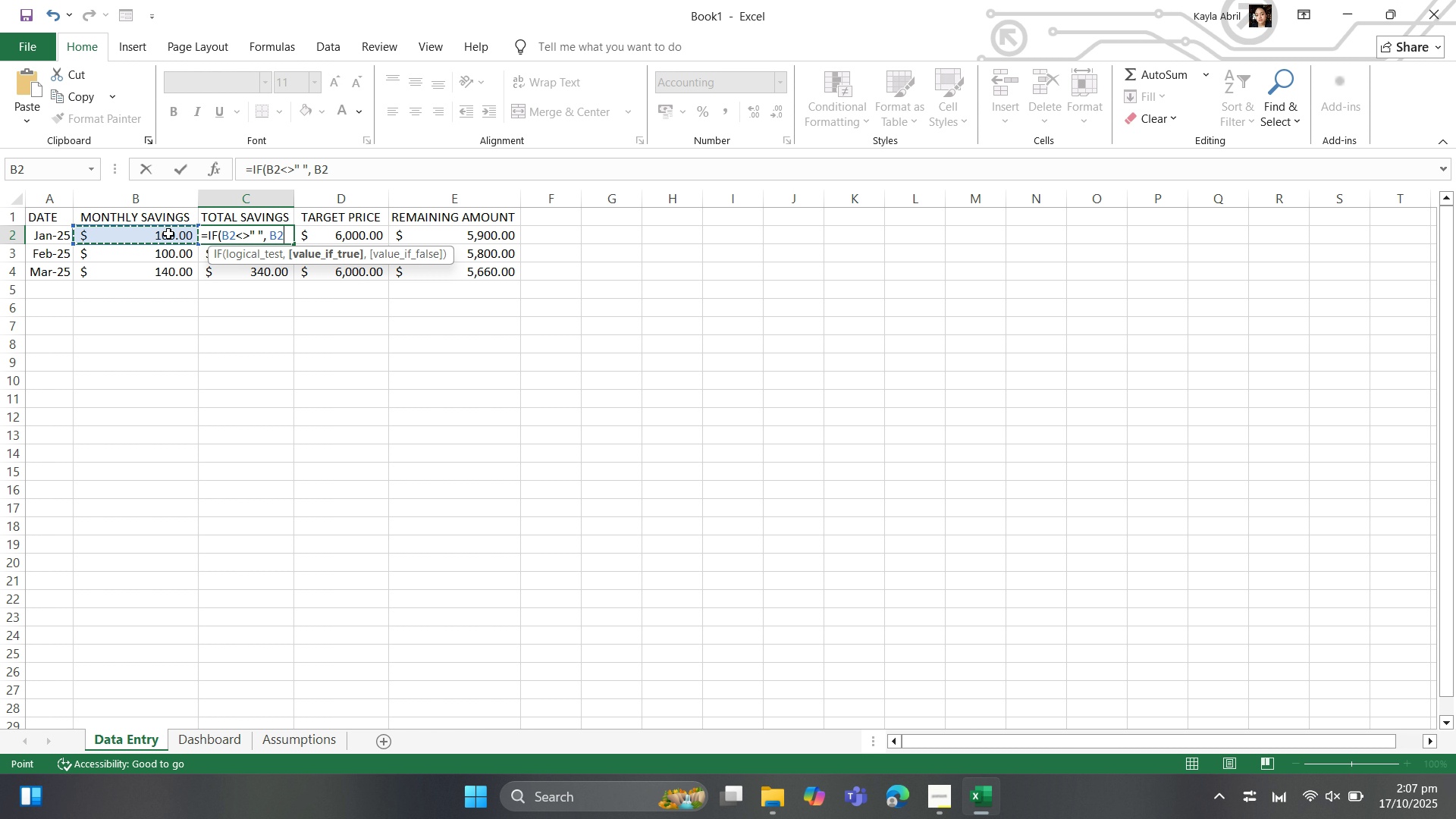 
key(Comma)
 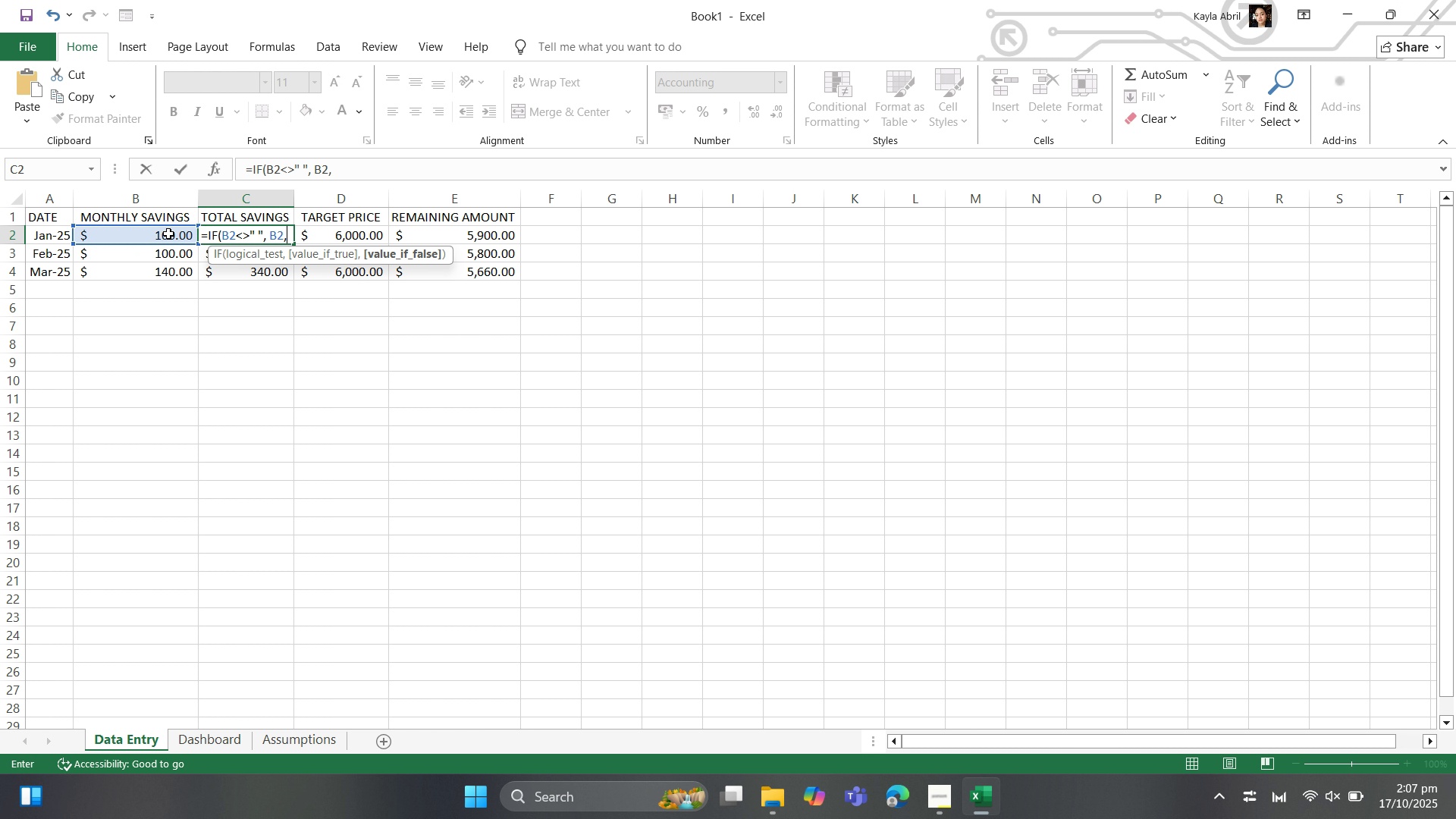 
key(Space)
 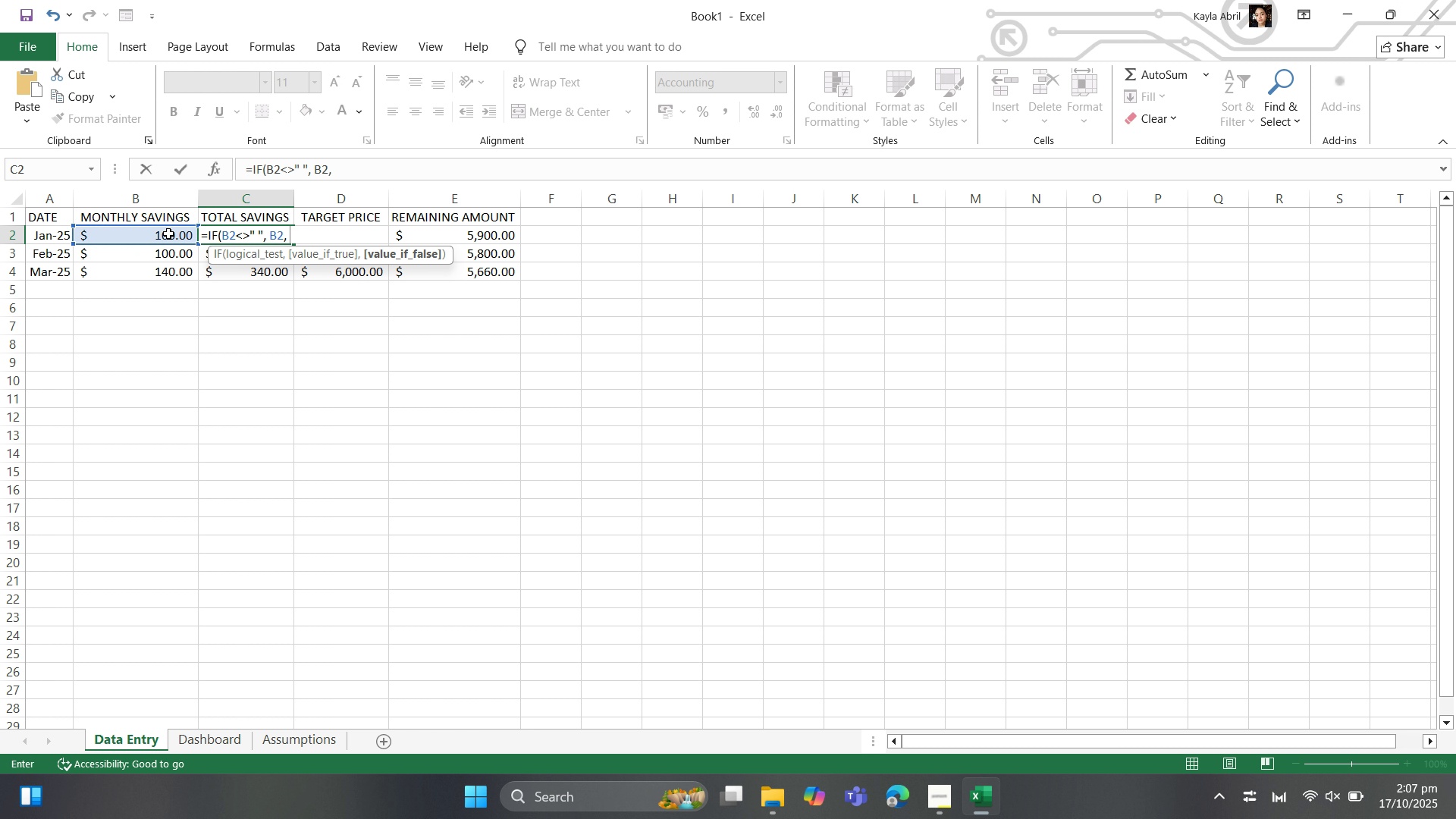 
key(Shift+ShiftLeft)
 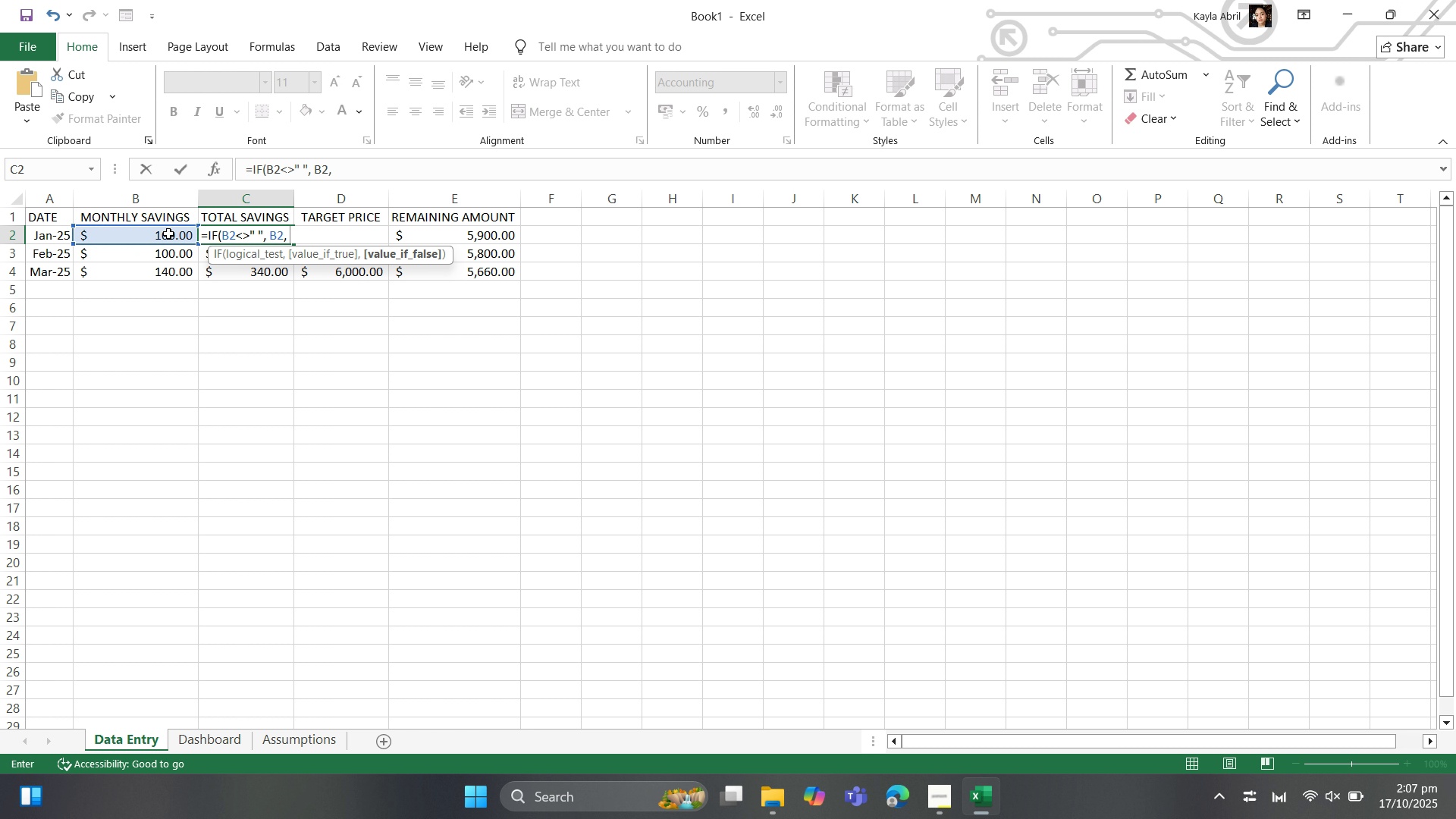 
key(Shift+Quote)
 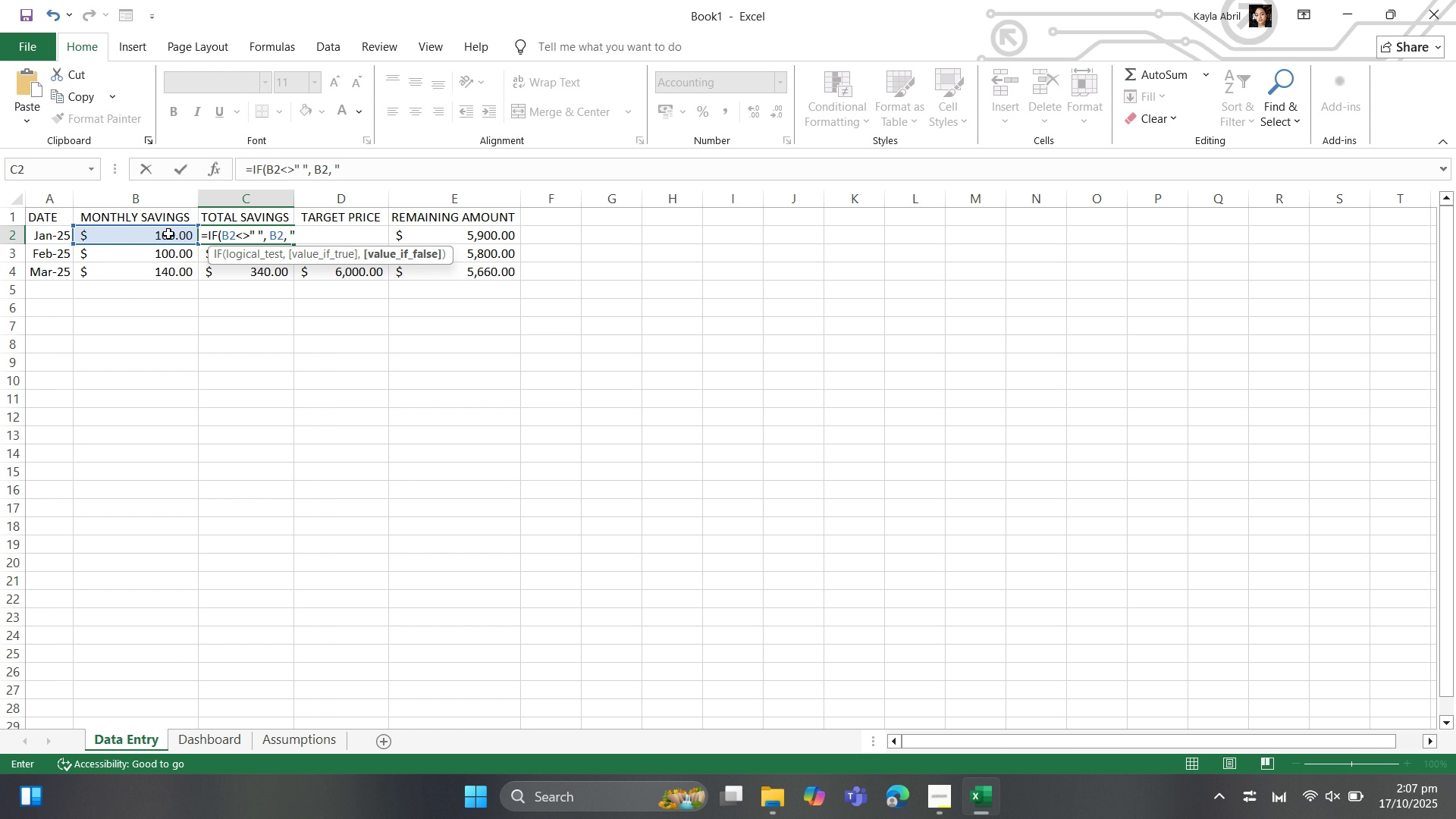 
key(Space)
 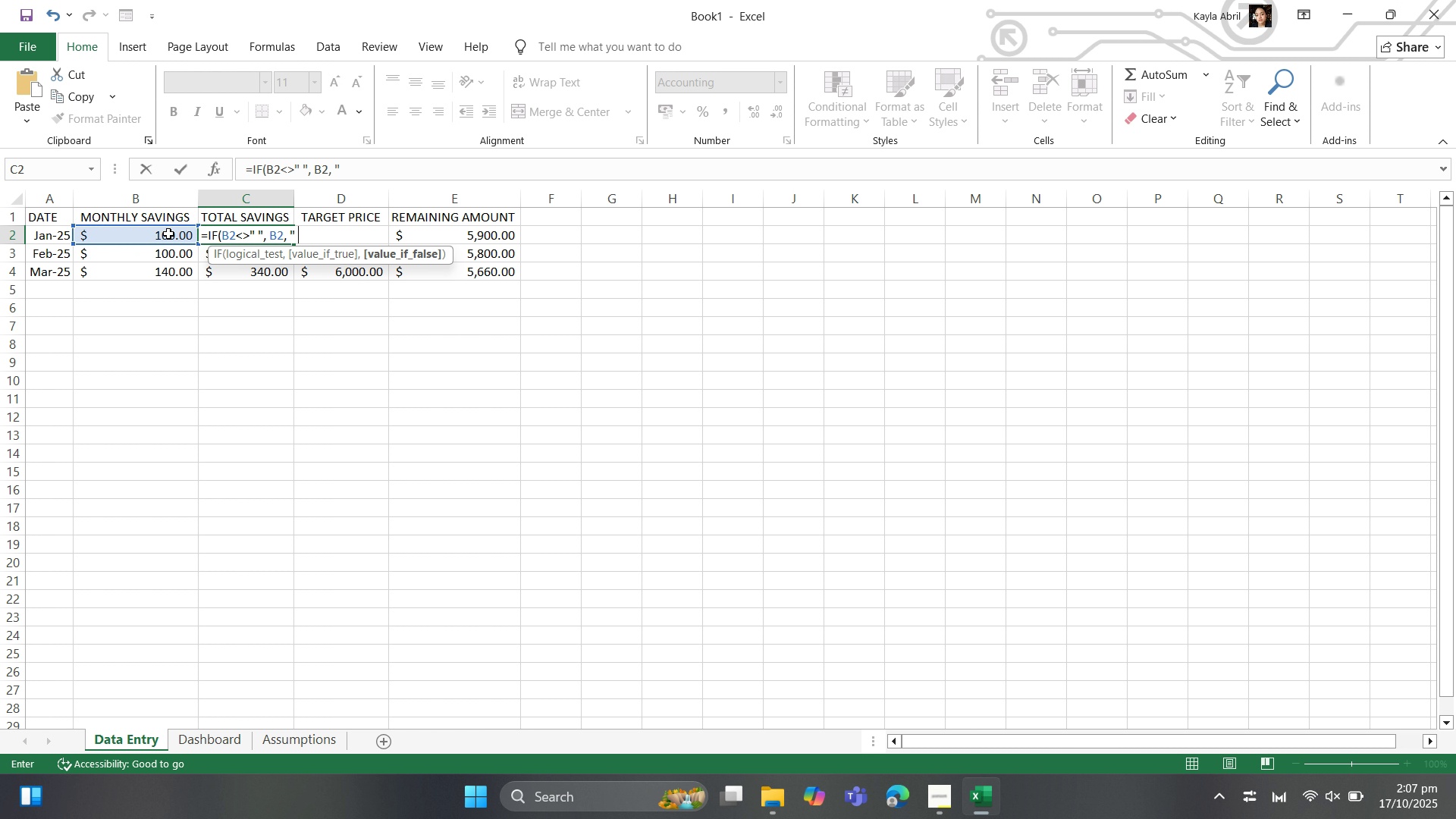 
key(Shift+Quote)
 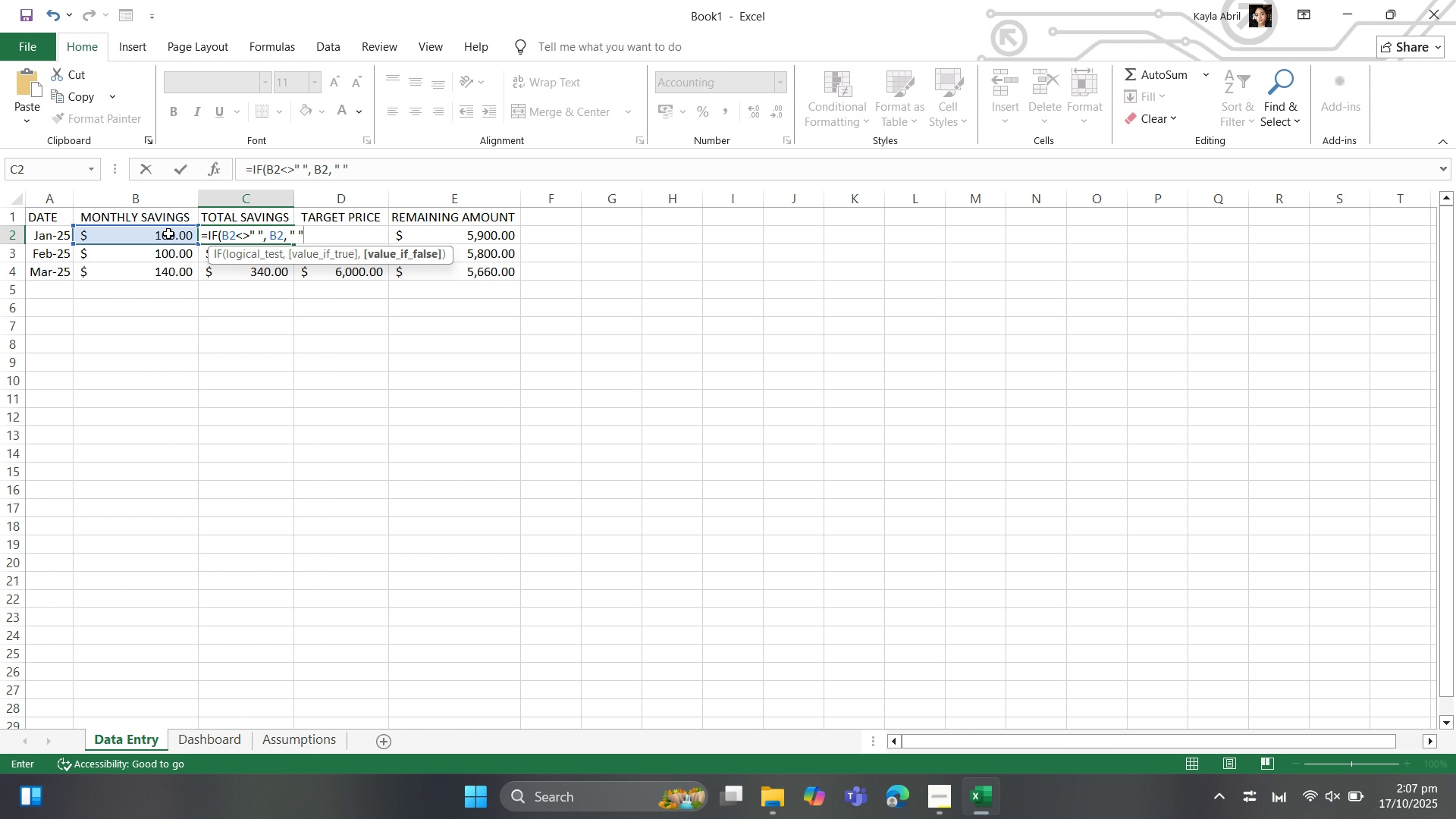 
key(Shift+0)
 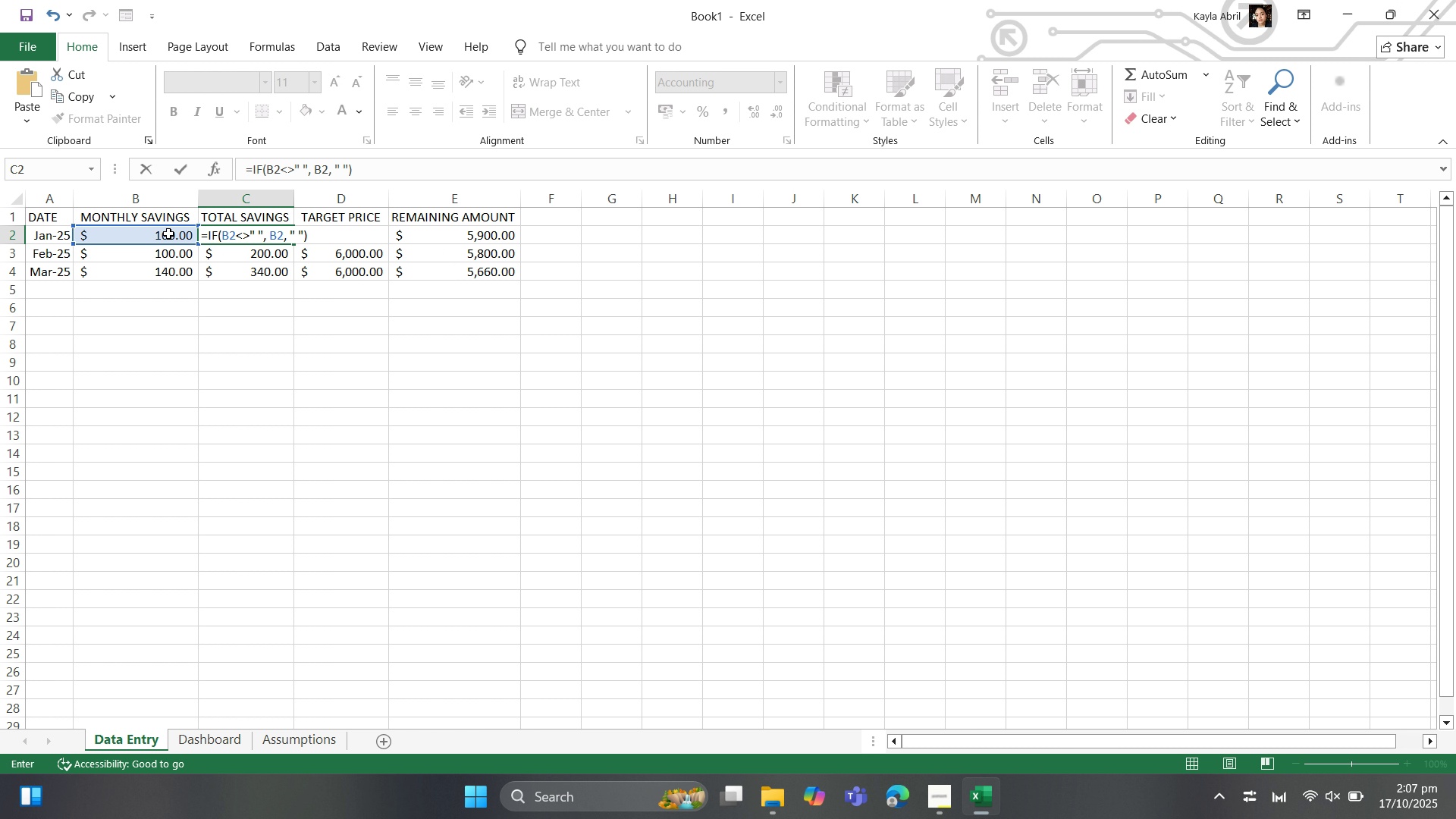 
key(Enter)
 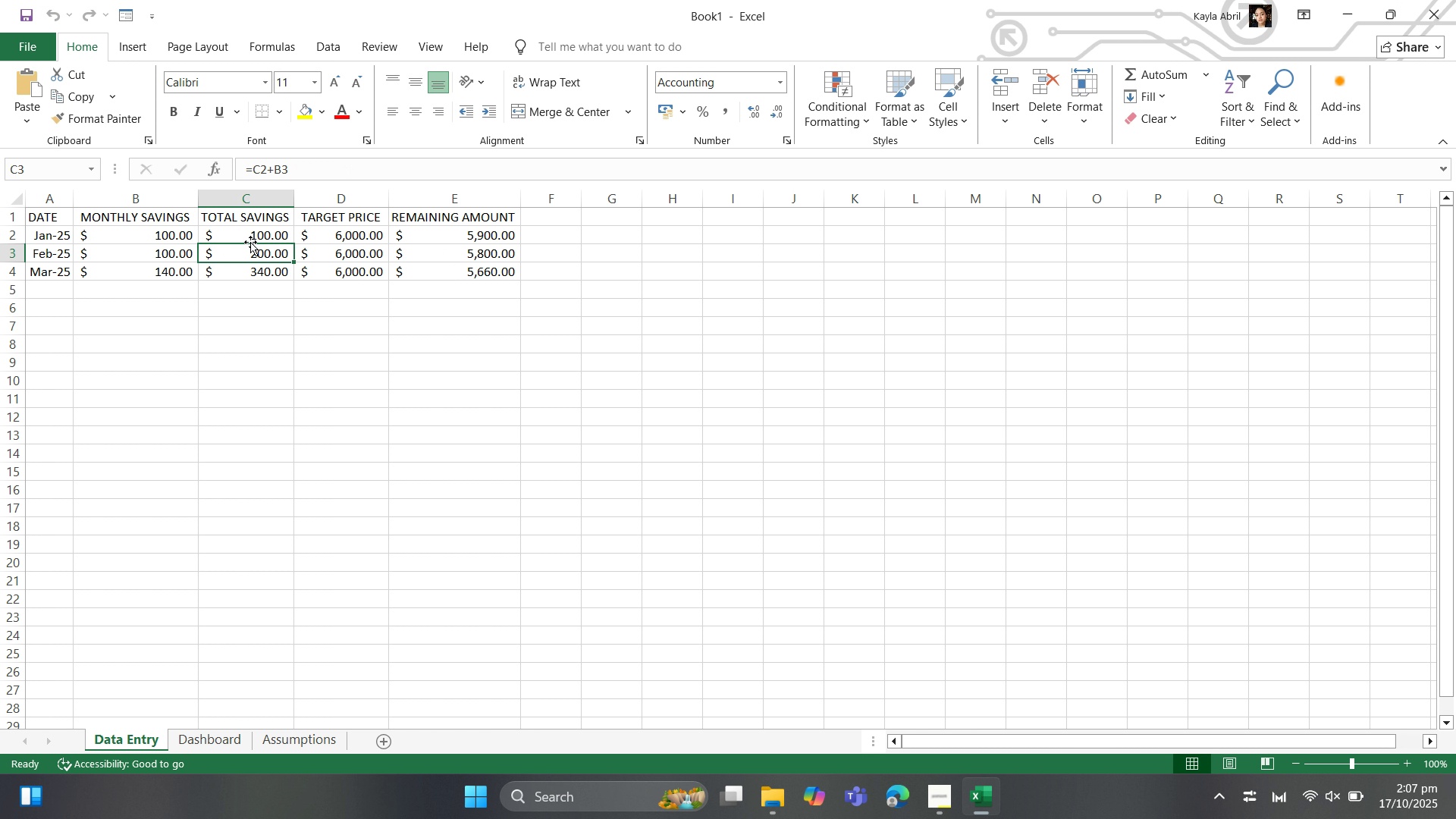 
wait(8.13)
 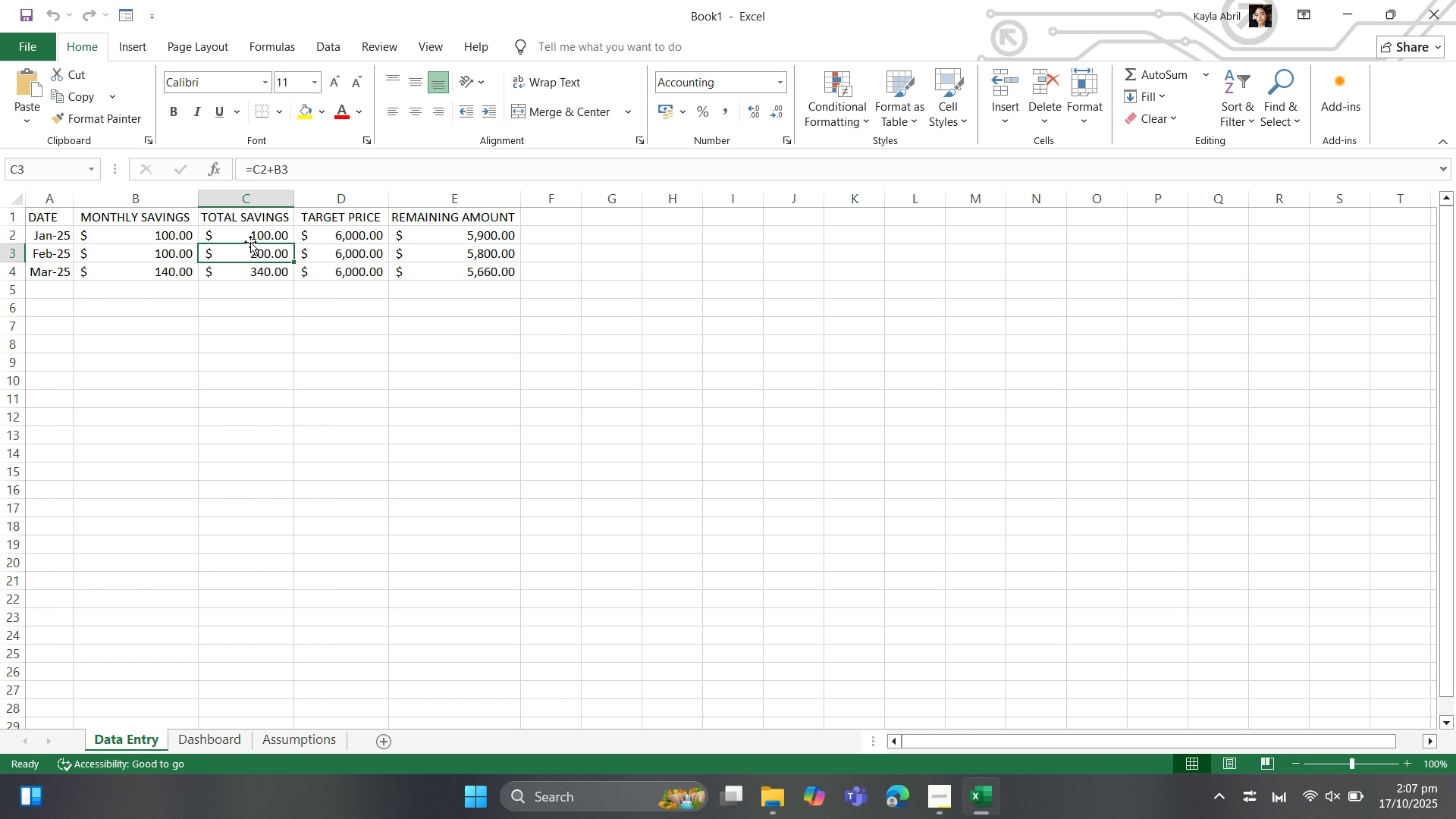 
left_click([246, 253])
 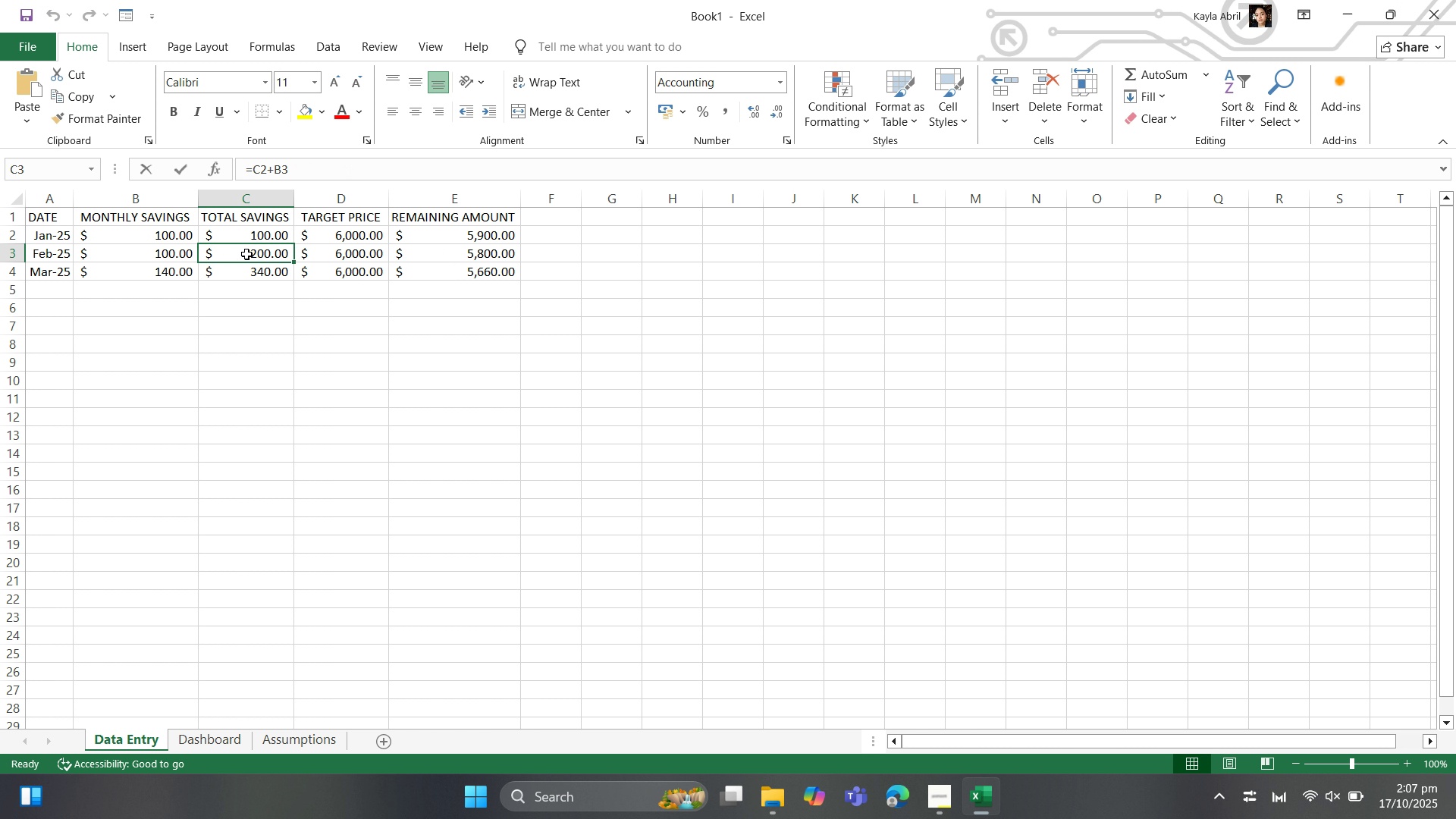 
double_click([246, 254])
 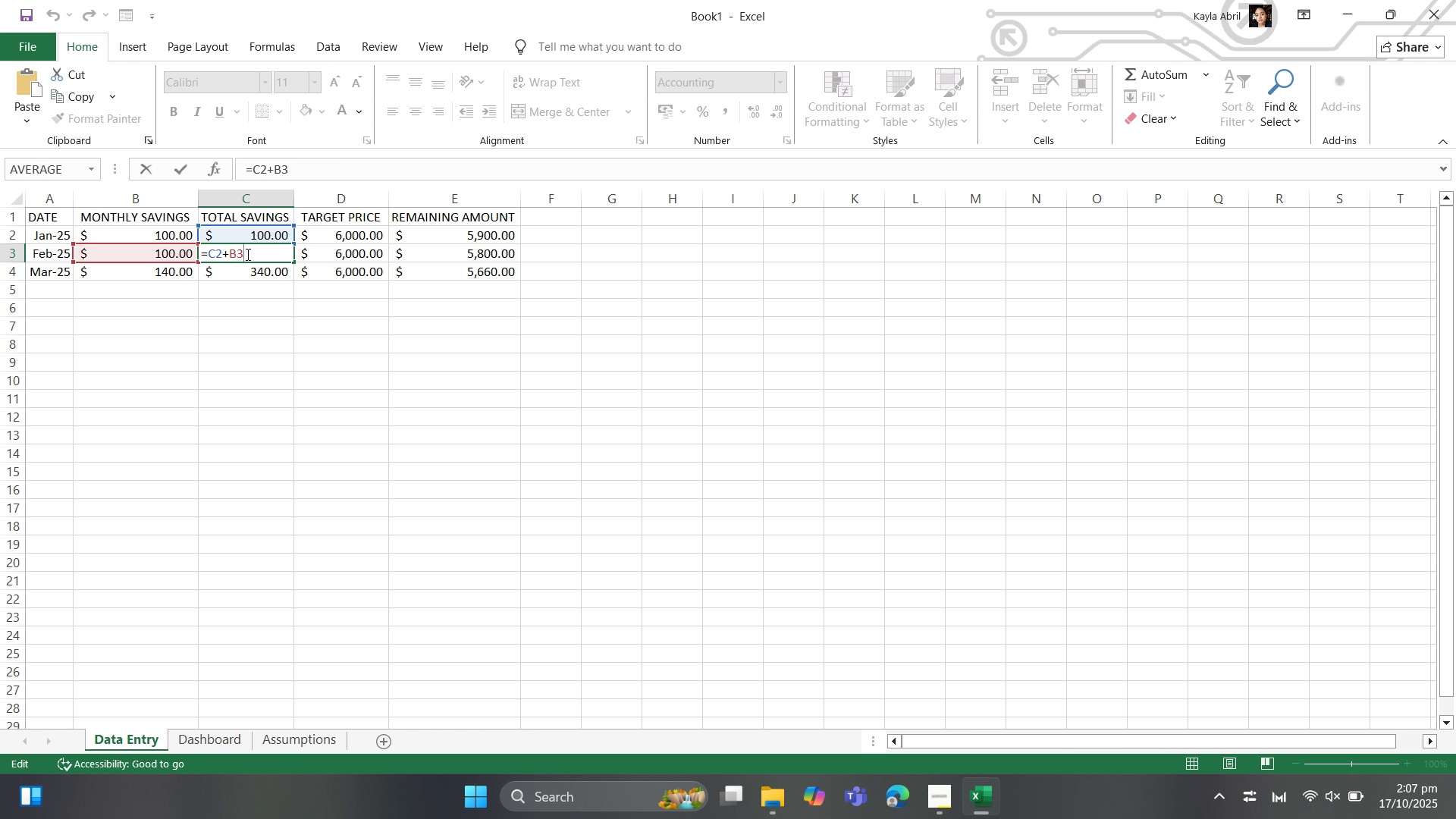 
key(Backspace)
key(Backspace)
key(Backspace)
key(Backspace)
key(Backspace)
type(IF()
 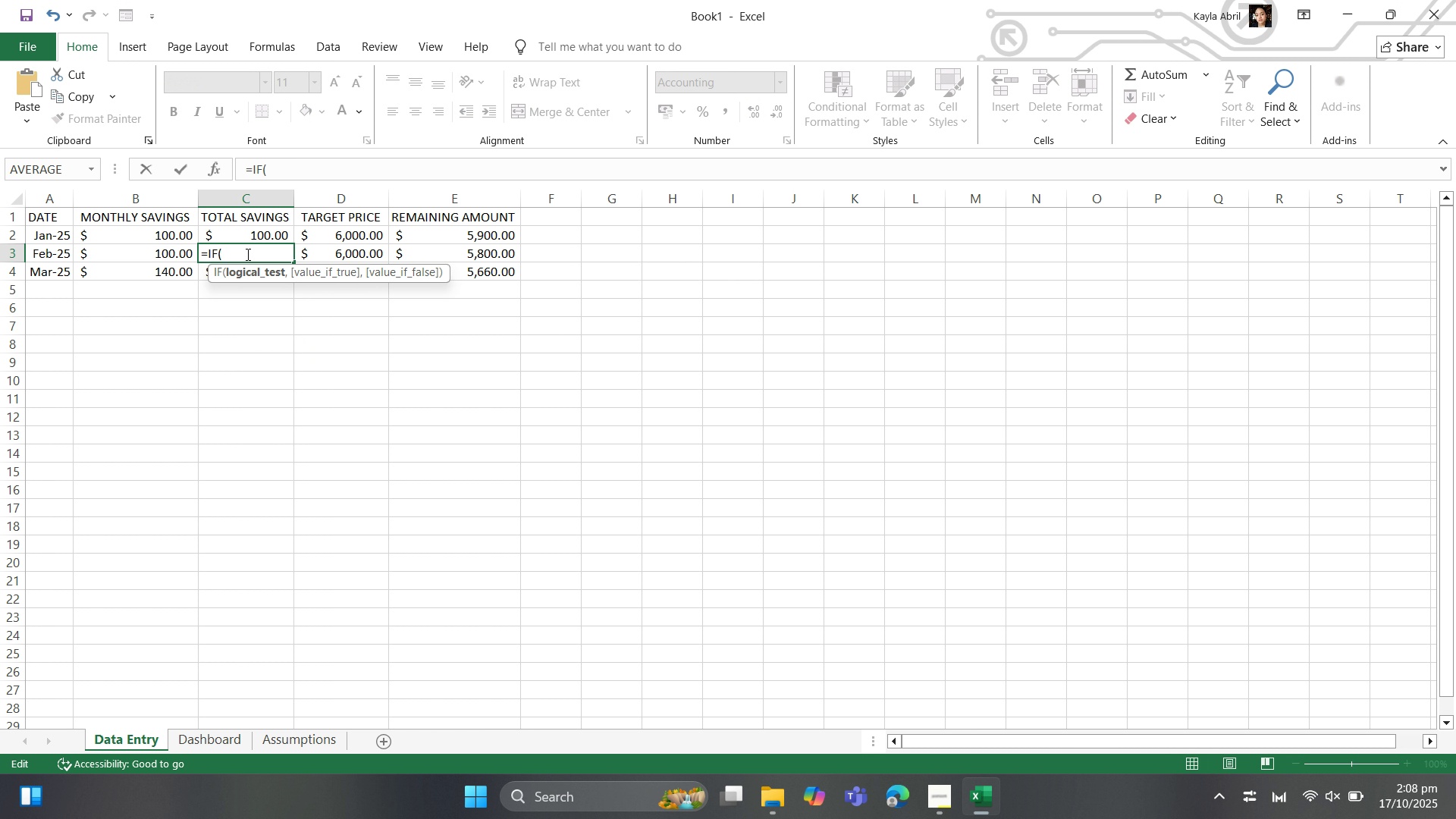 
left_click([166, 252])
 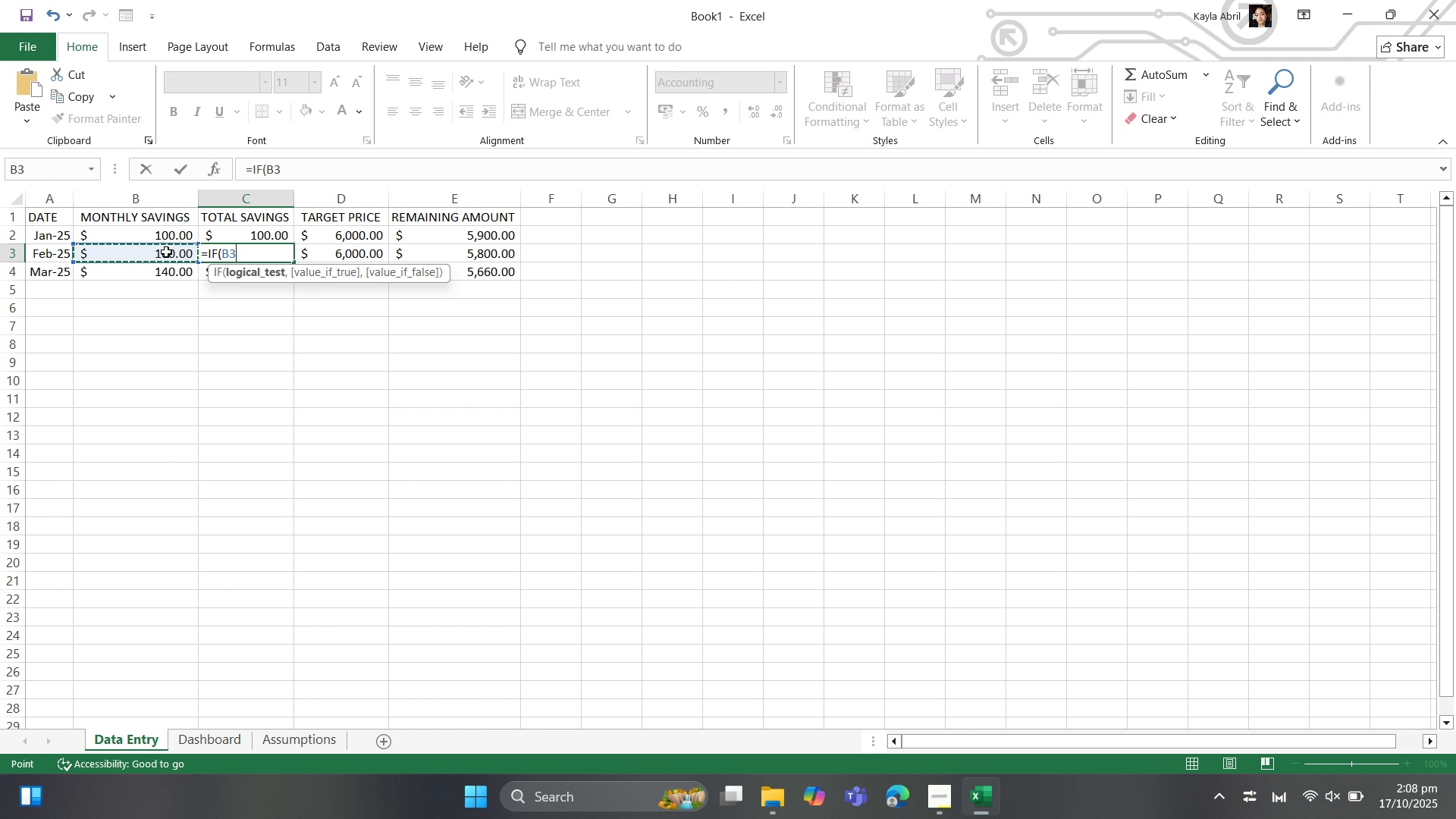 
key(Shift+Comma)
 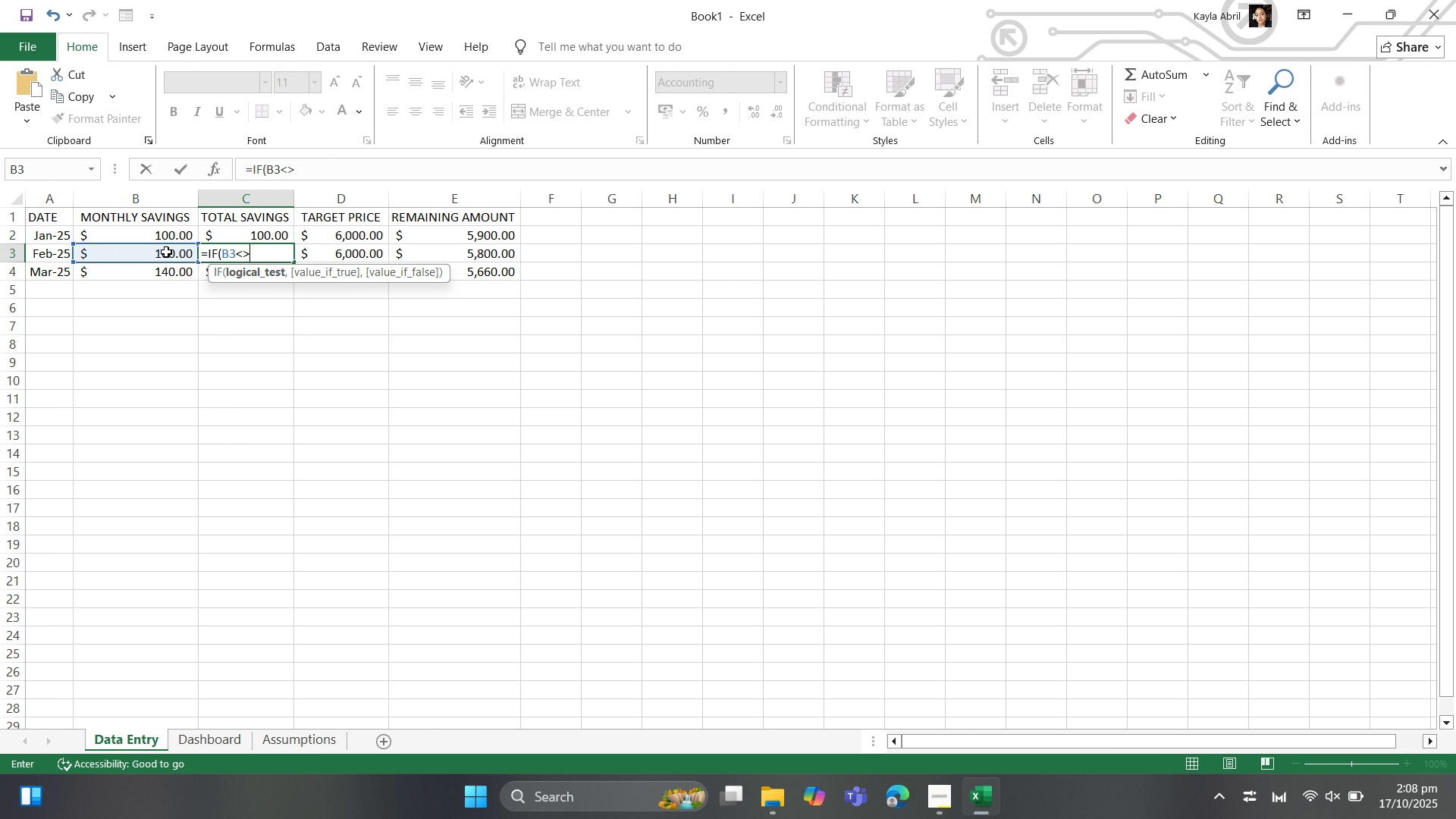 
key(Shift+Period)
 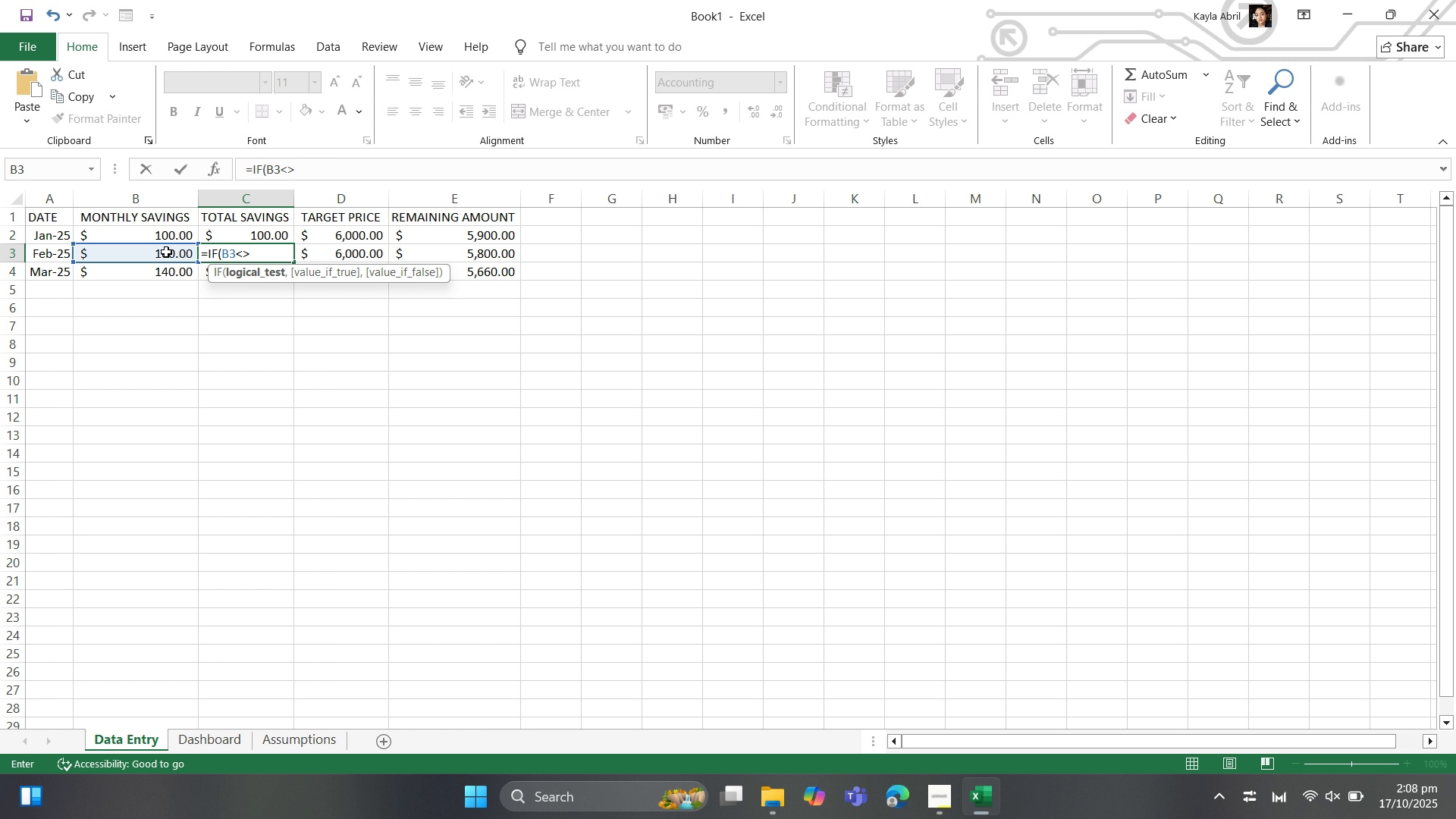 
key(Shift+Quote)
 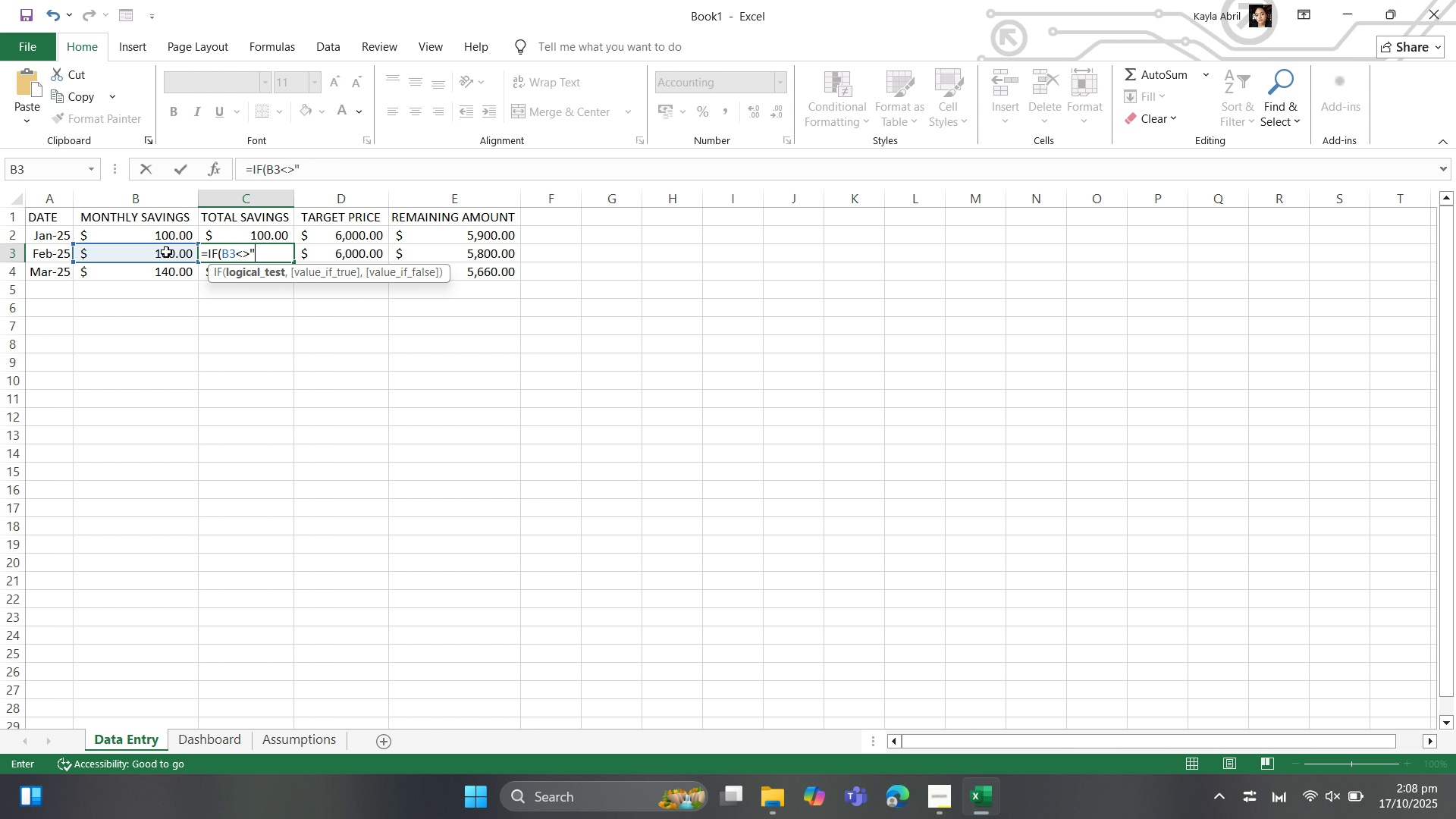 
key(Space)
 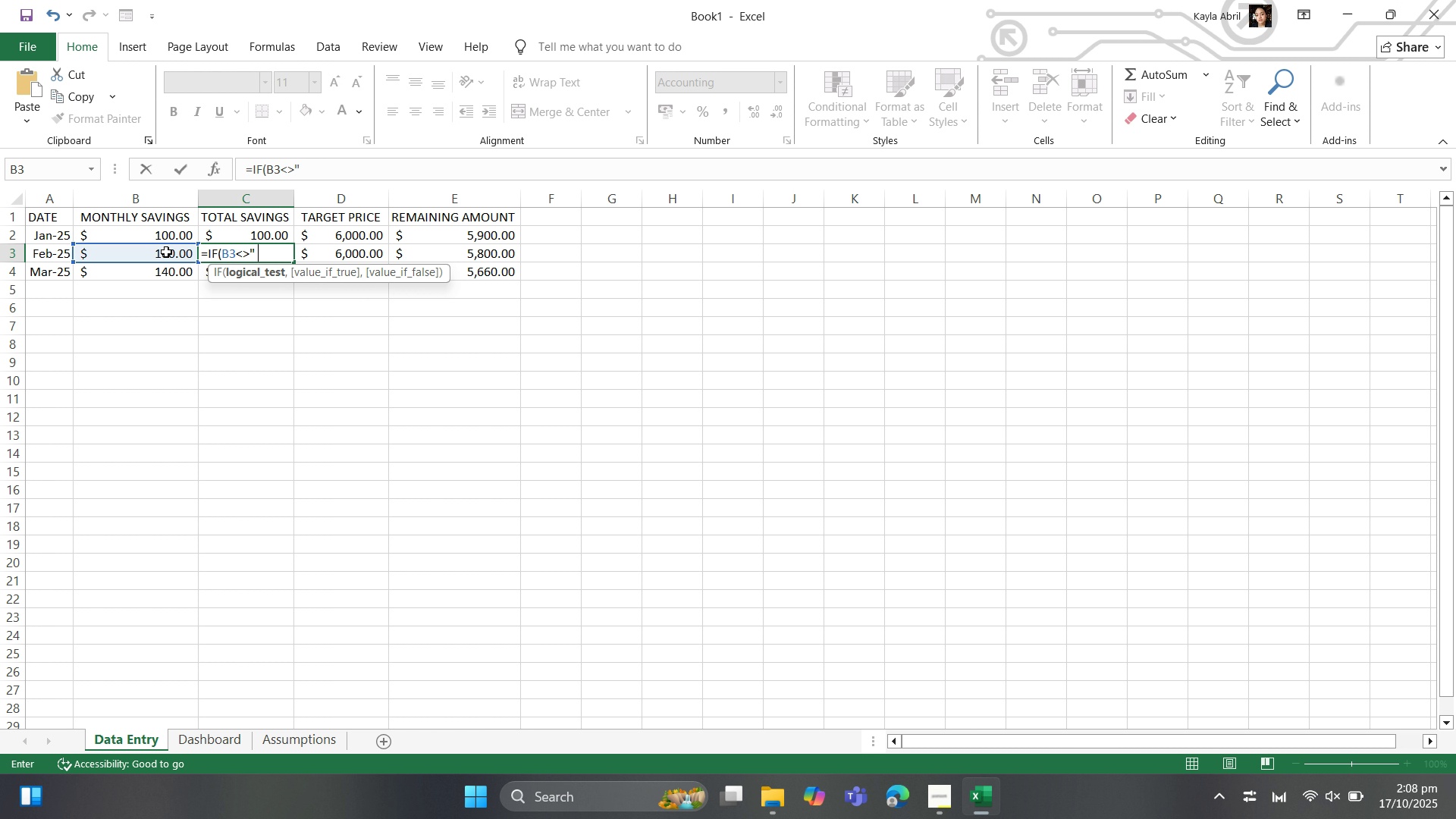 
key(Shift+Quote)
 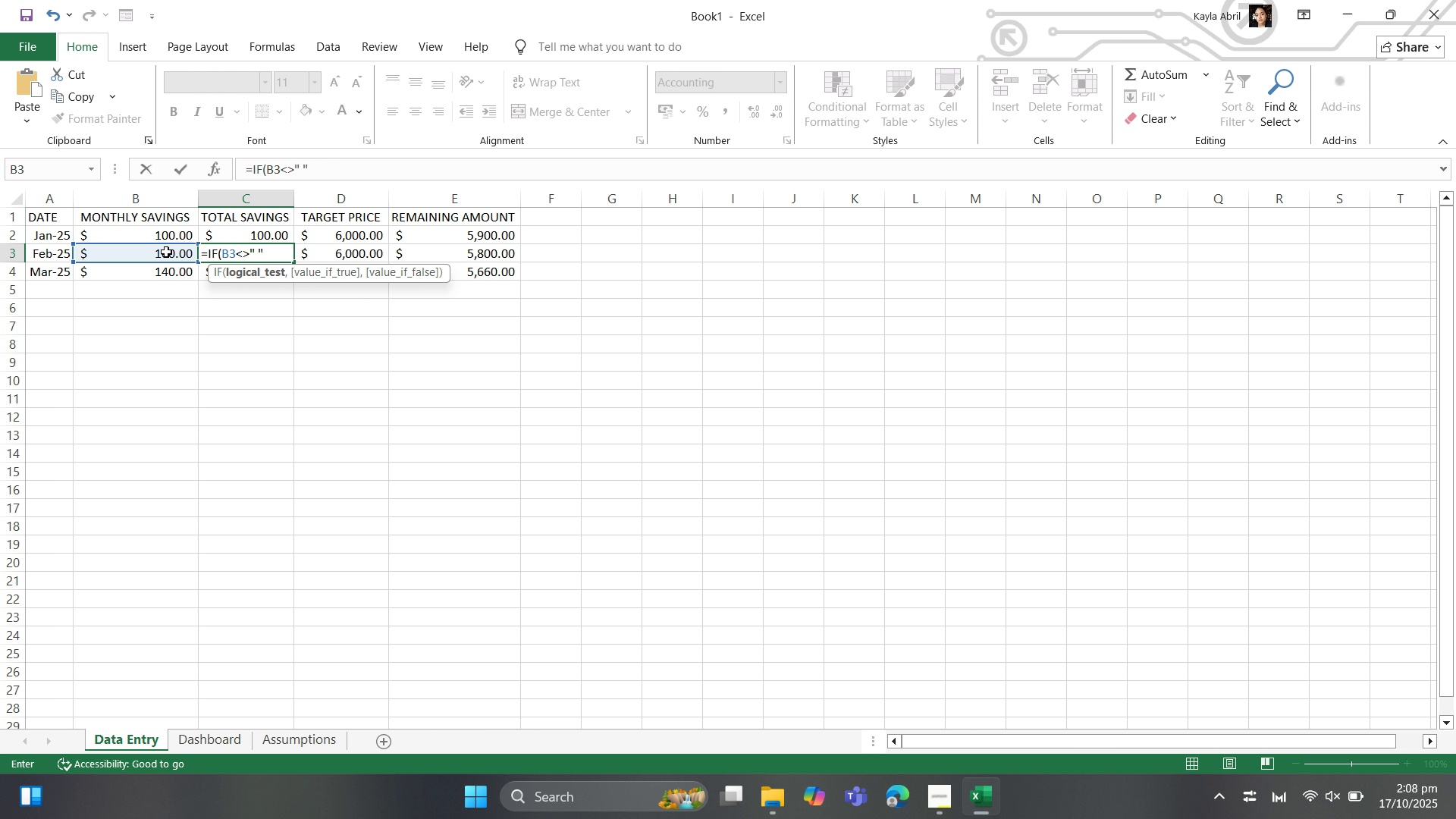 
key(Comma)
 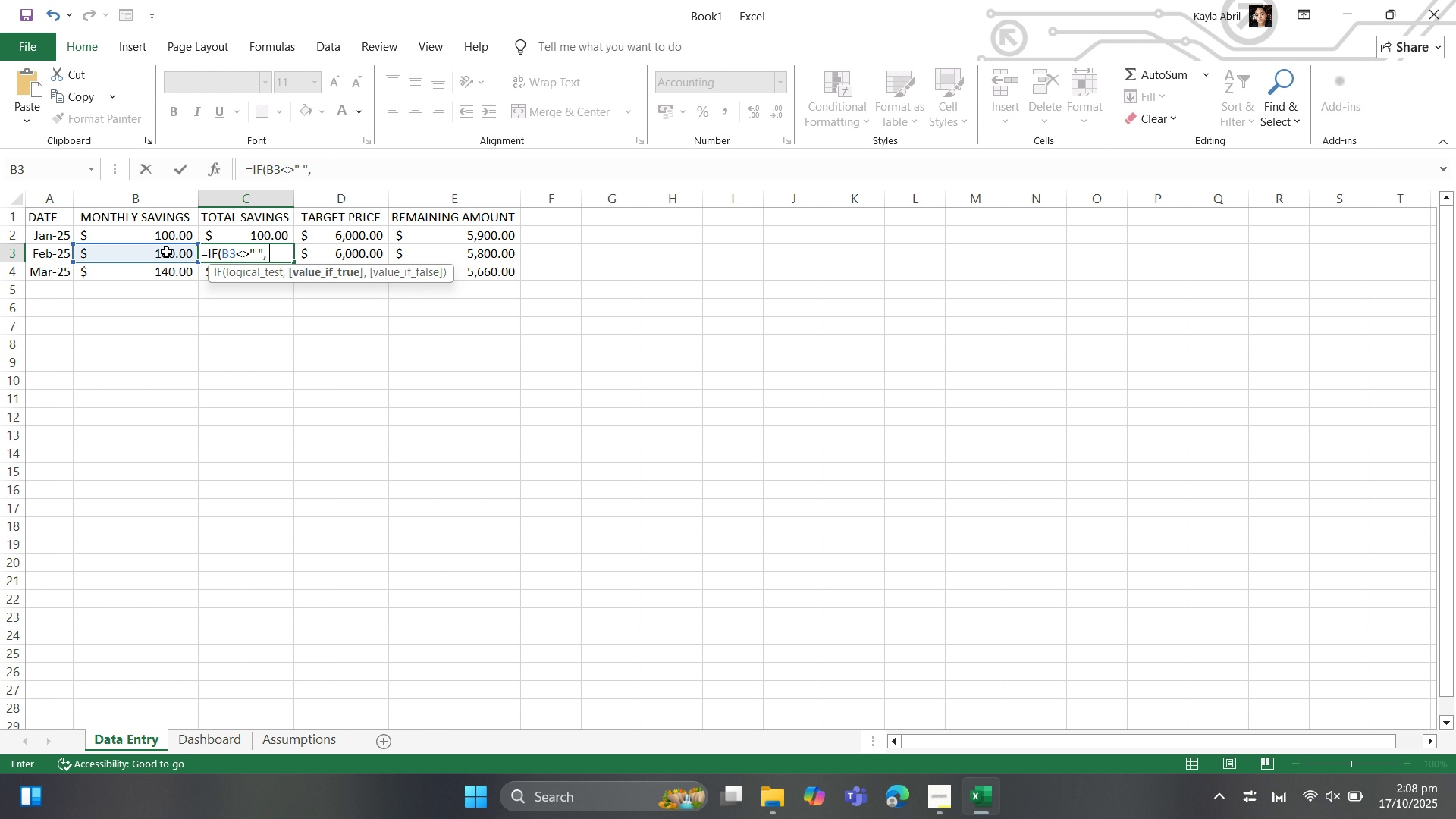 
key(Space)
 